 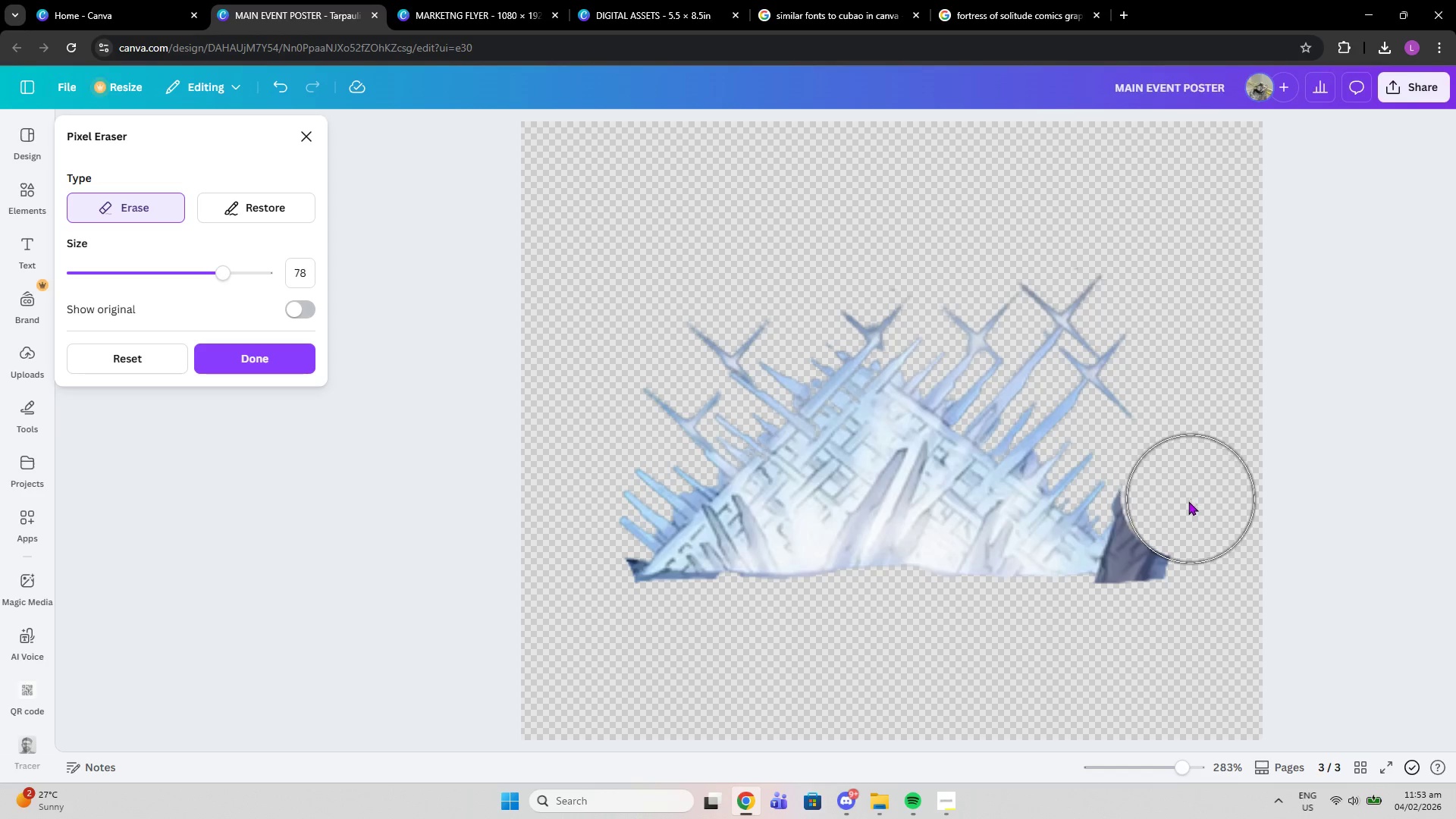 
left_click([1171, 509])
 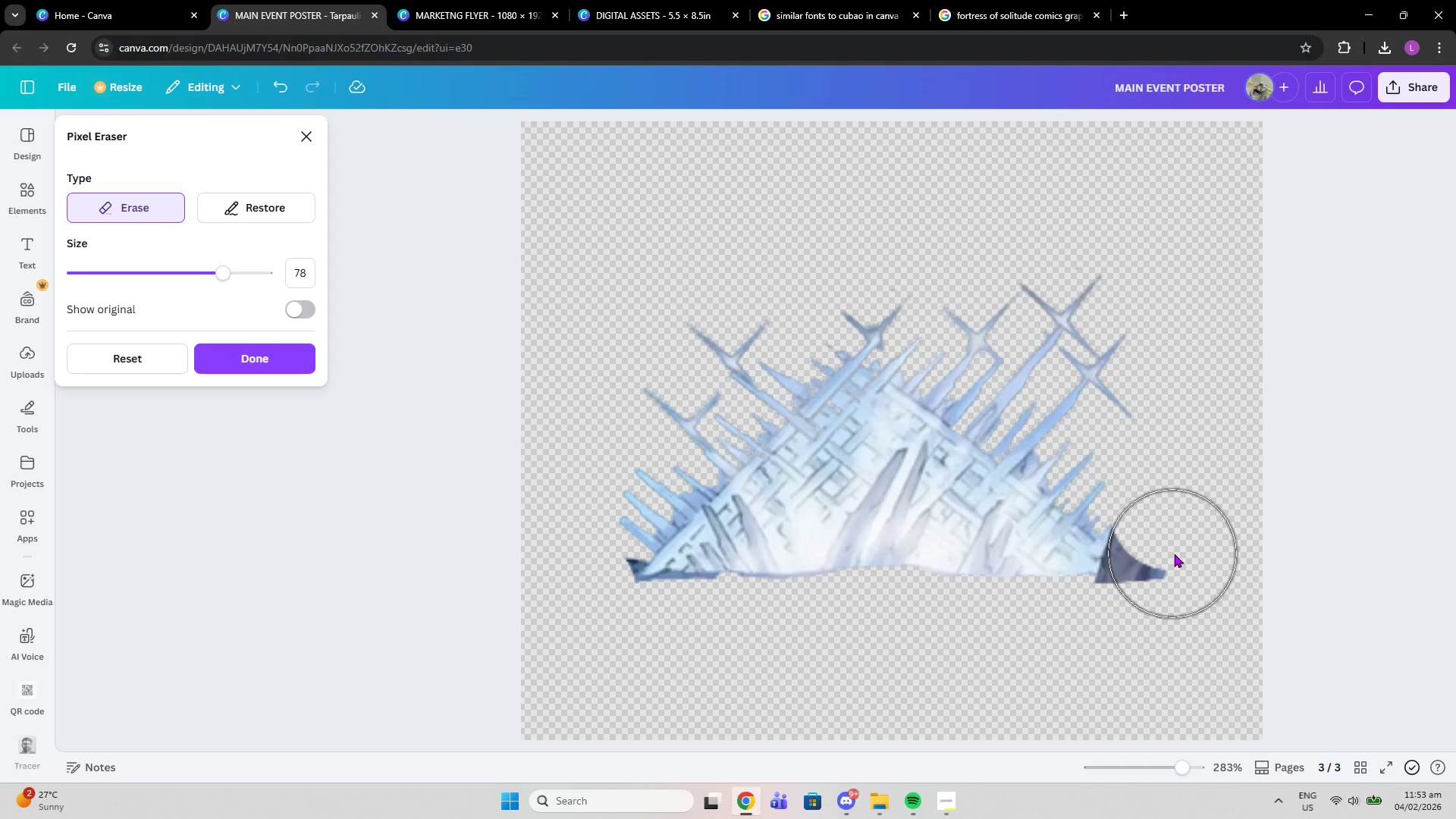 
left_click([1168, 554])
 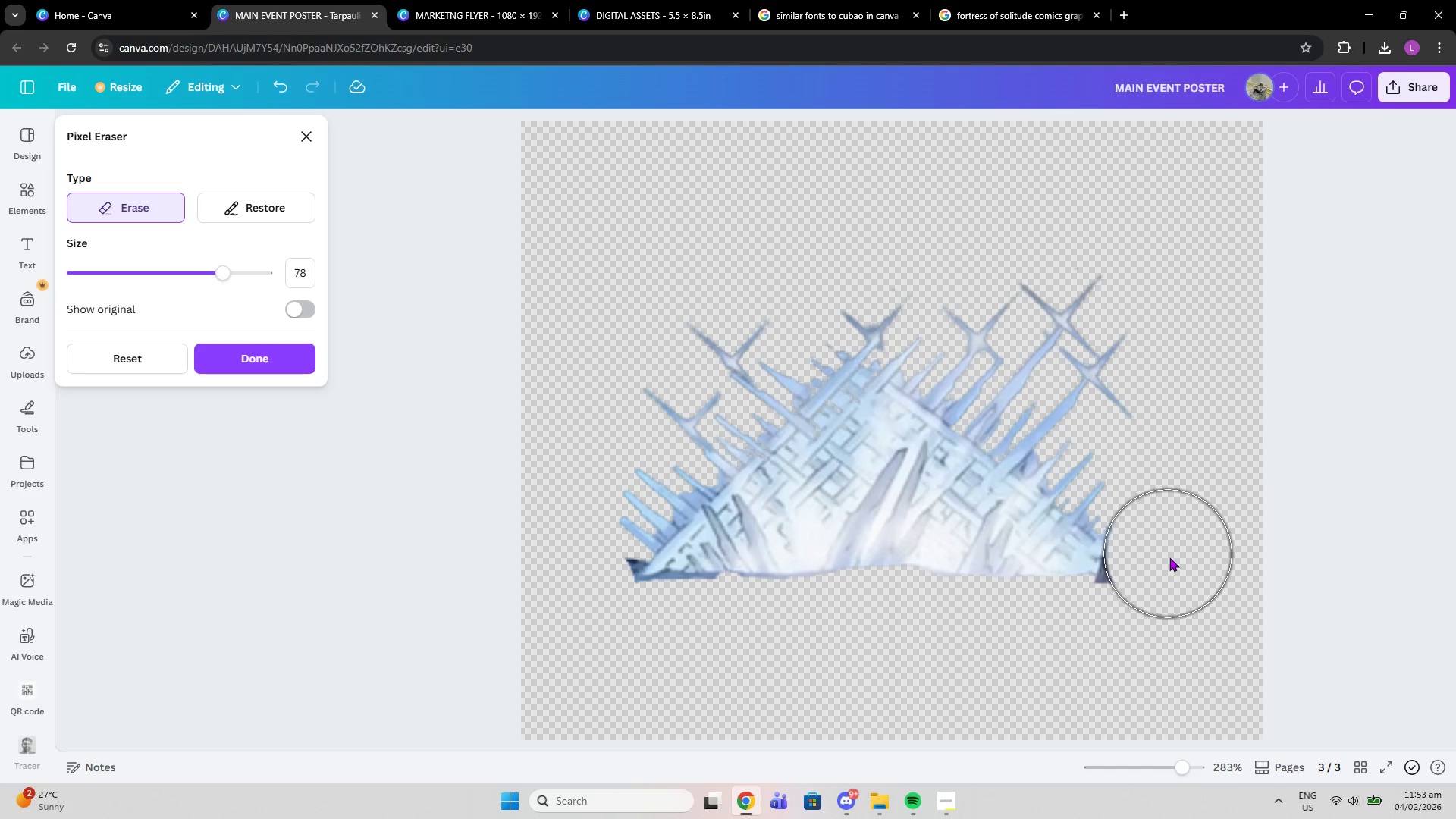 
left_click([1159, 584])
 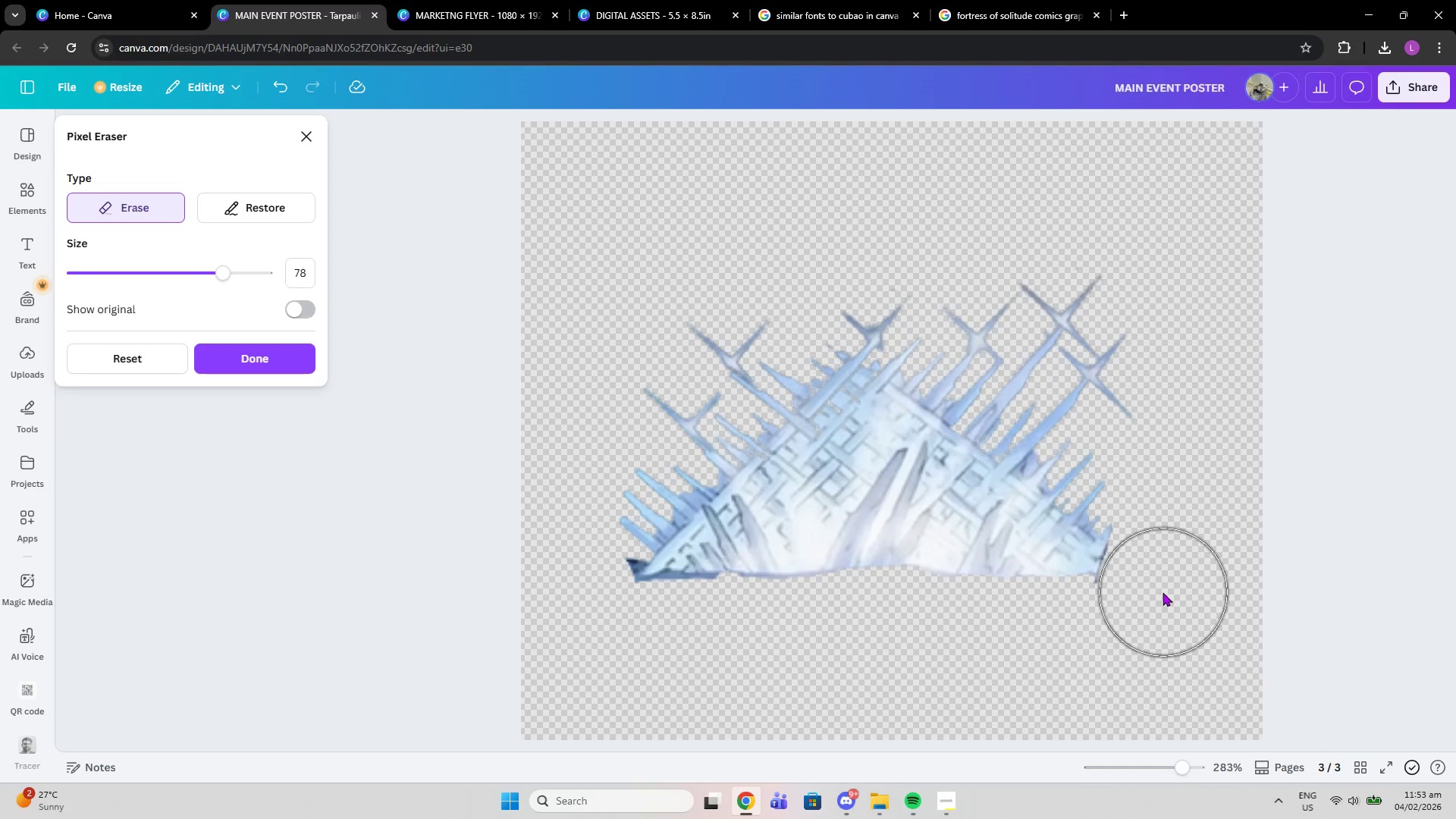 
left_click([1156, 588])
 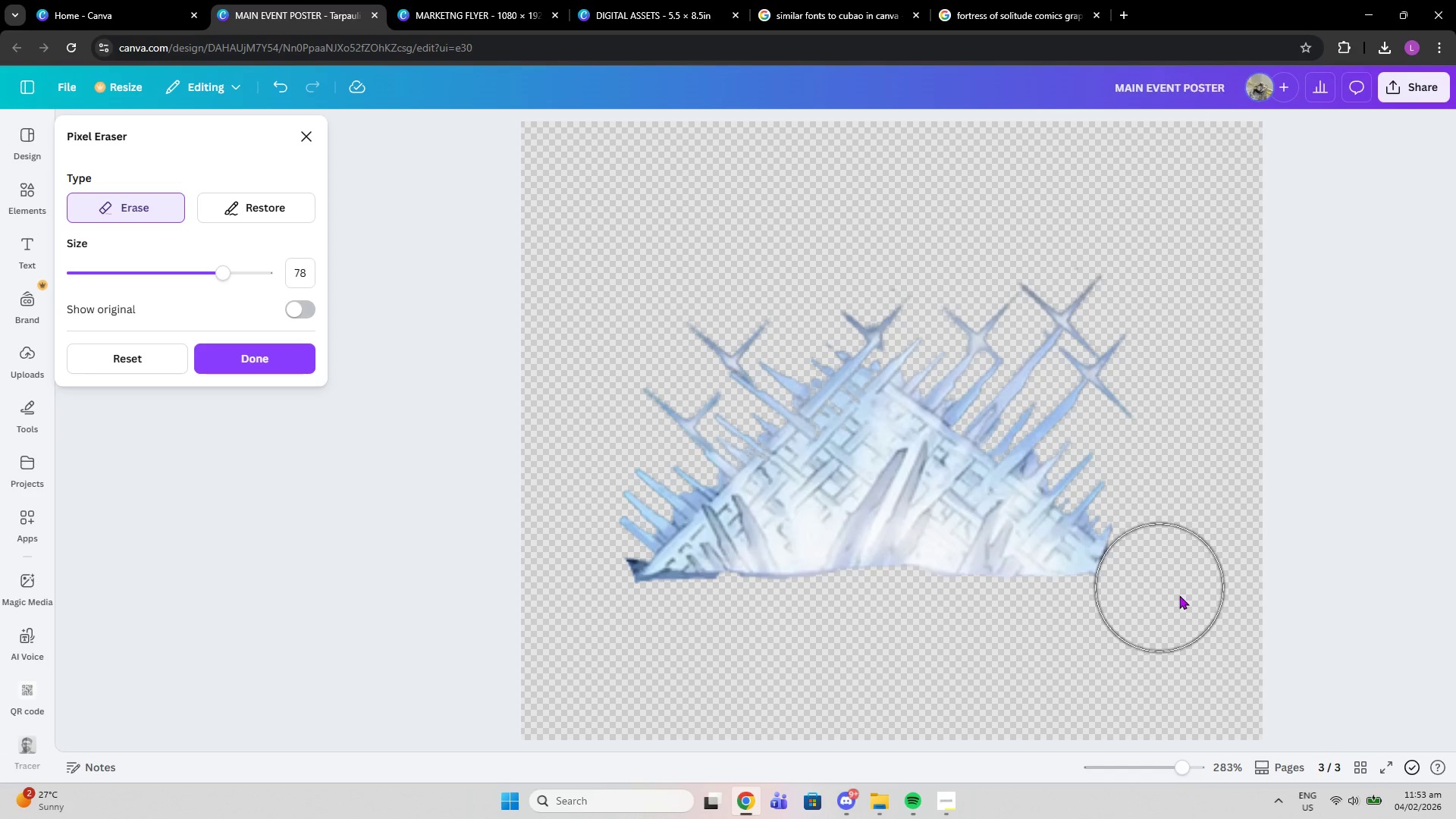 
left_click([1163, 579])
 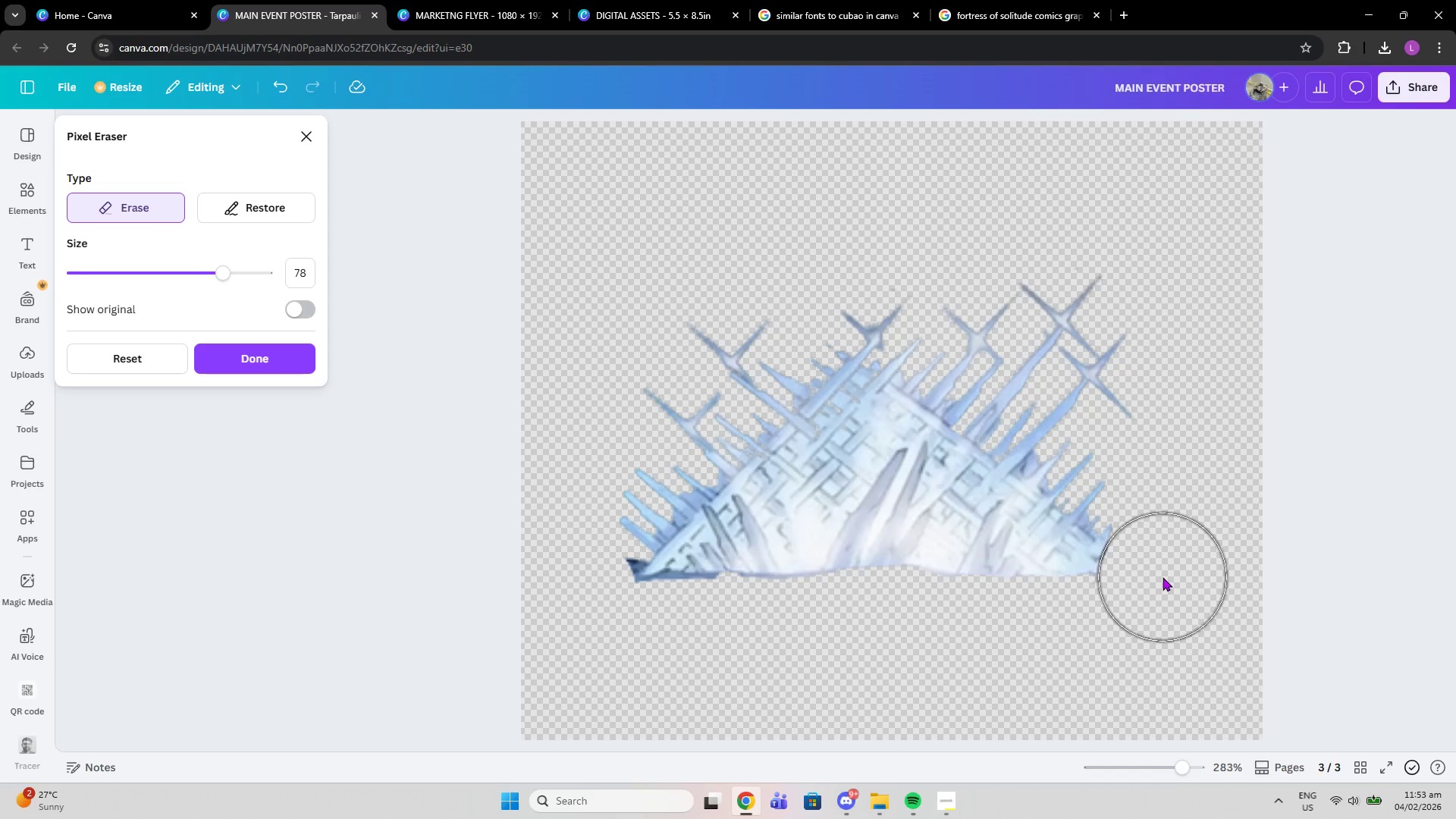 
left_click([1163, 577])
 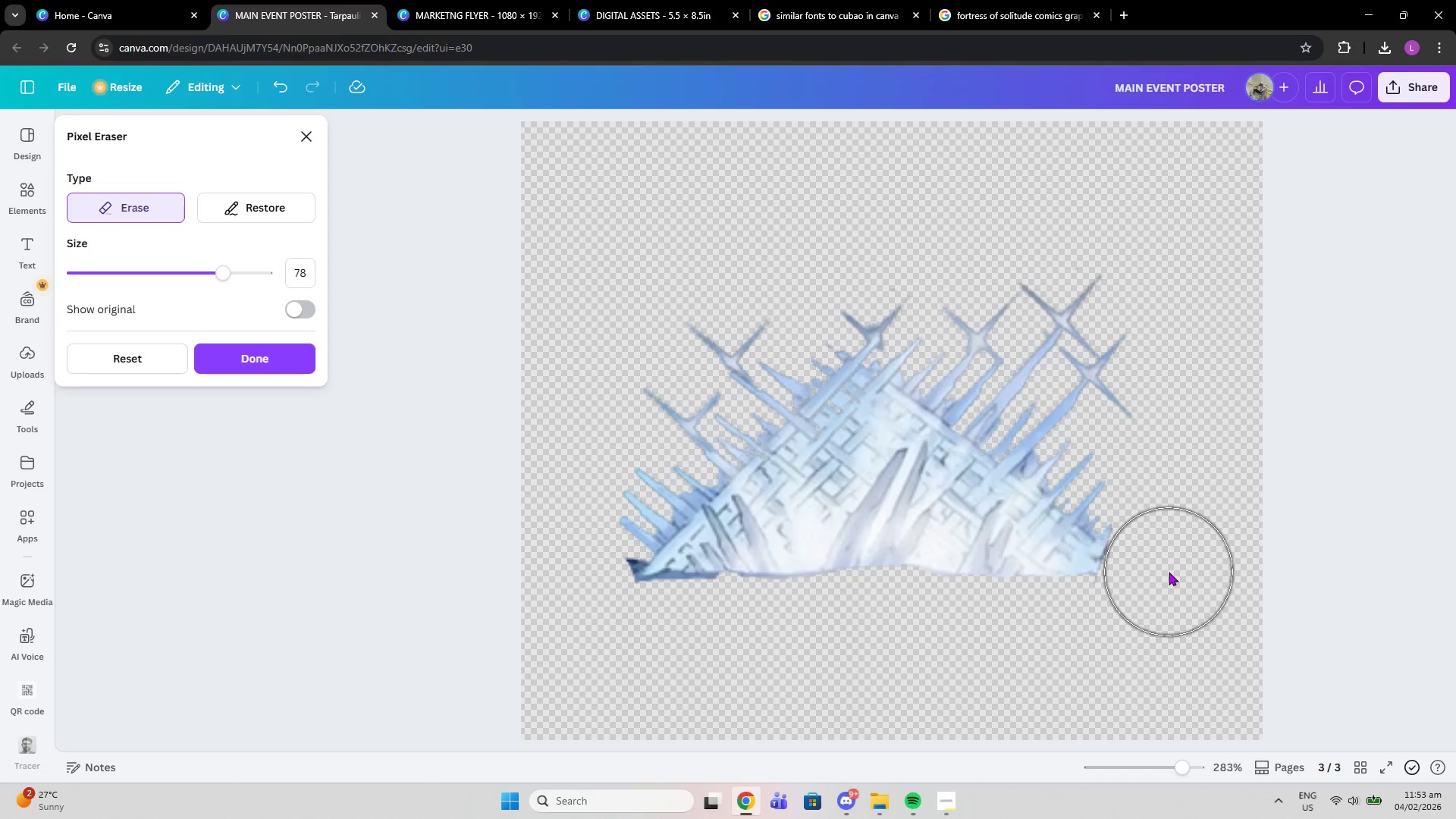 
left_click([1168, 570])
 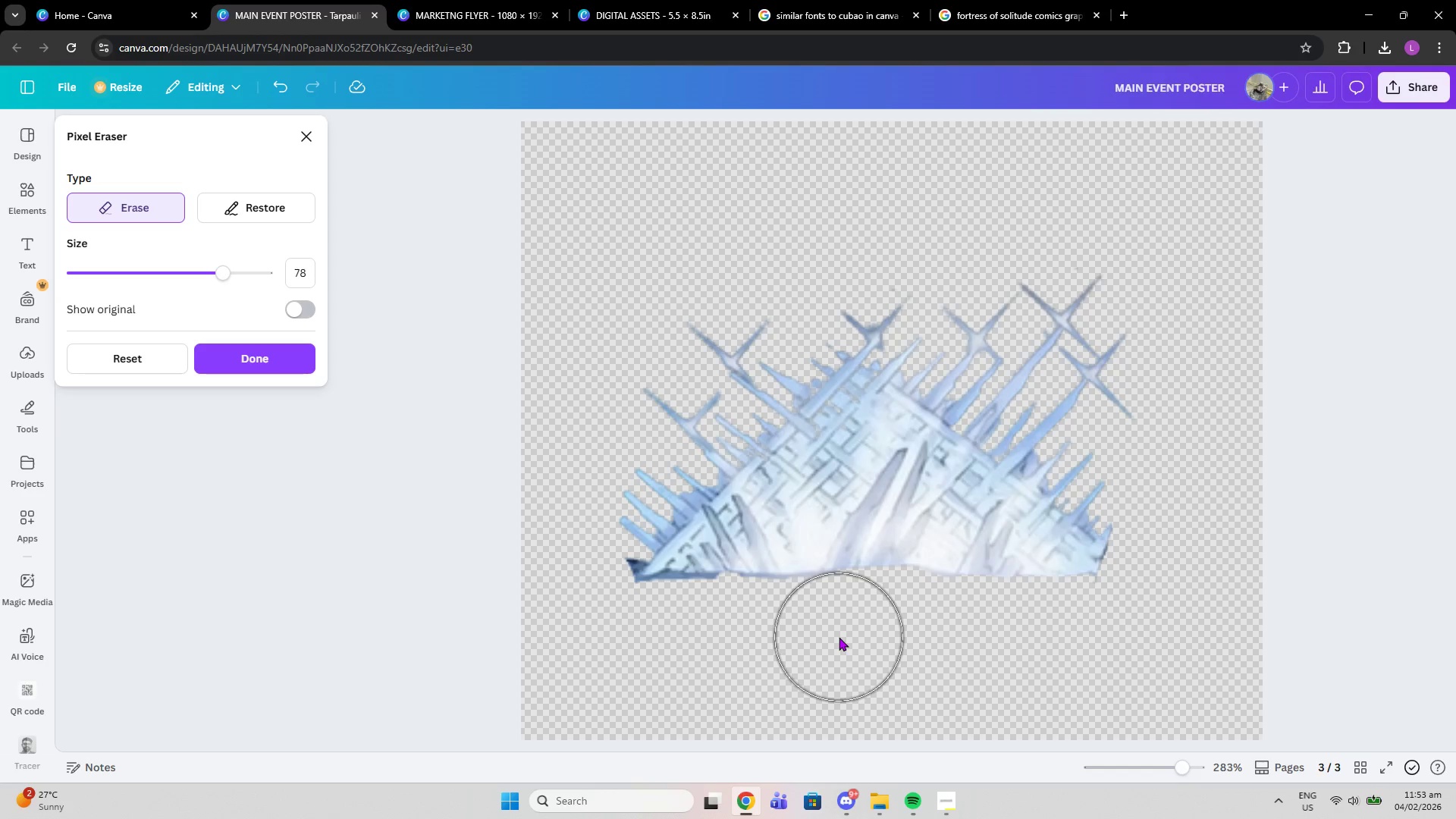 
wait(5.25)
 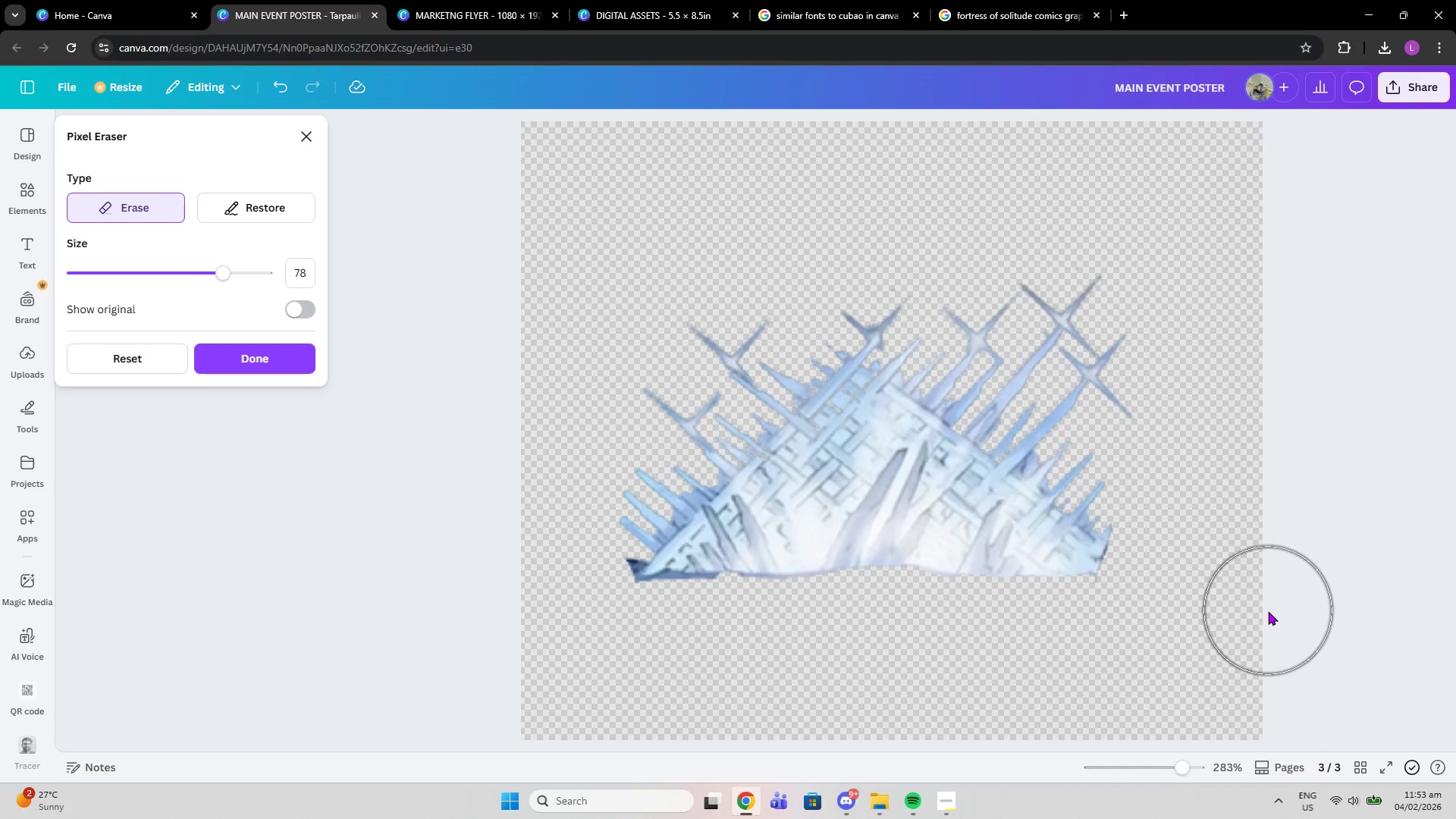 
left_click([839, 637])
 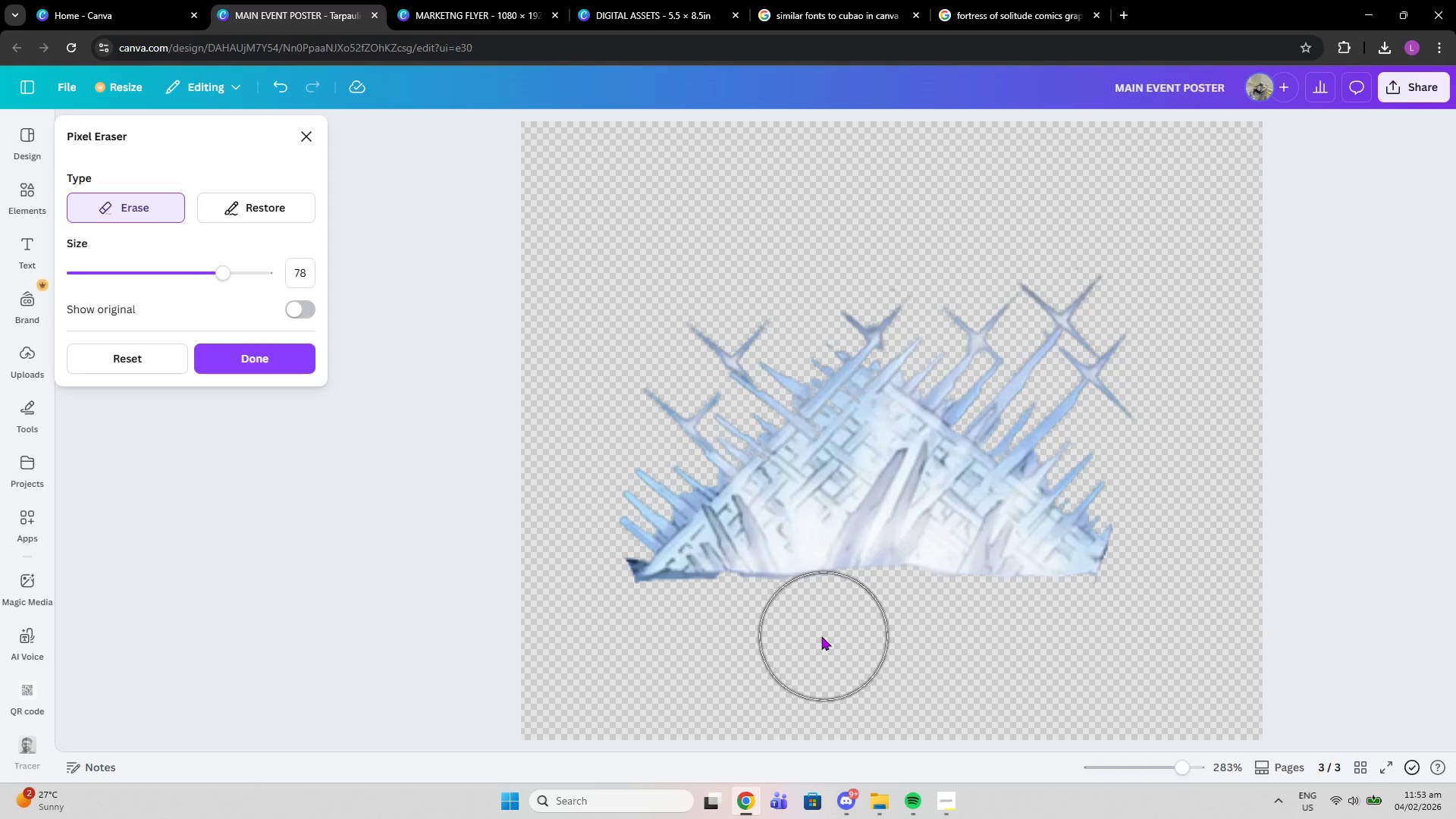 
left_click([818, 638])
 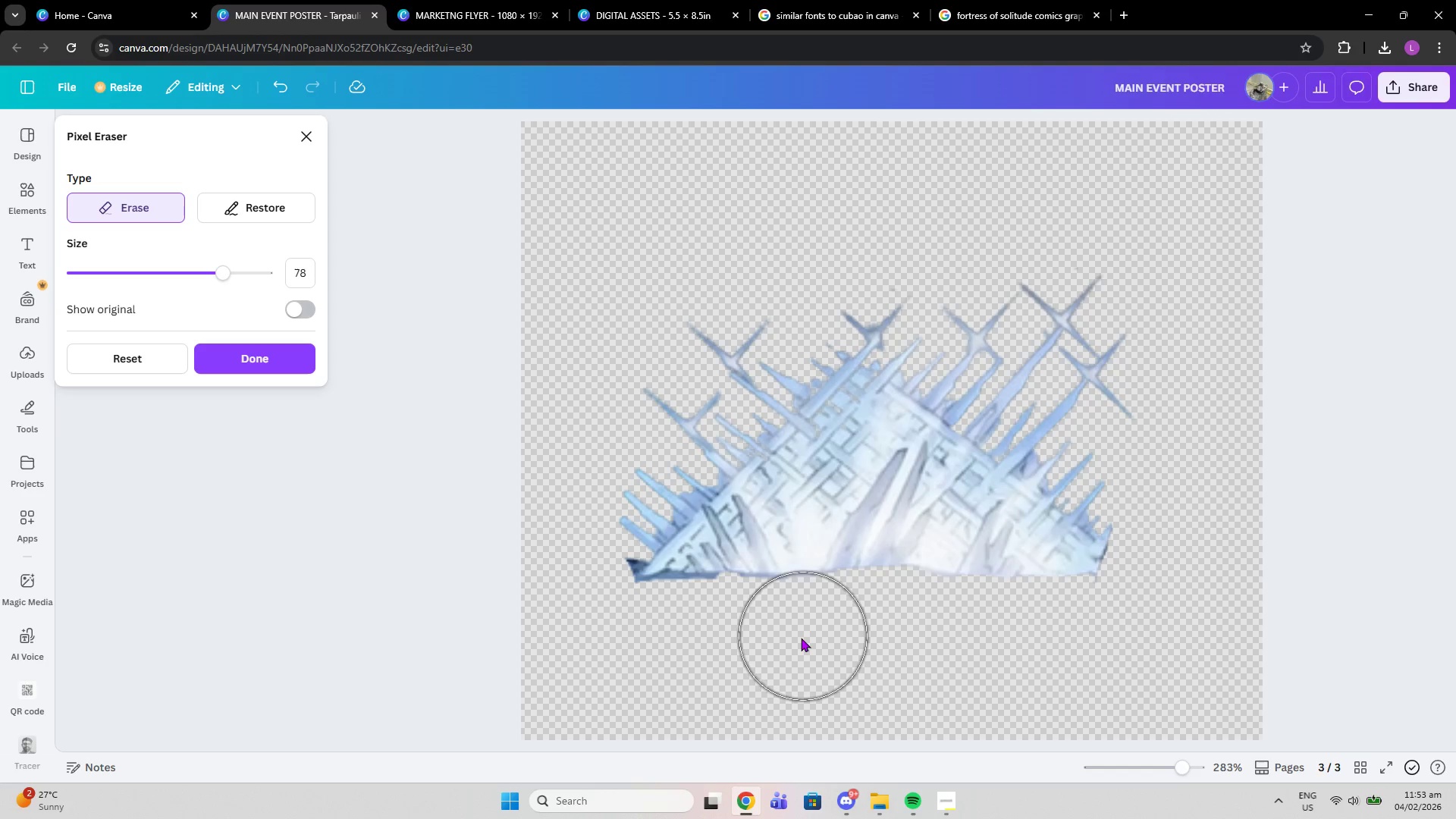 
left_click([797, 642])
 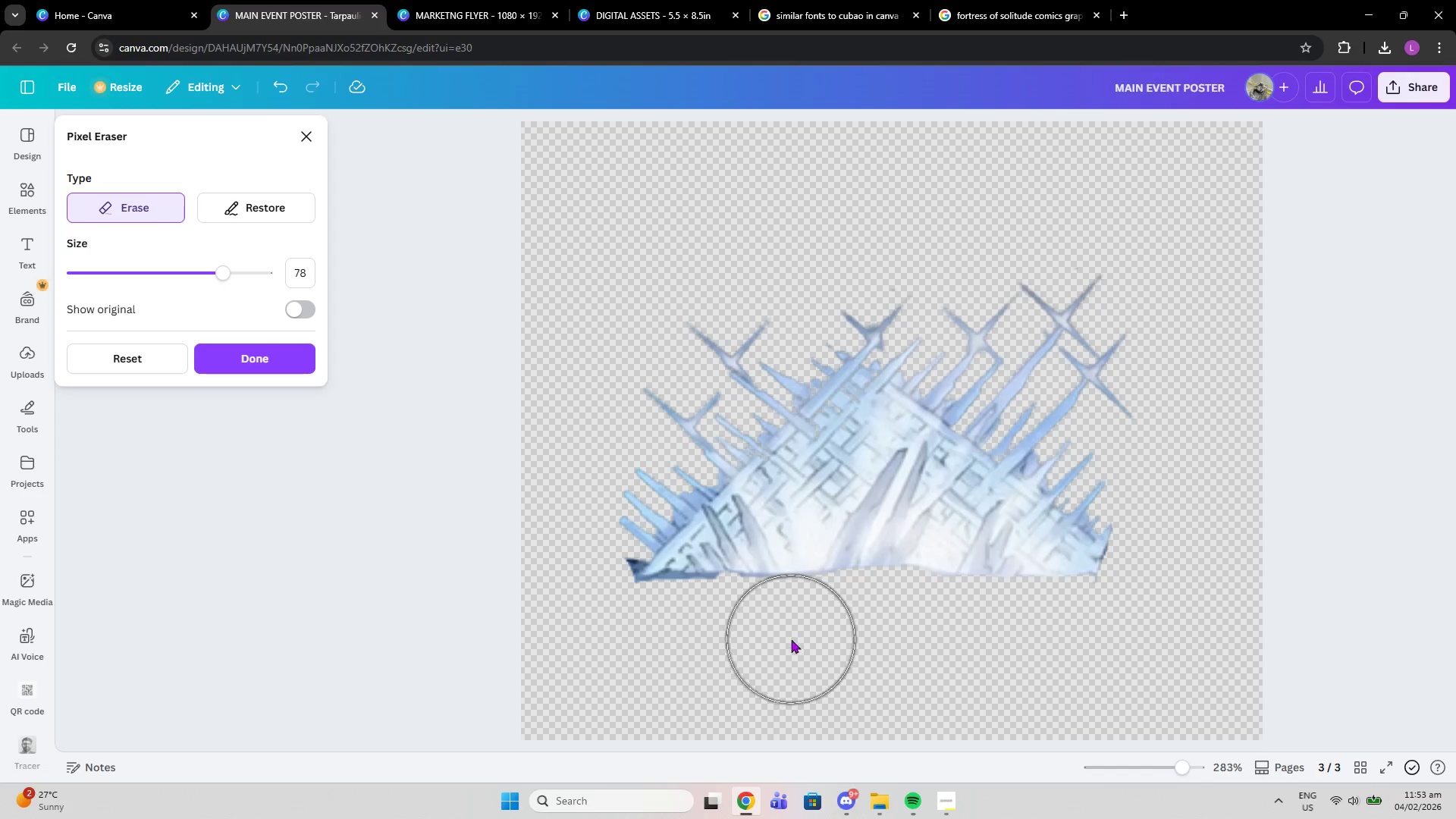 
left_click([791, 639])
 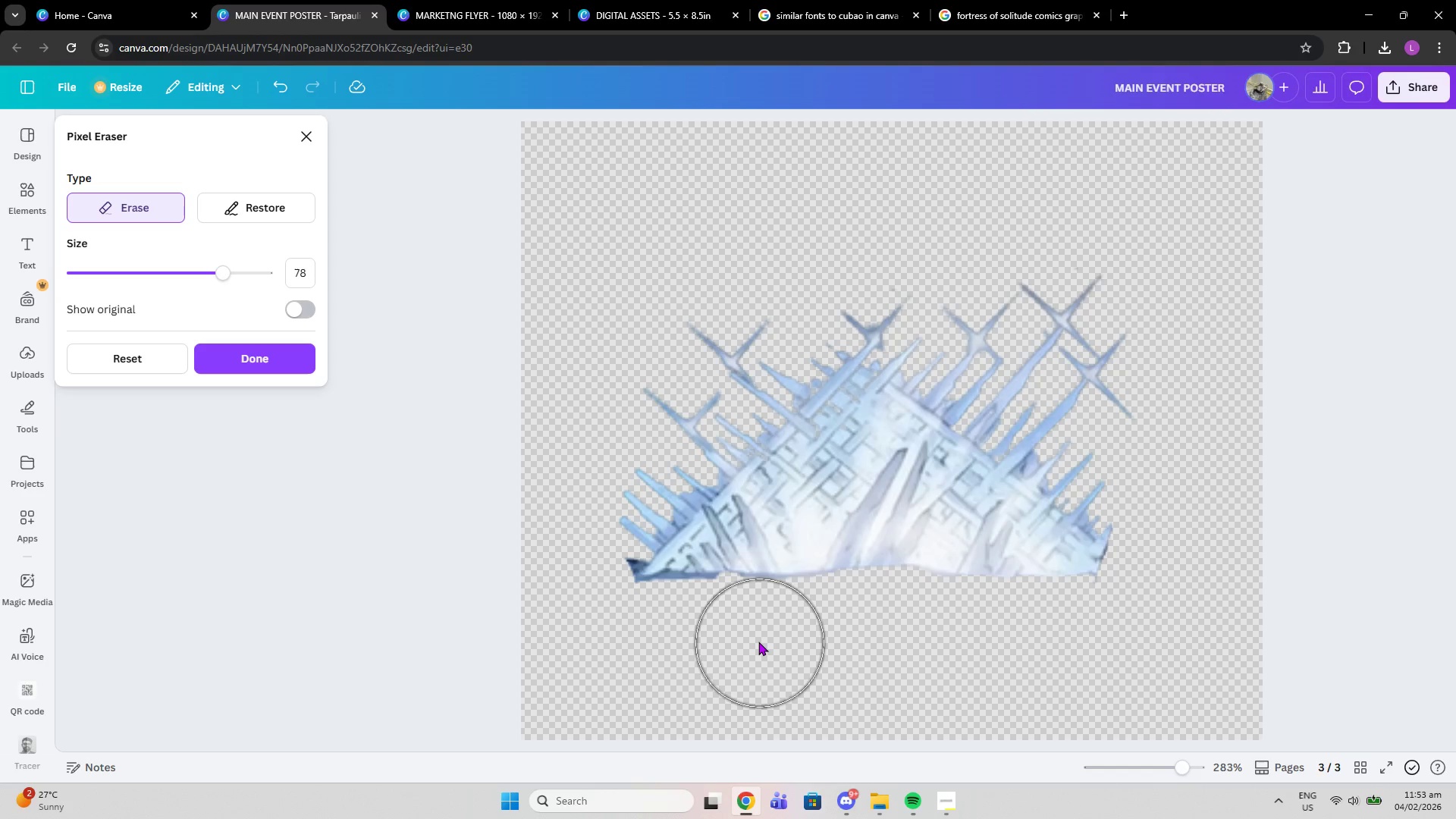 
left_click([756, 640])
 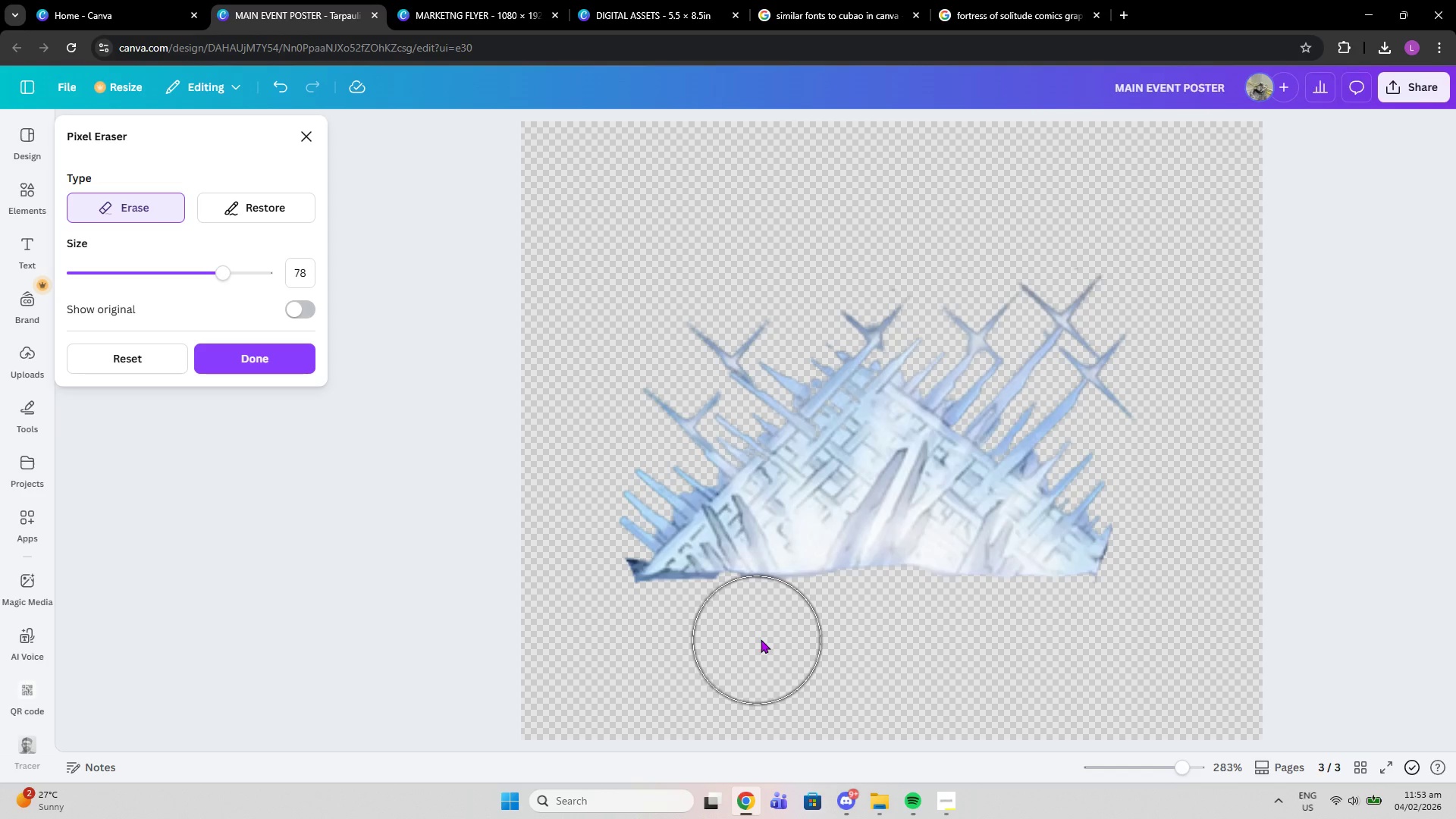 
left_click([761, 639])
 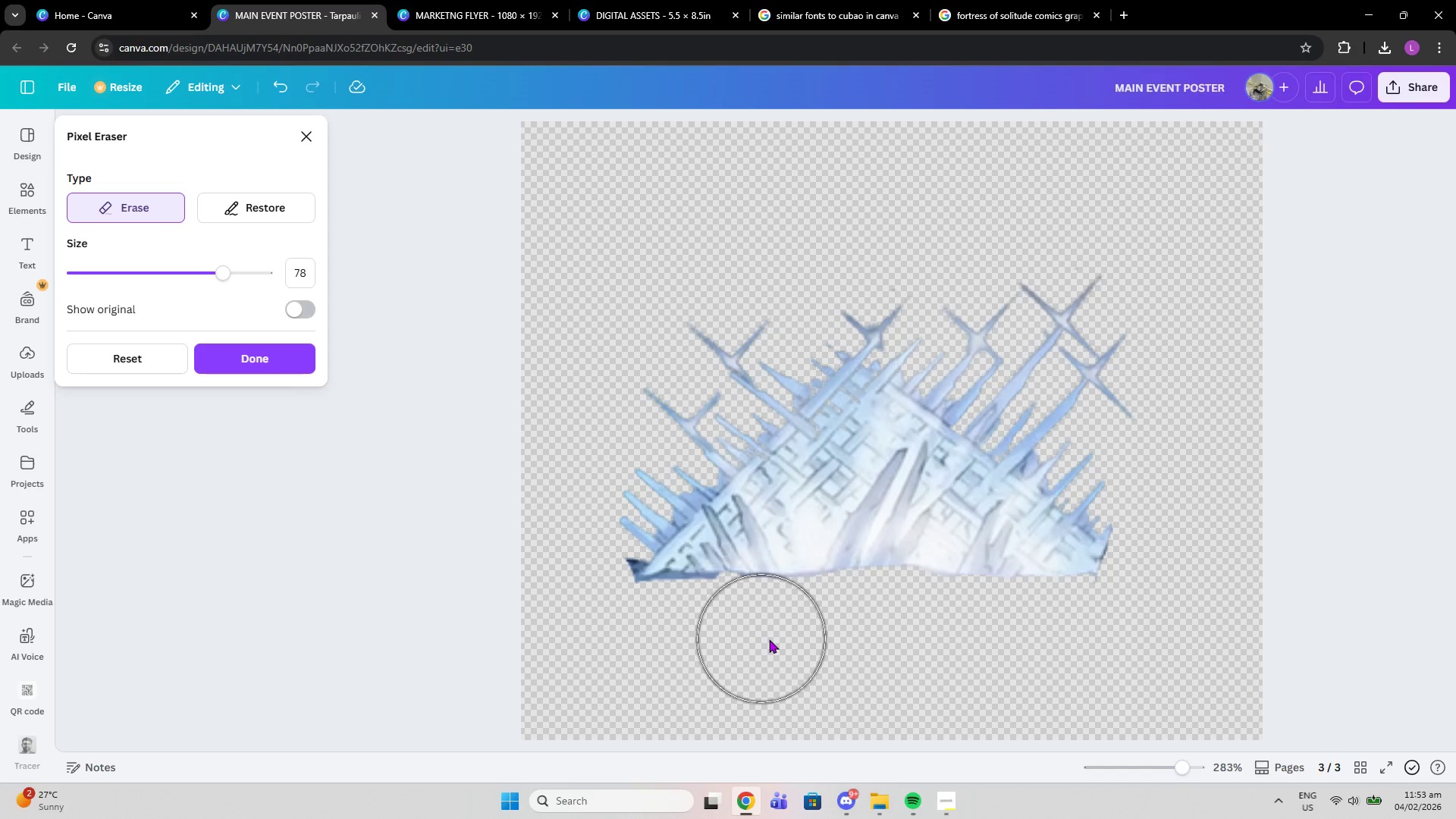 
left_click([794, 642])
 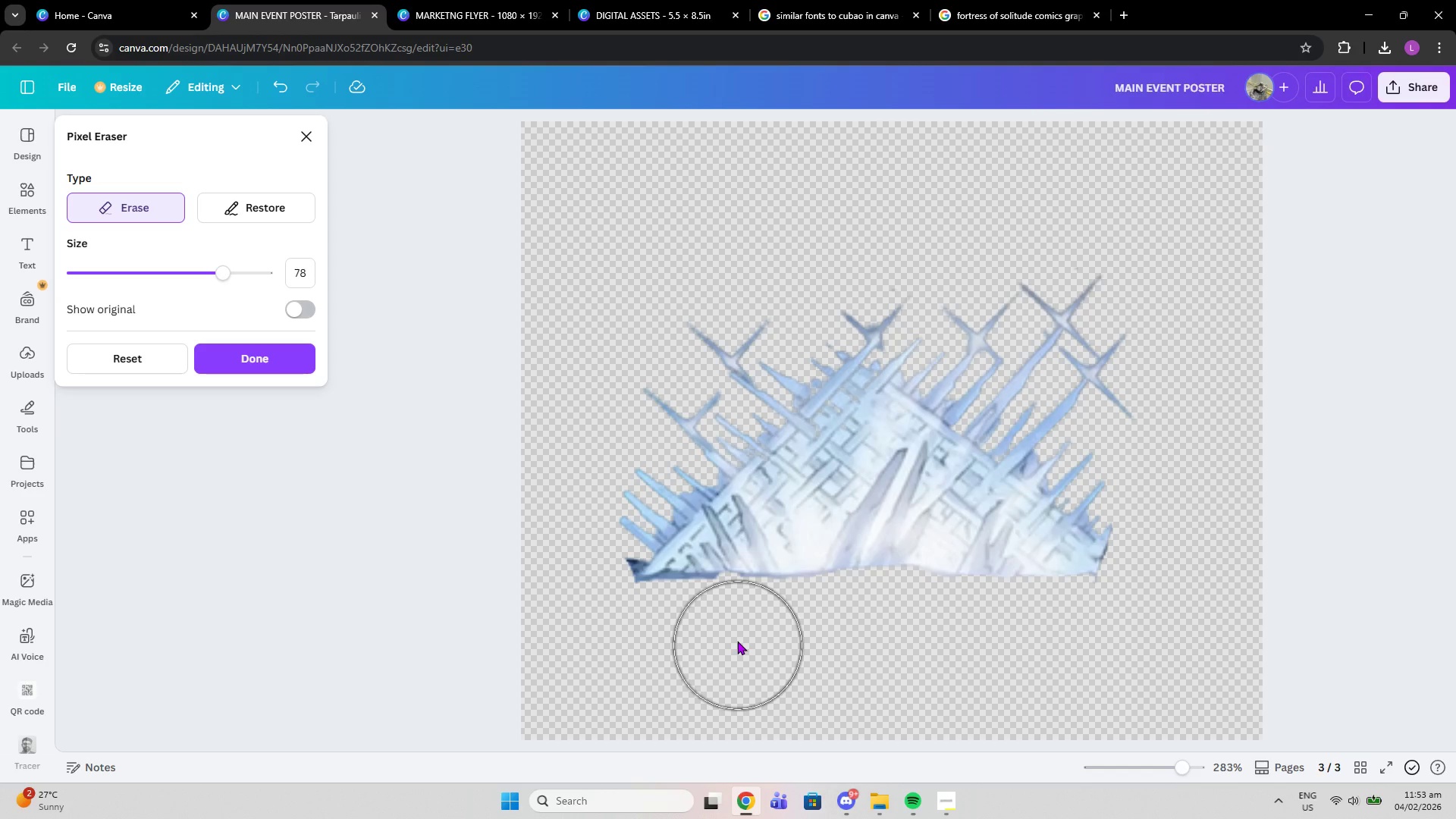 
left_click([739, 638])
 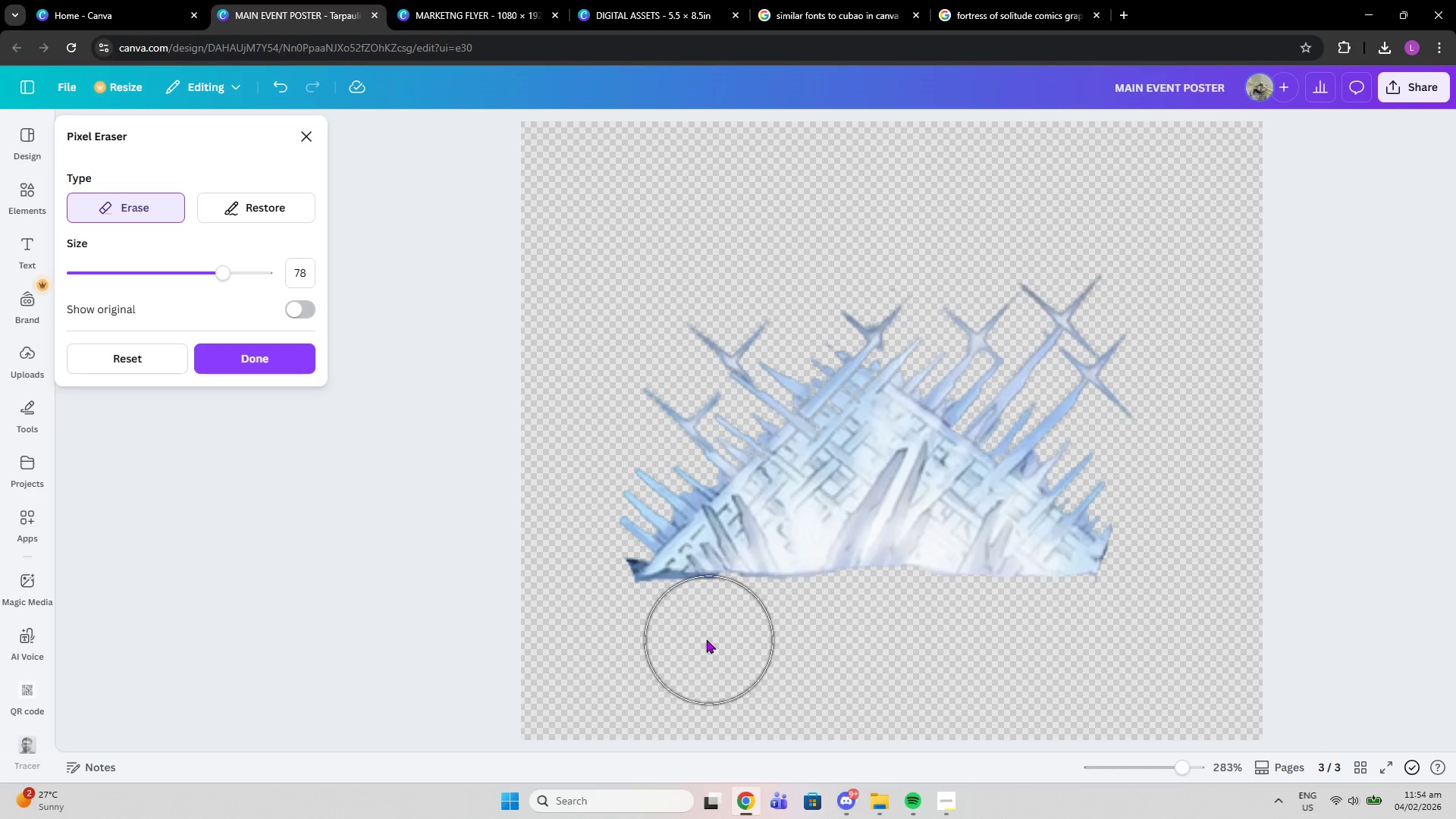 
left_click([704, 639])
 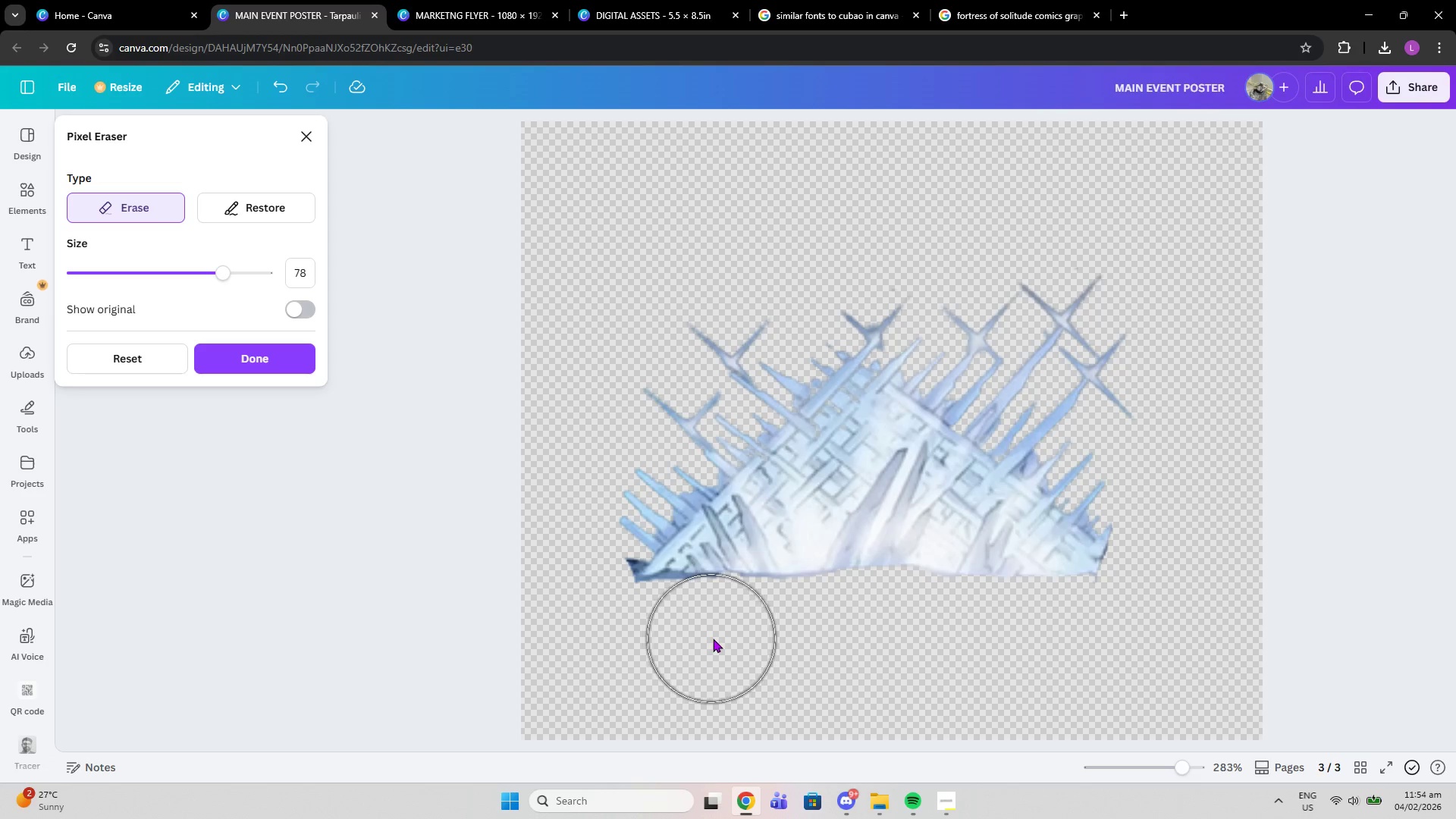 
left_click([713, 639])
 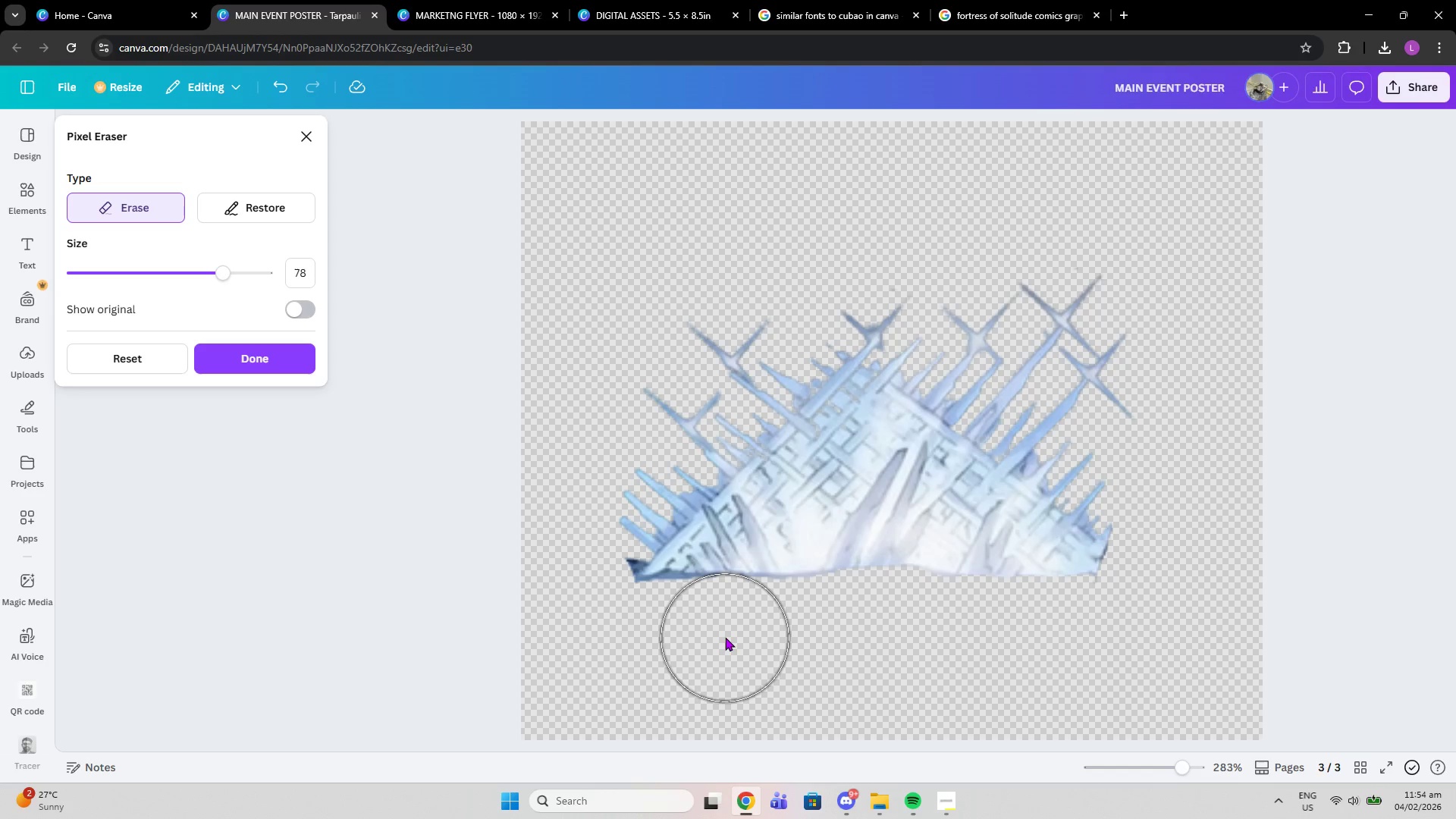 
left_click([724, 637])
 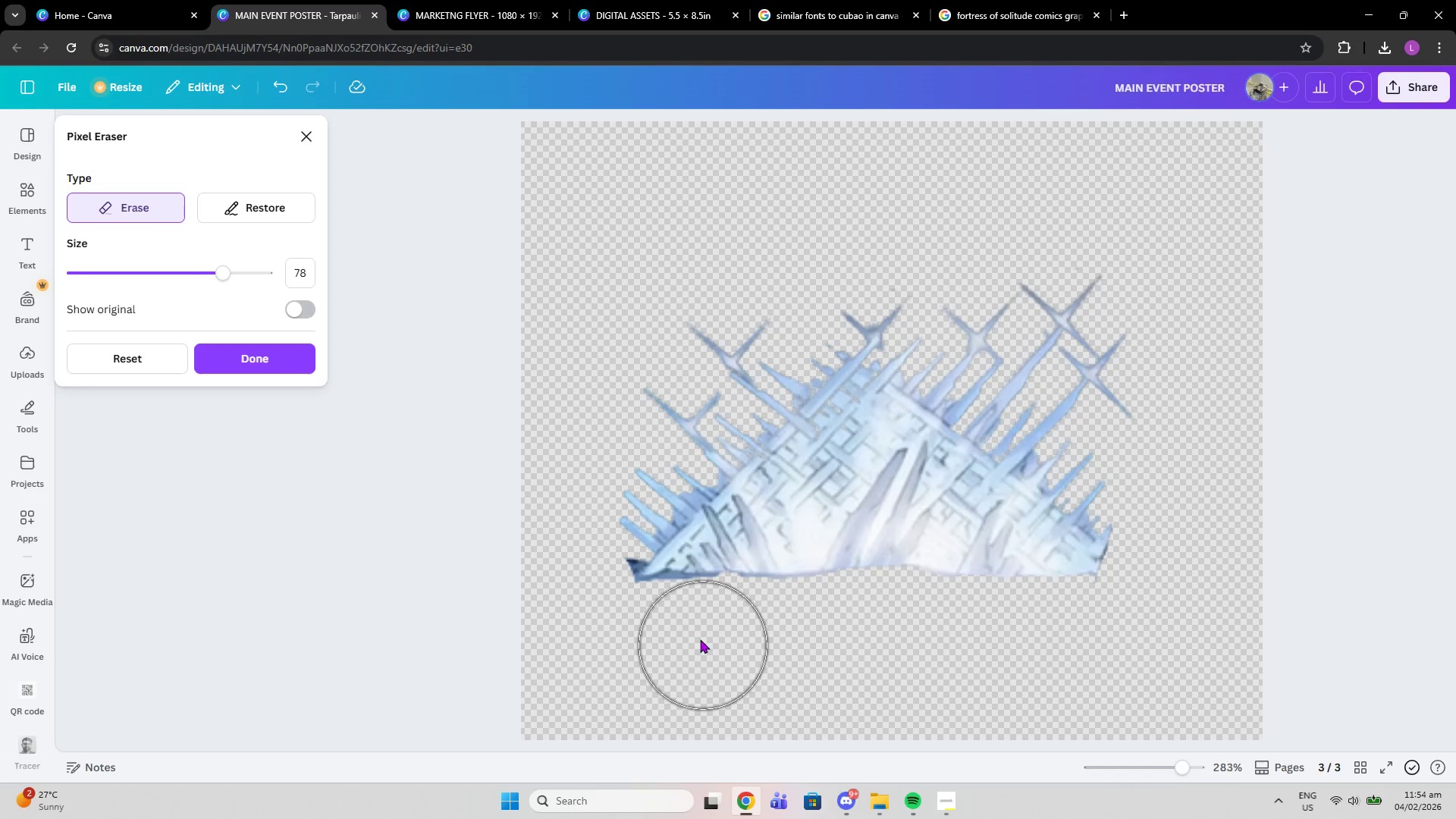 
left_click([698, 638])
 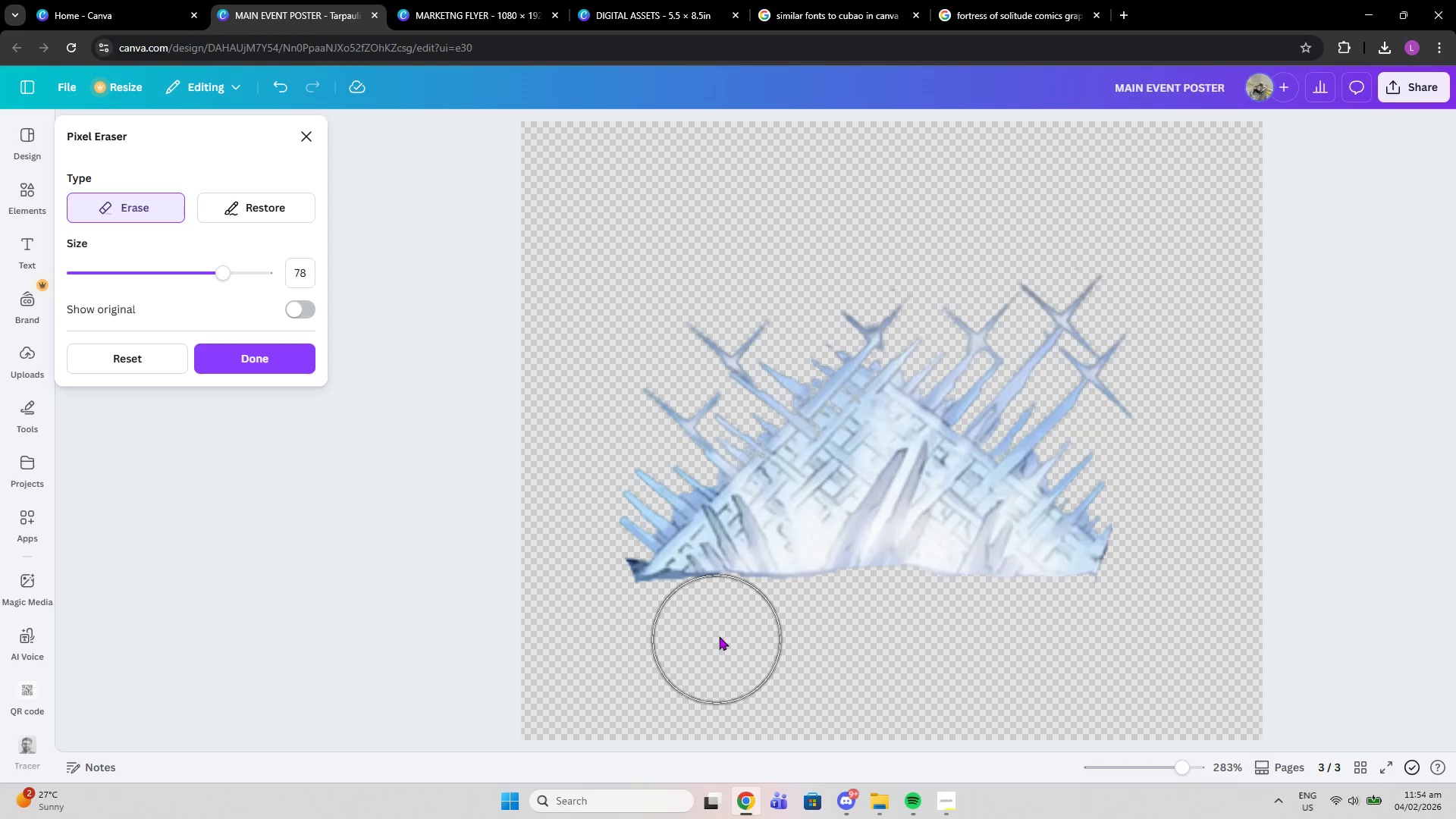 
left_click([719, 636])
 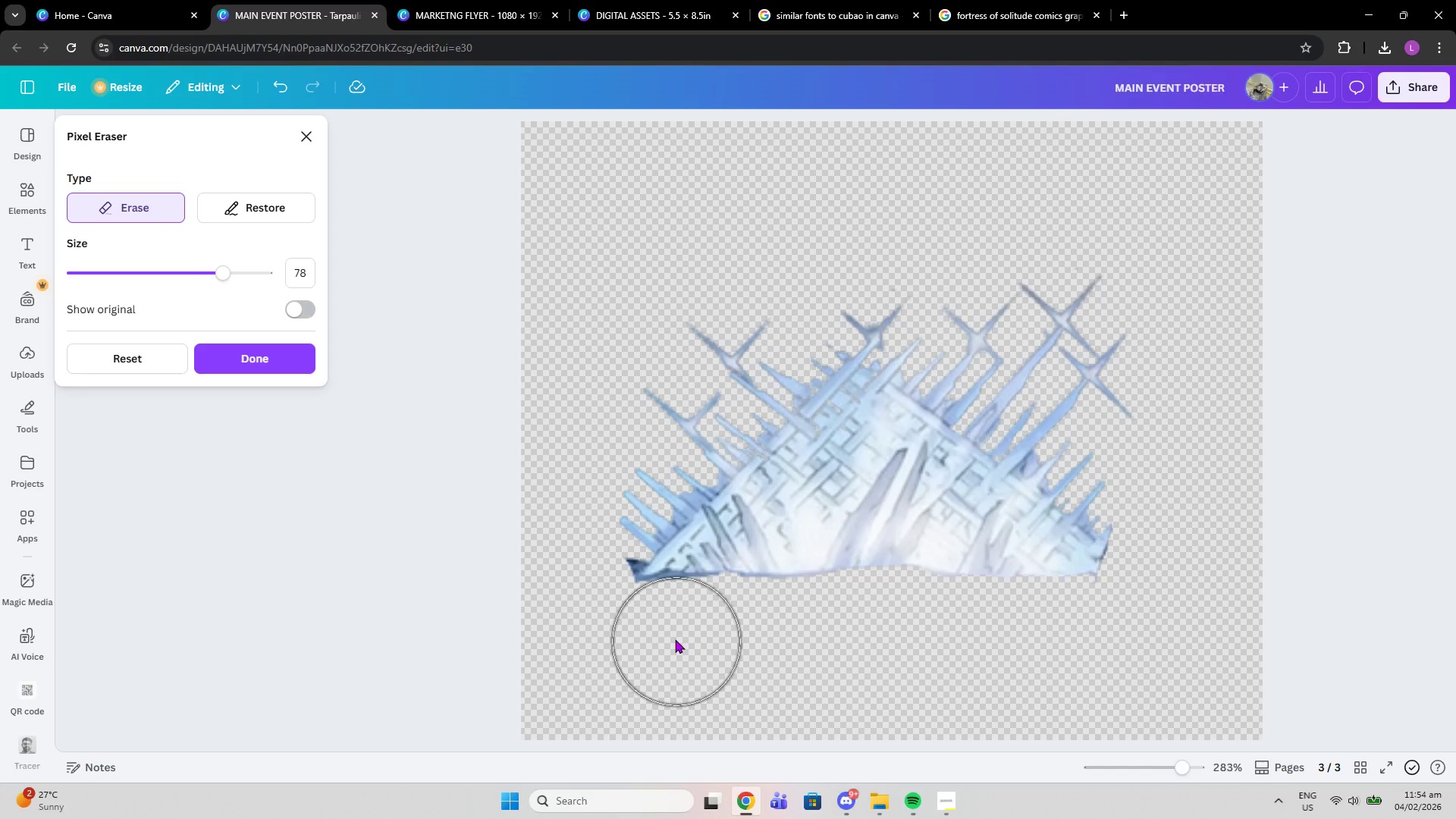 
left_click([673, 639])
 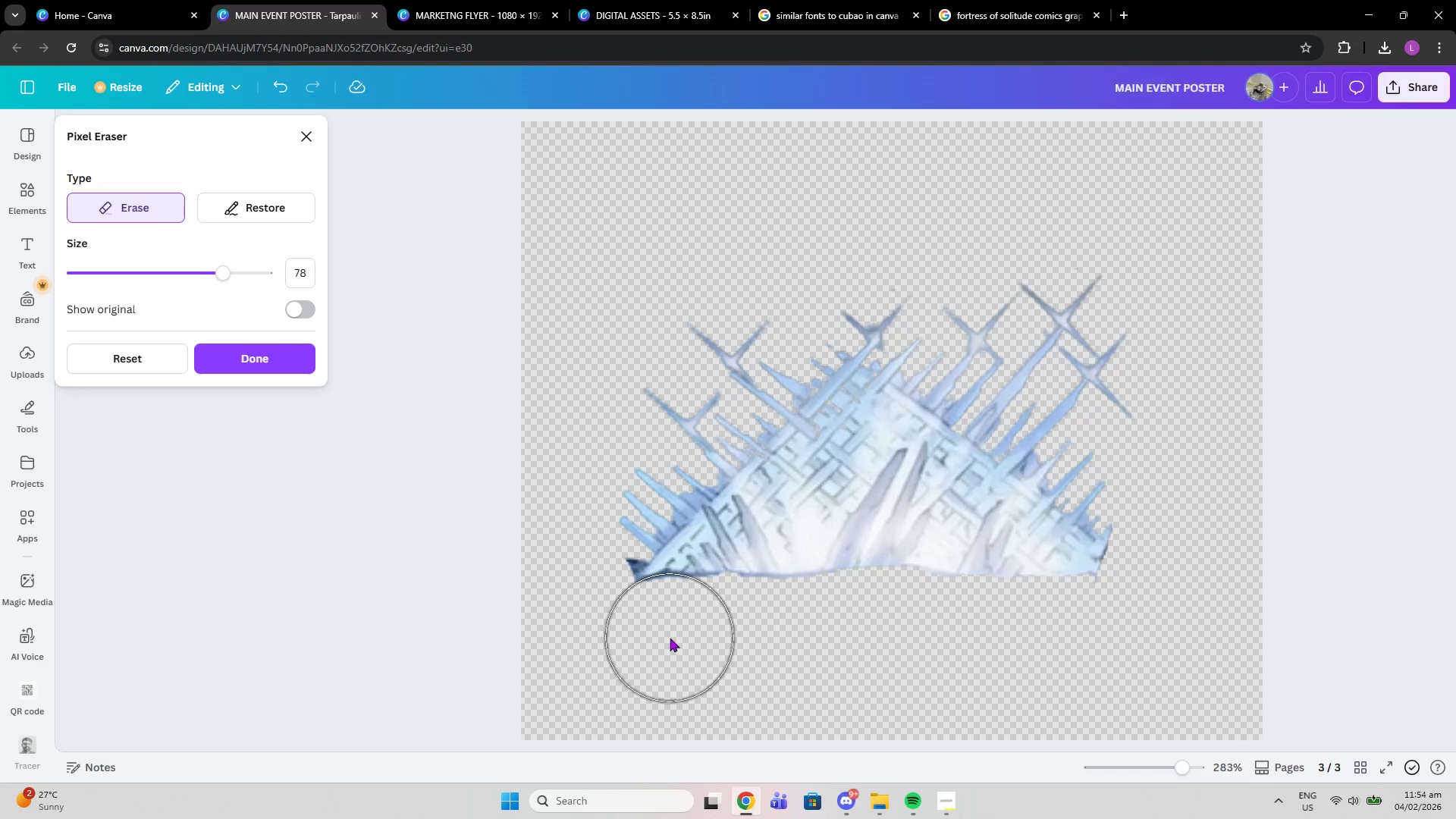 
left_click([670, 638])
 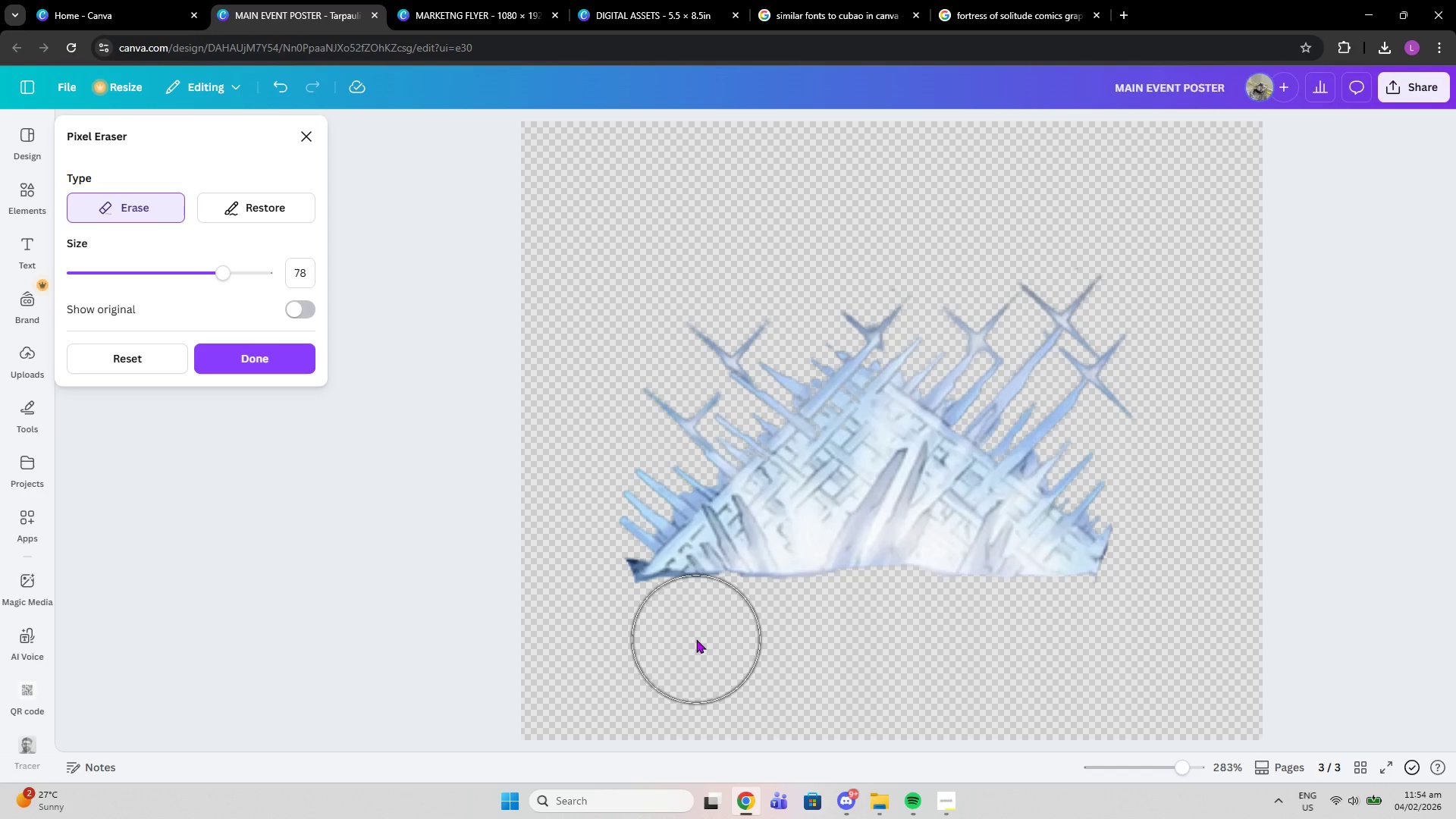 
left_click([698, 638])
 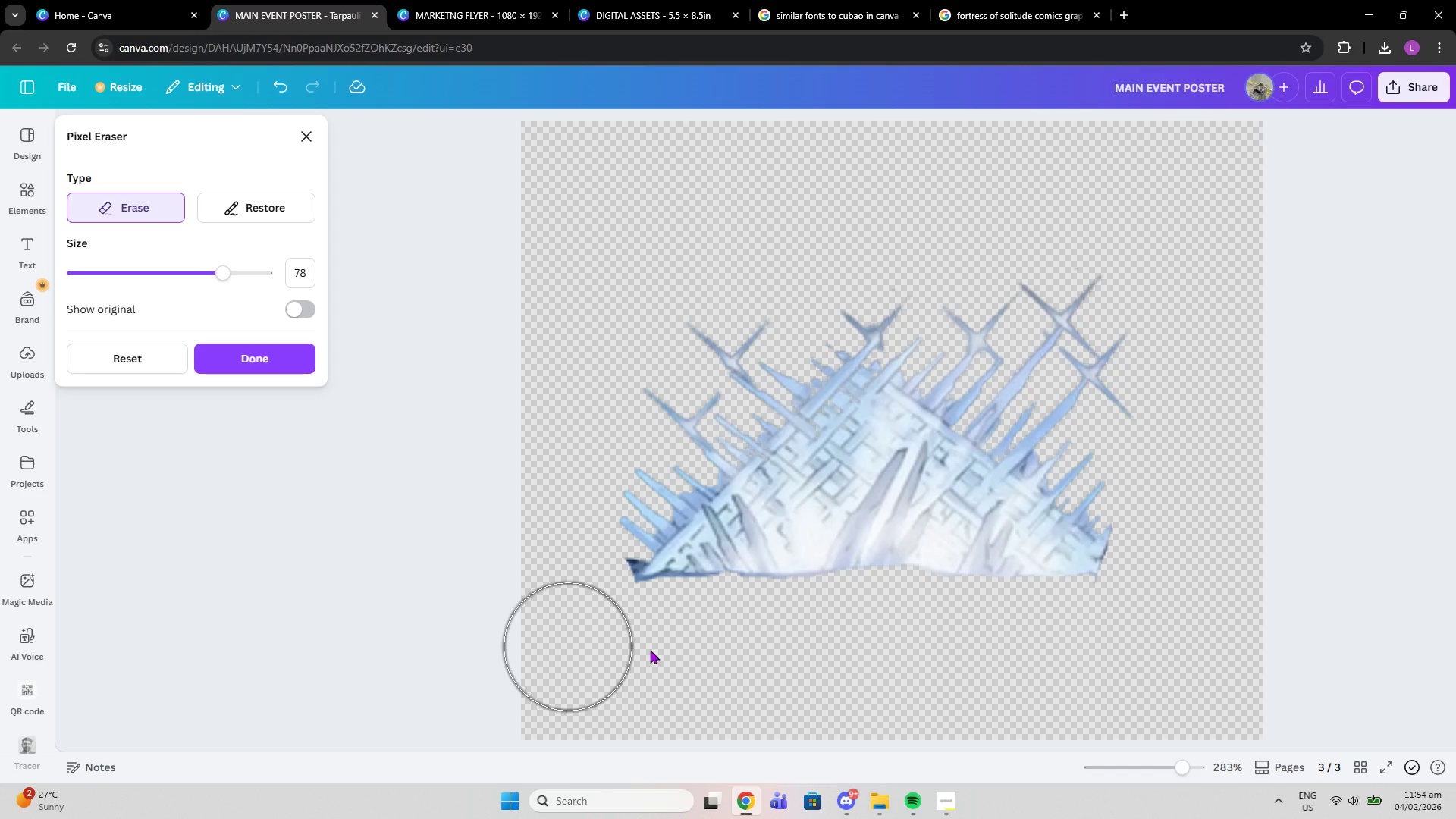 
left_click([579, 606])
 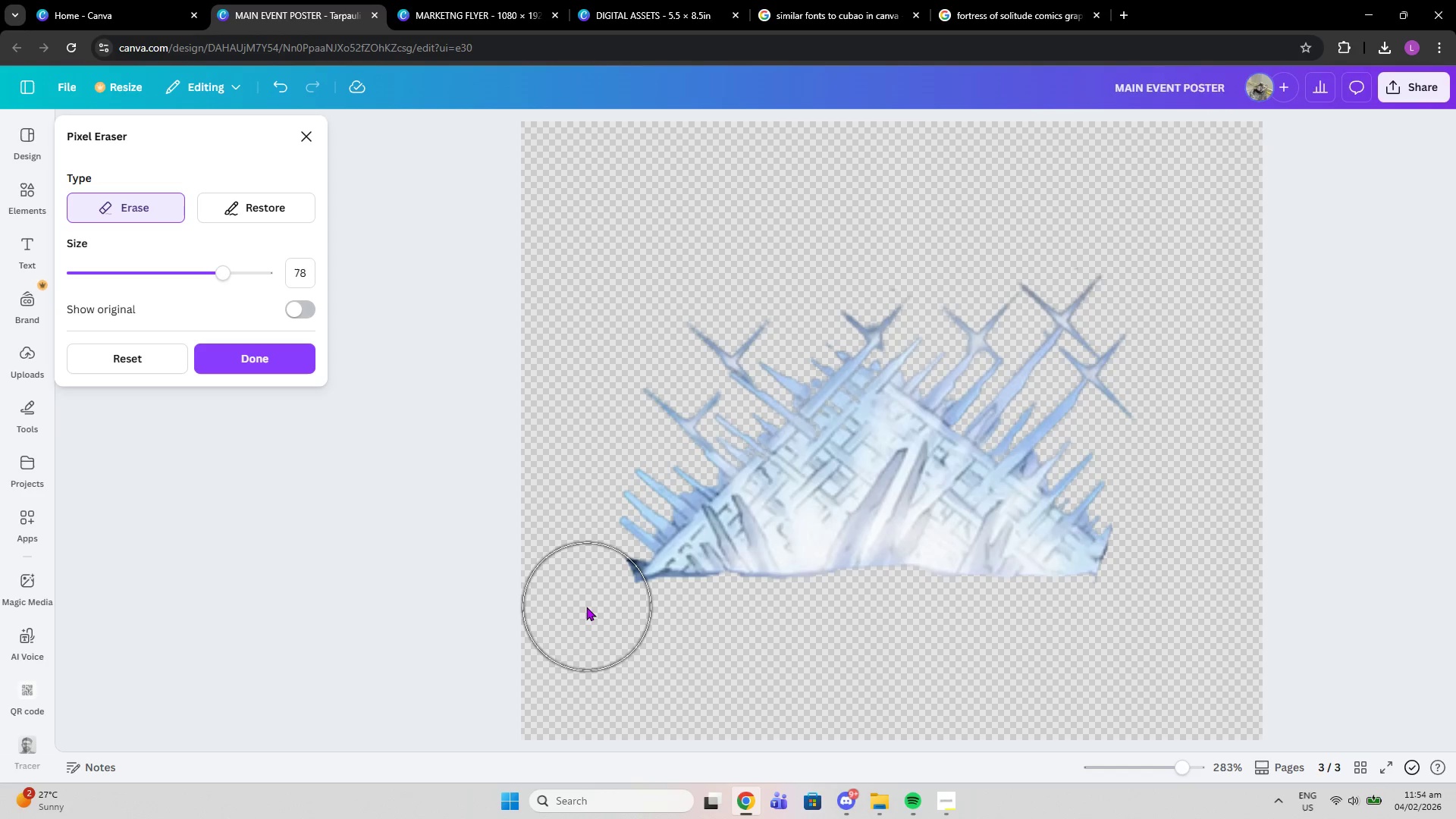 
left_click([585, 607])
 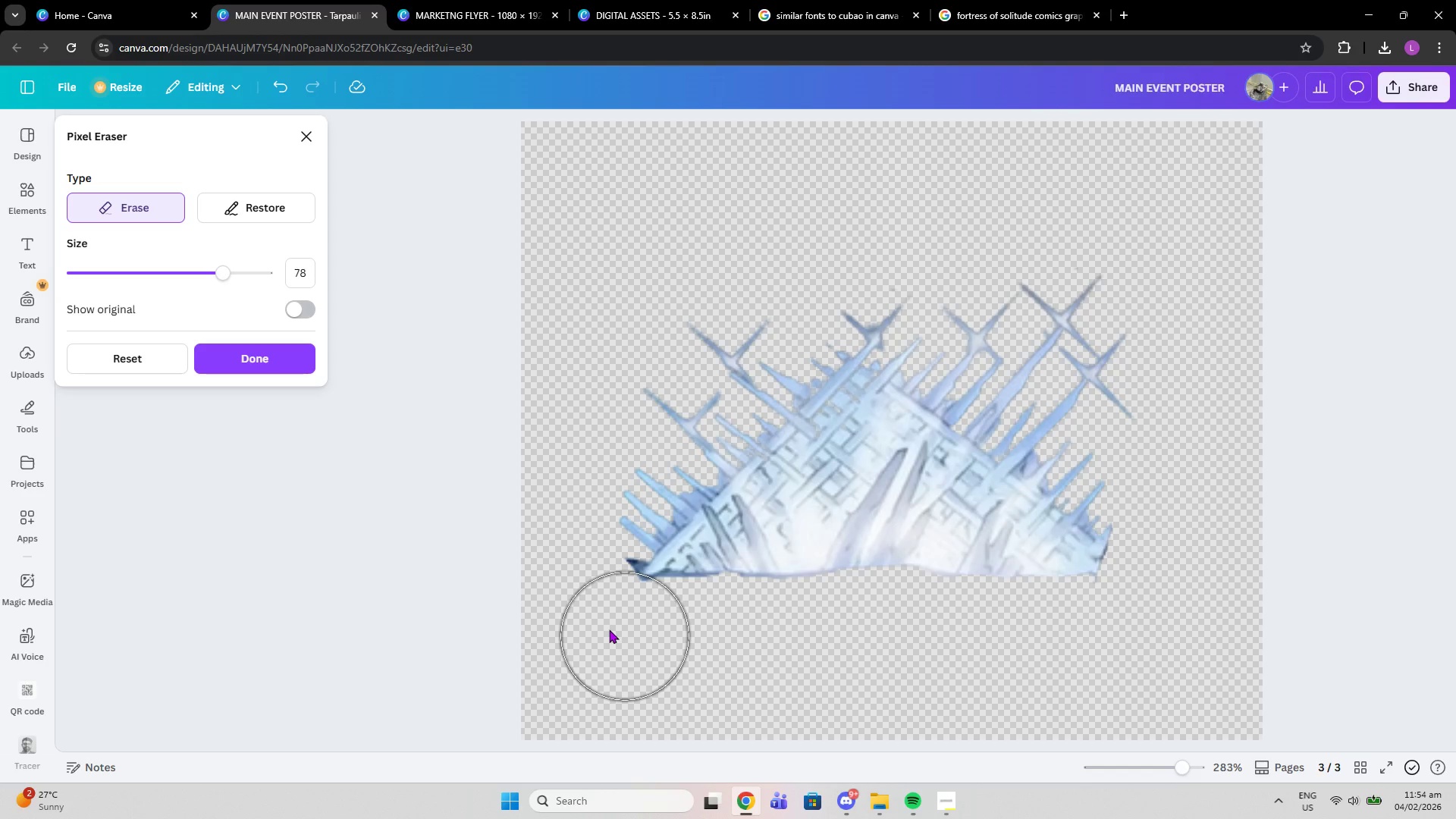 
left_click([662, 642])
 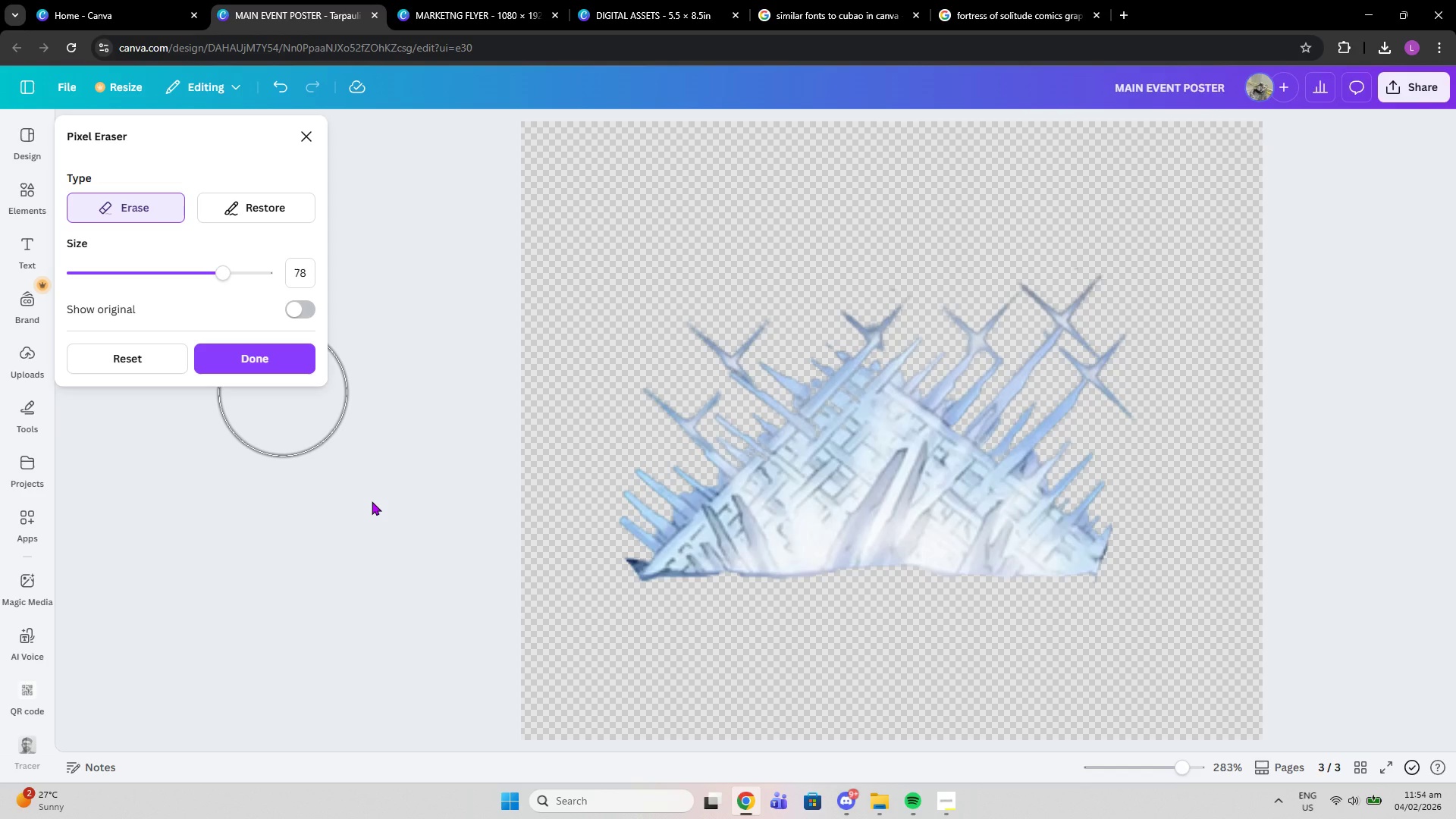 
left_click_drag(start_coordinate=[183, 268], to_coordinate=[111, 268])
 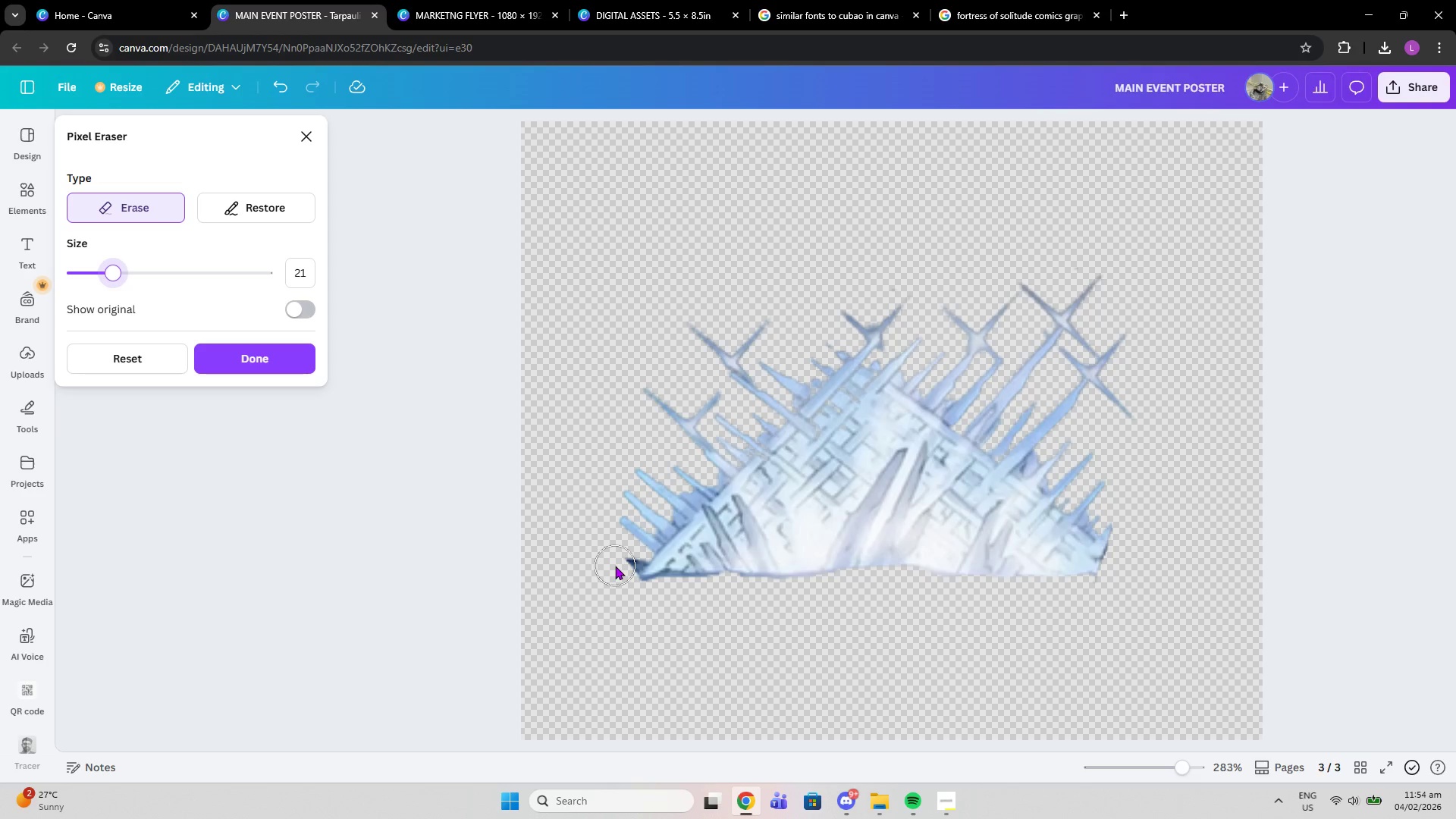 
left_click([620, 564])
 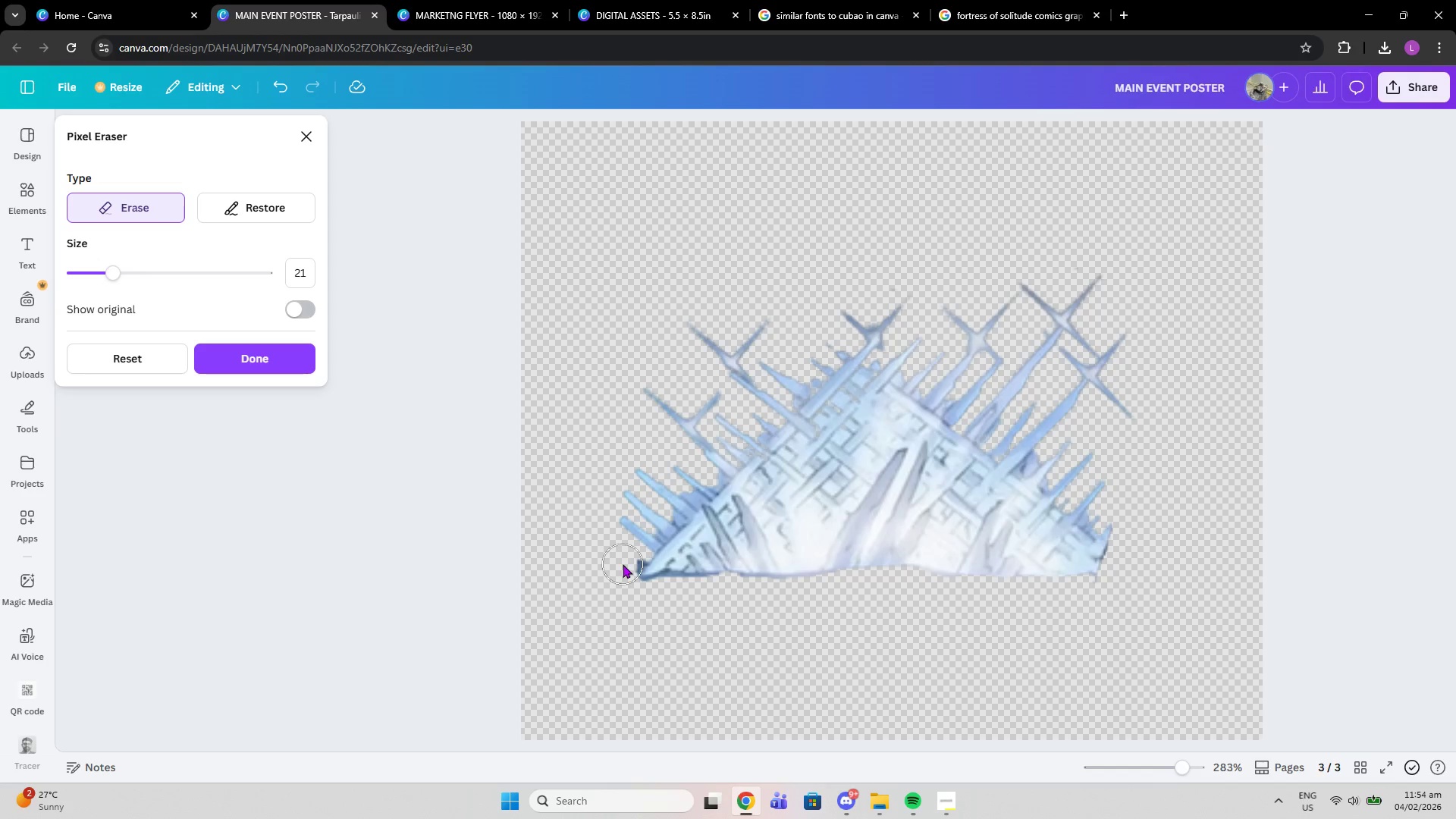 
left_click([623, 564])
 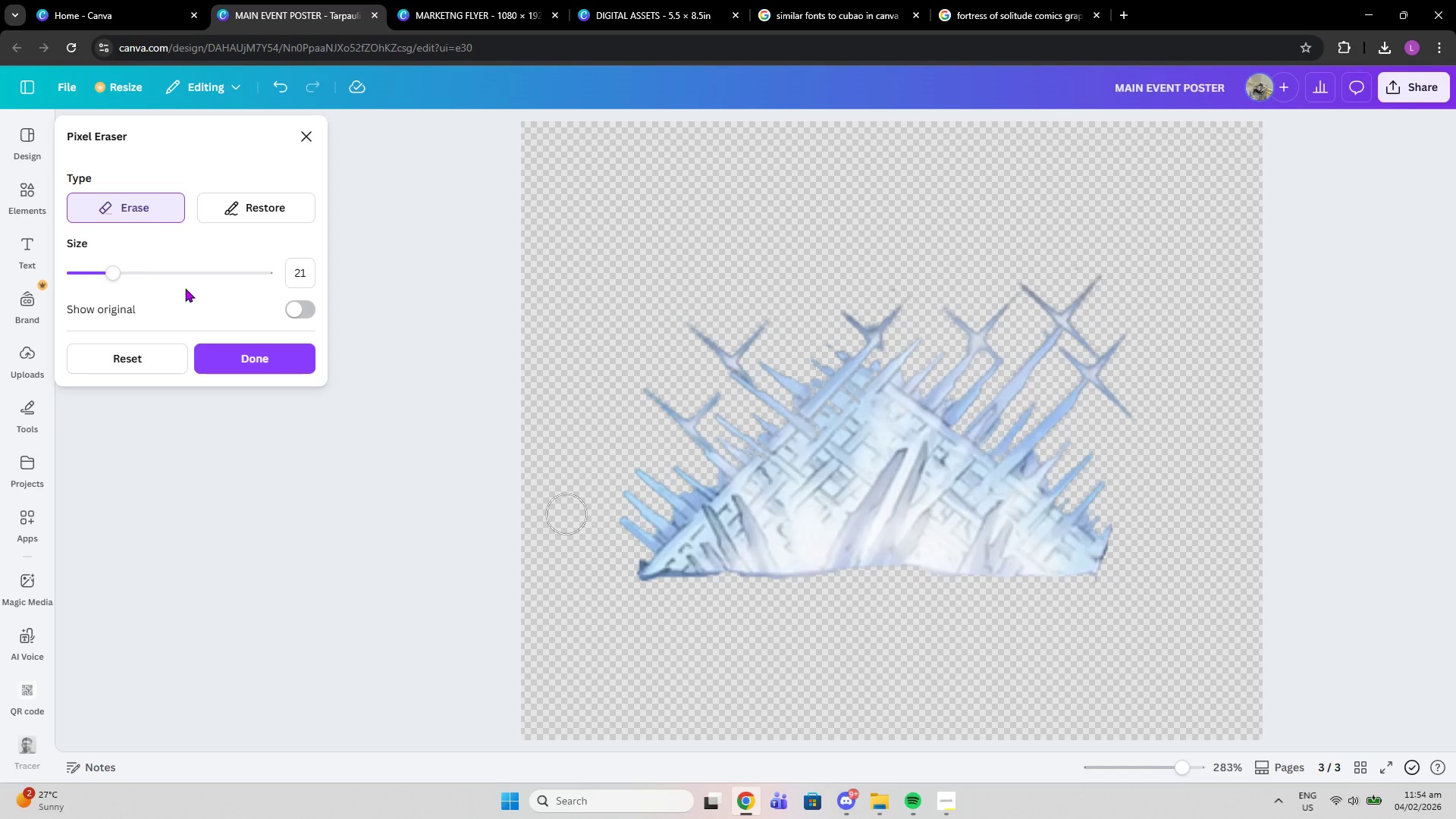 
left_click_drag(start_coordinate=[105, 271], to_coordinate=[74, 265])
 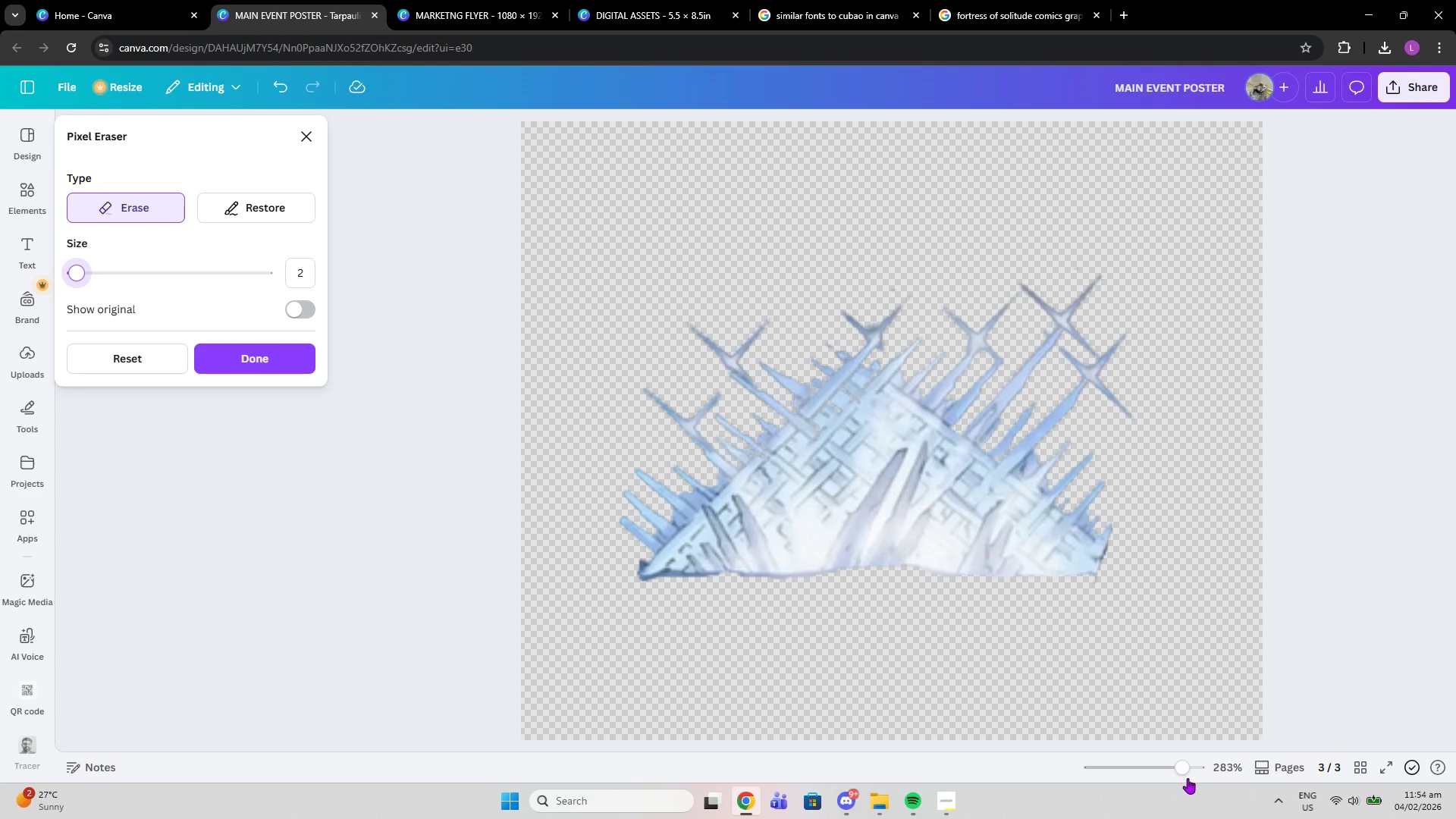 
left_click_drag(start_coordinate=[1183, 777], to_coordinate=[1219, 775])
 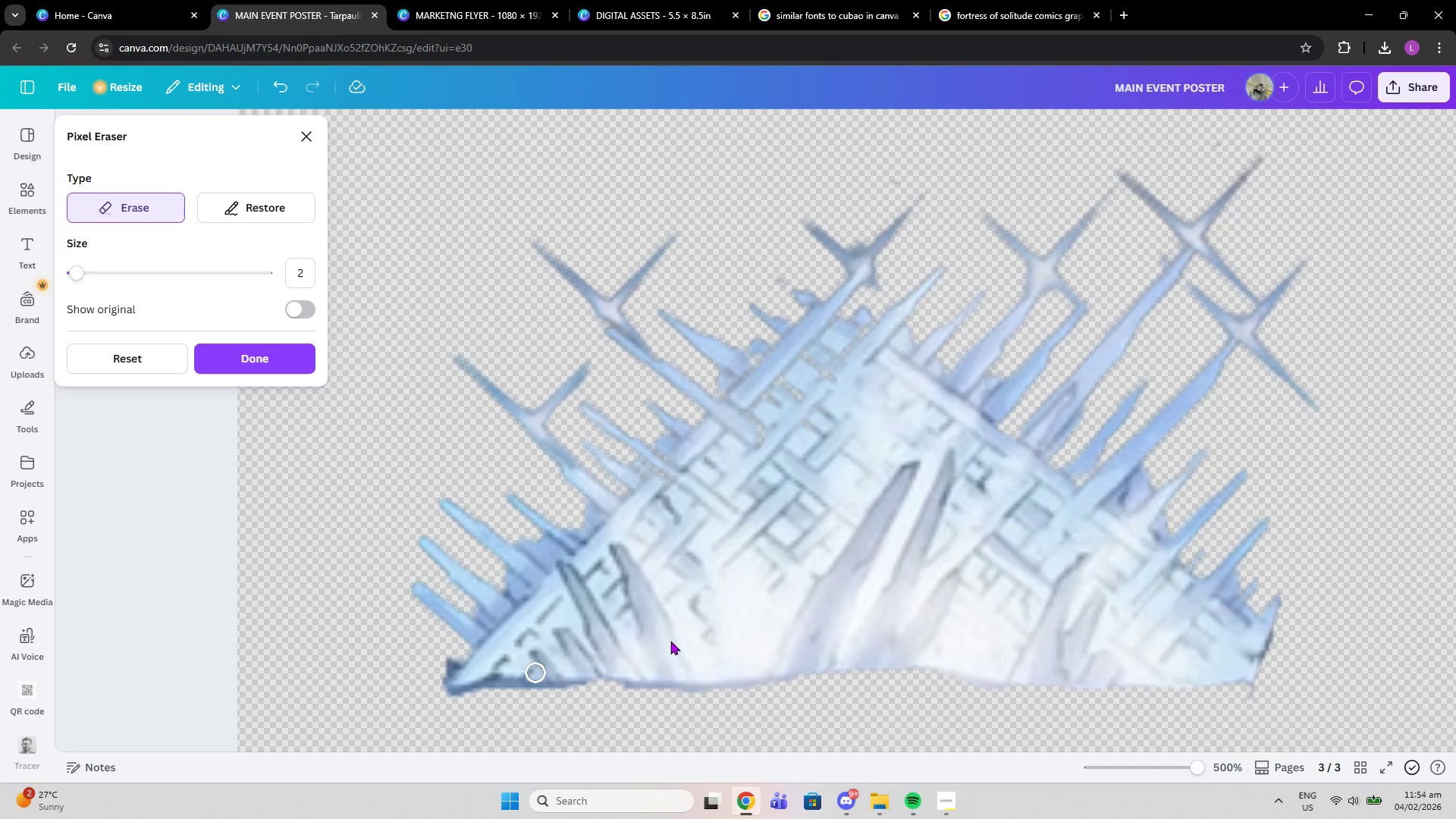 
left_click([449, 661])
 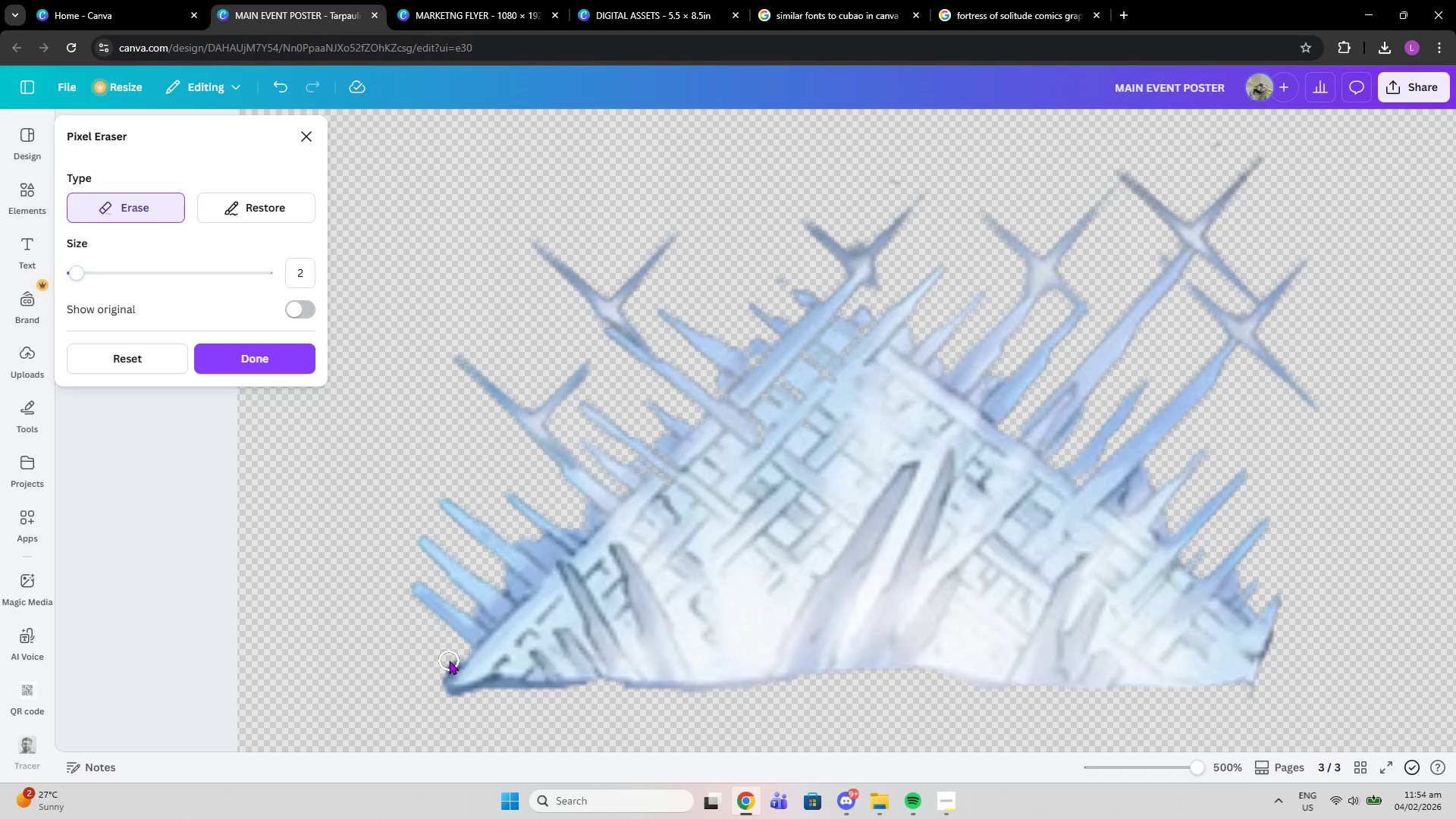 
left_click_drag(start_coordinate=[449, 661], to_coordinate=[425, 677])
 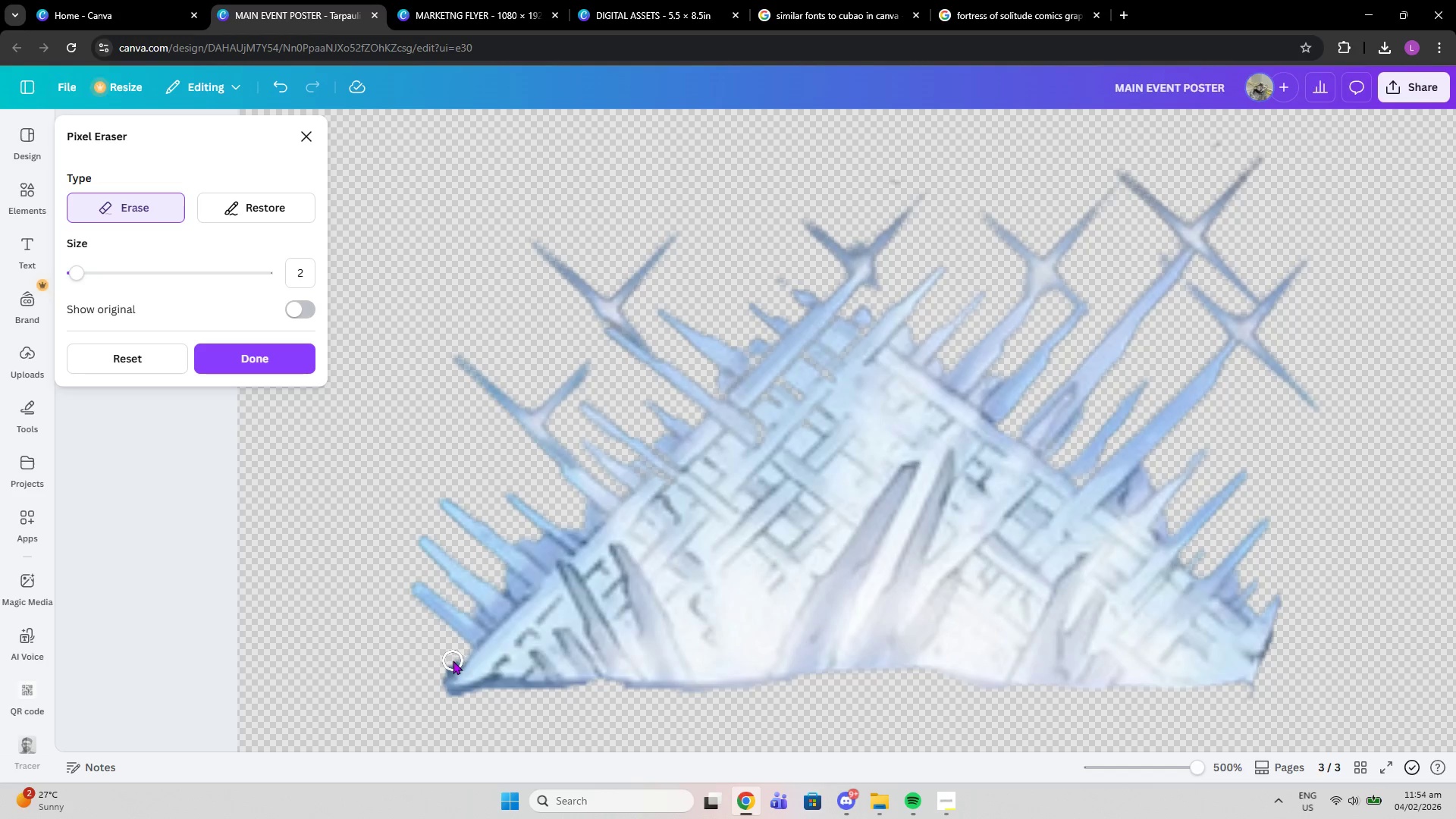 
left_click([453, 661])
 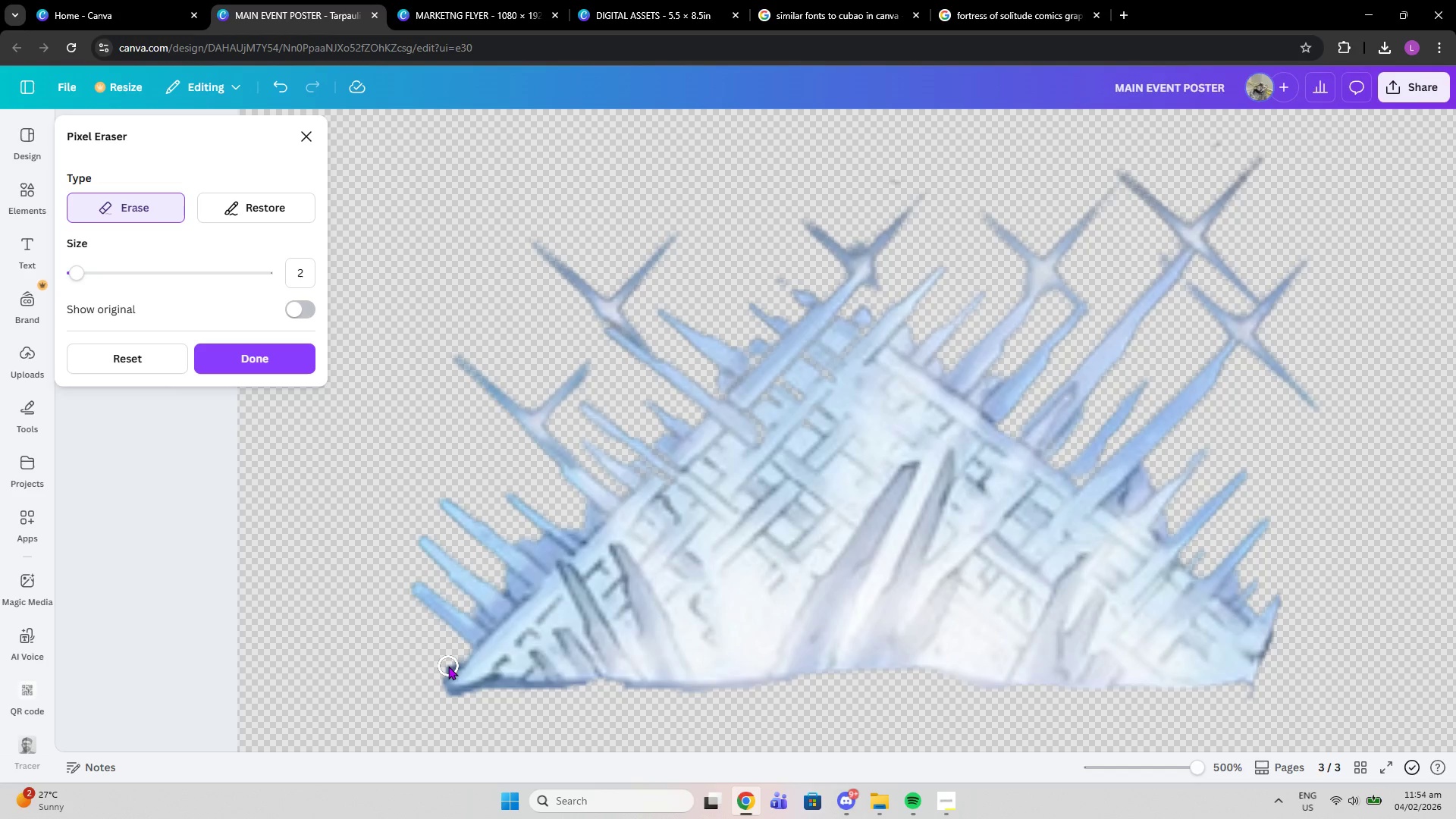 
left_click([448, 666])
 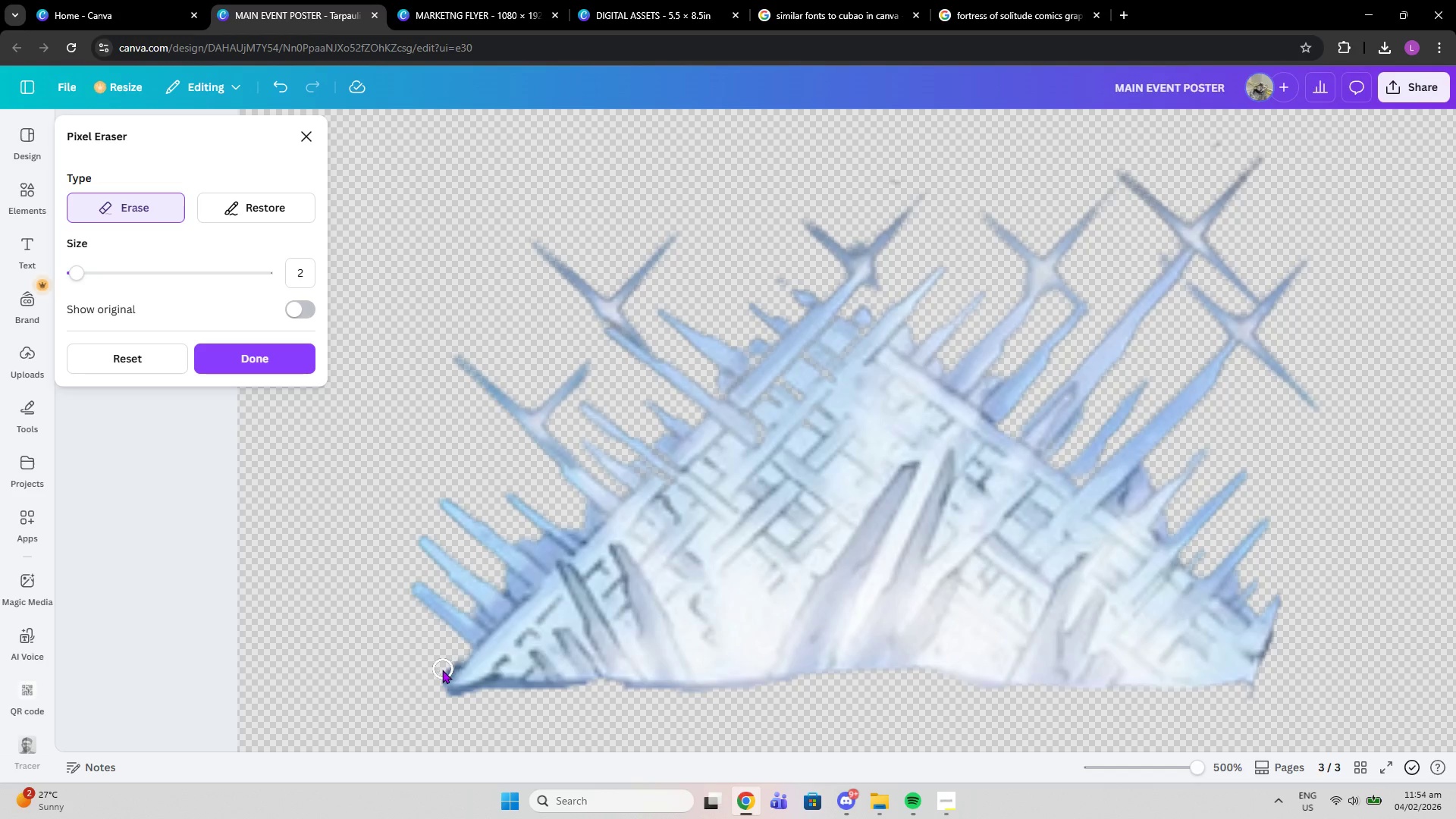 
left_click([442, 670])
 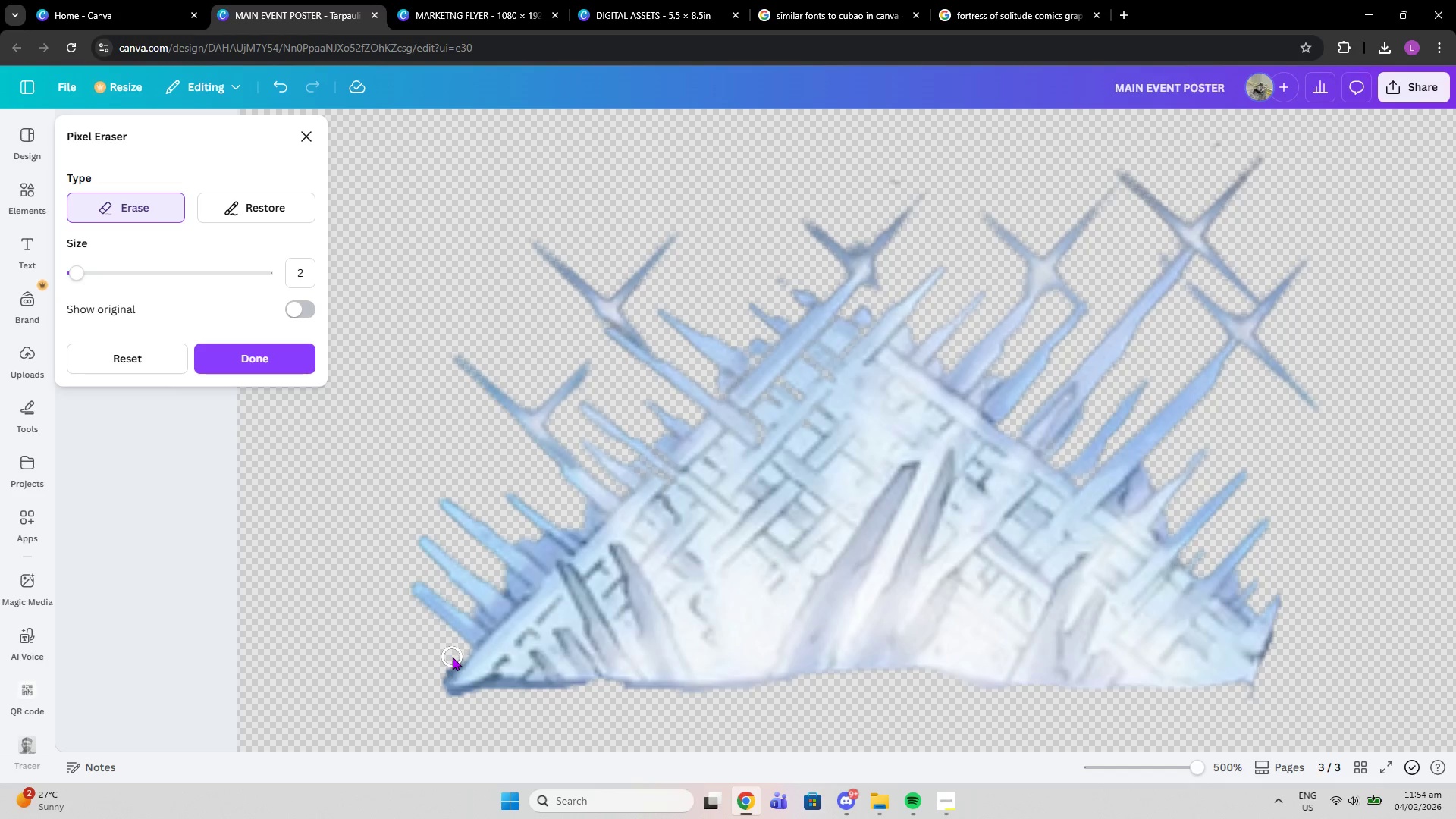 
left_click([452, 657])
 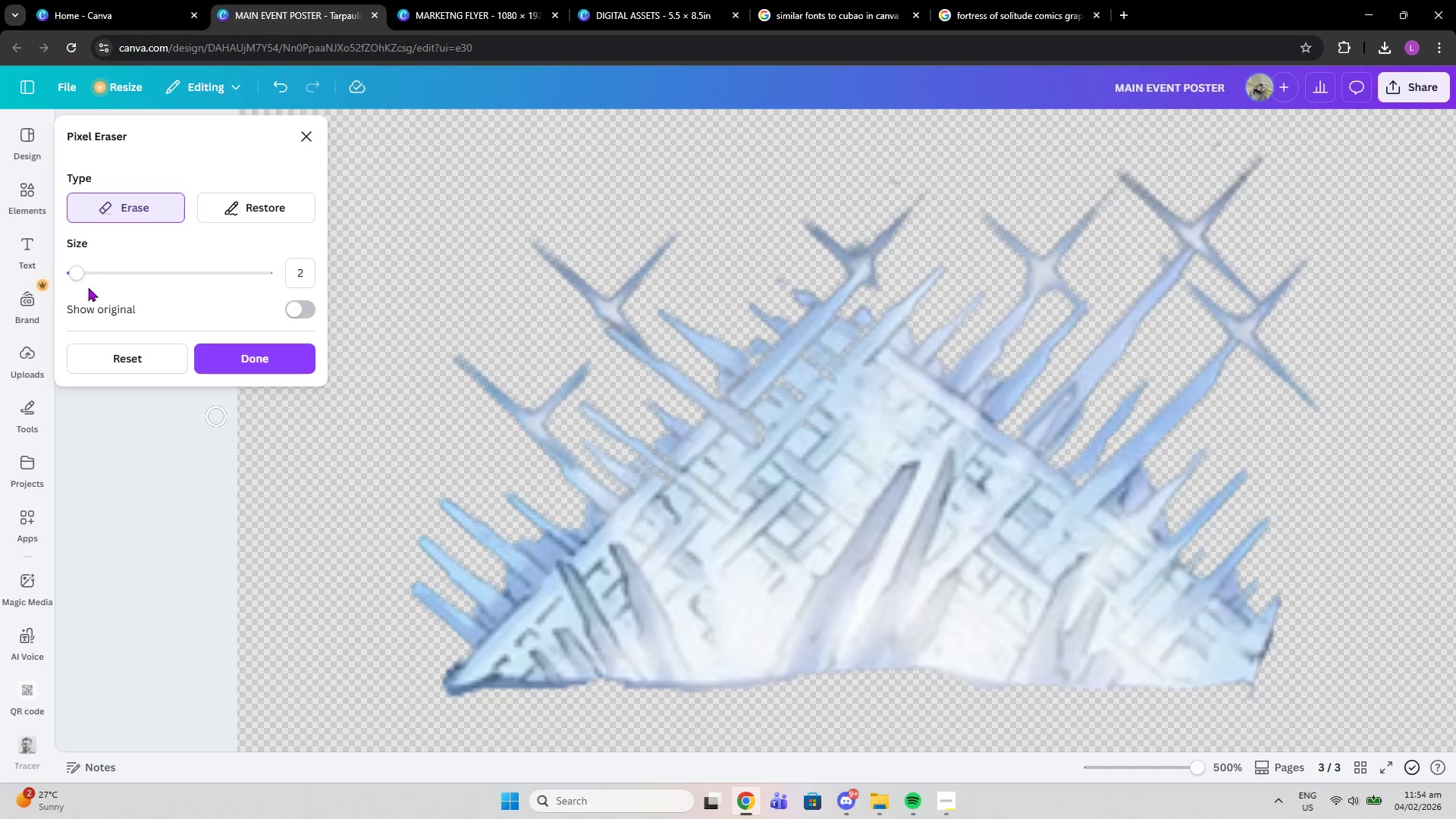 
left_click_drag(start_coordinate=[83, 279], to_coordinate=[121, 279])
 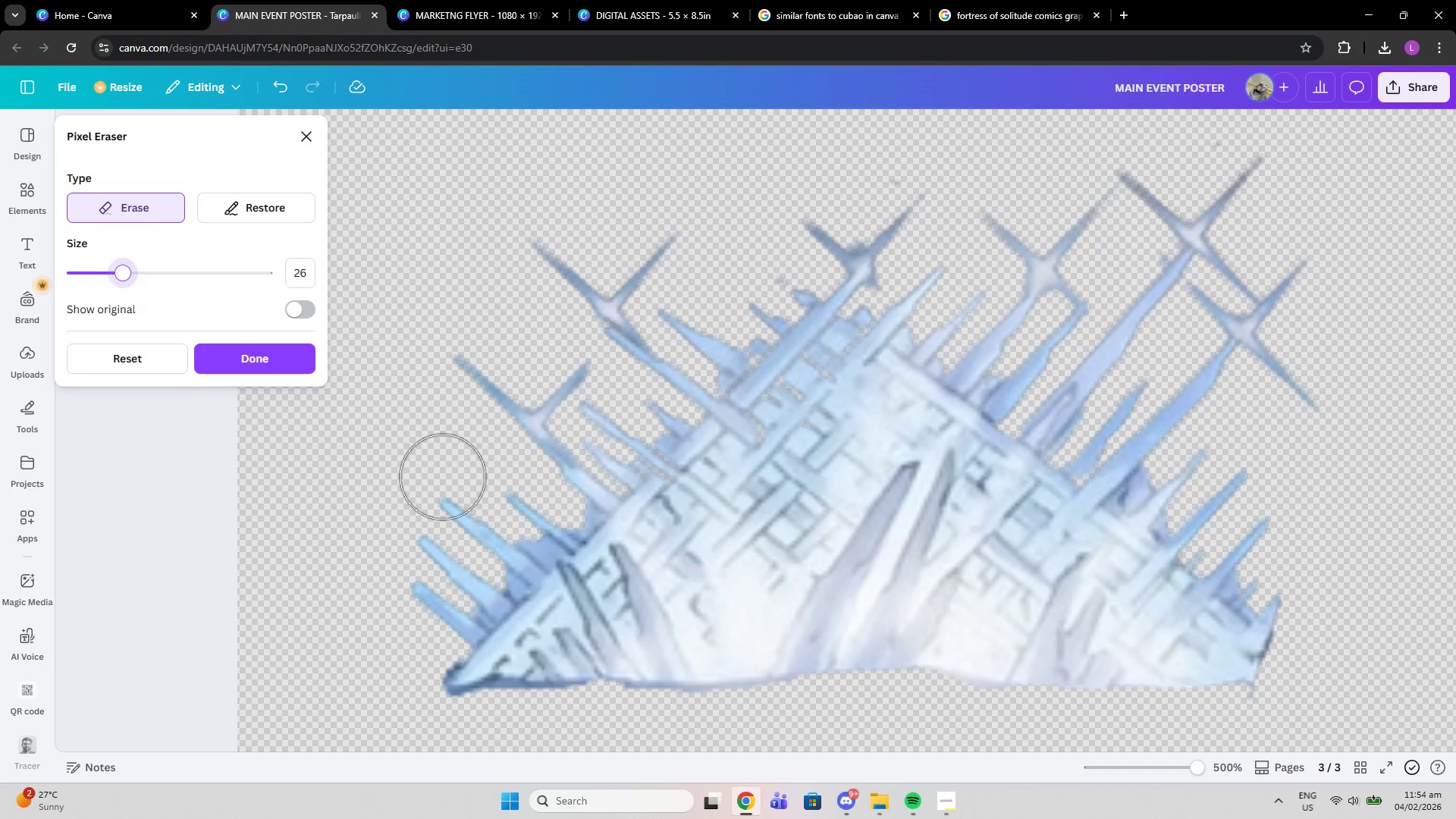 
scroll: coordinate [805, 689], scroll_direction: down, amount: 3.0
 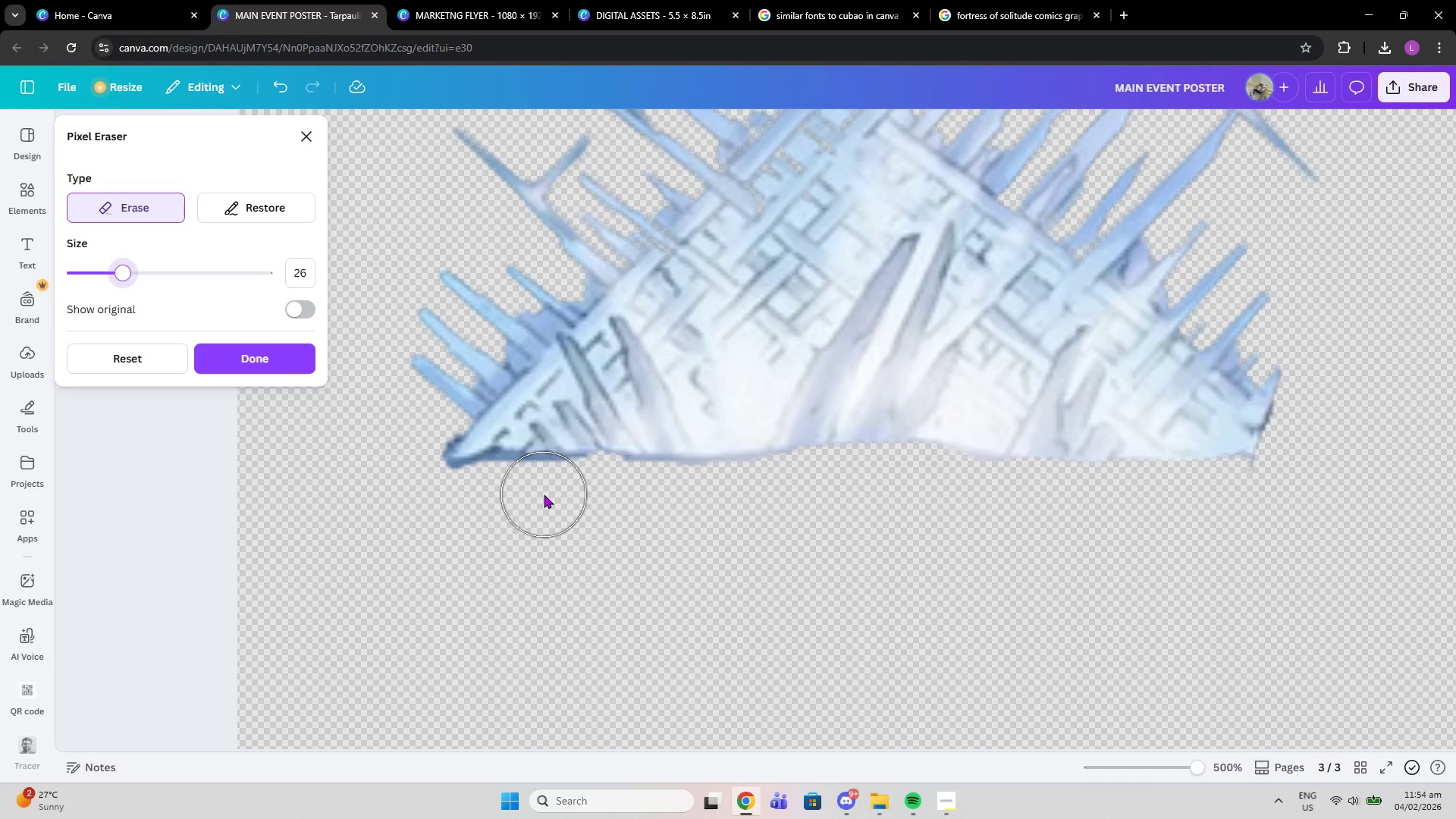 
left_click([540, 495])
 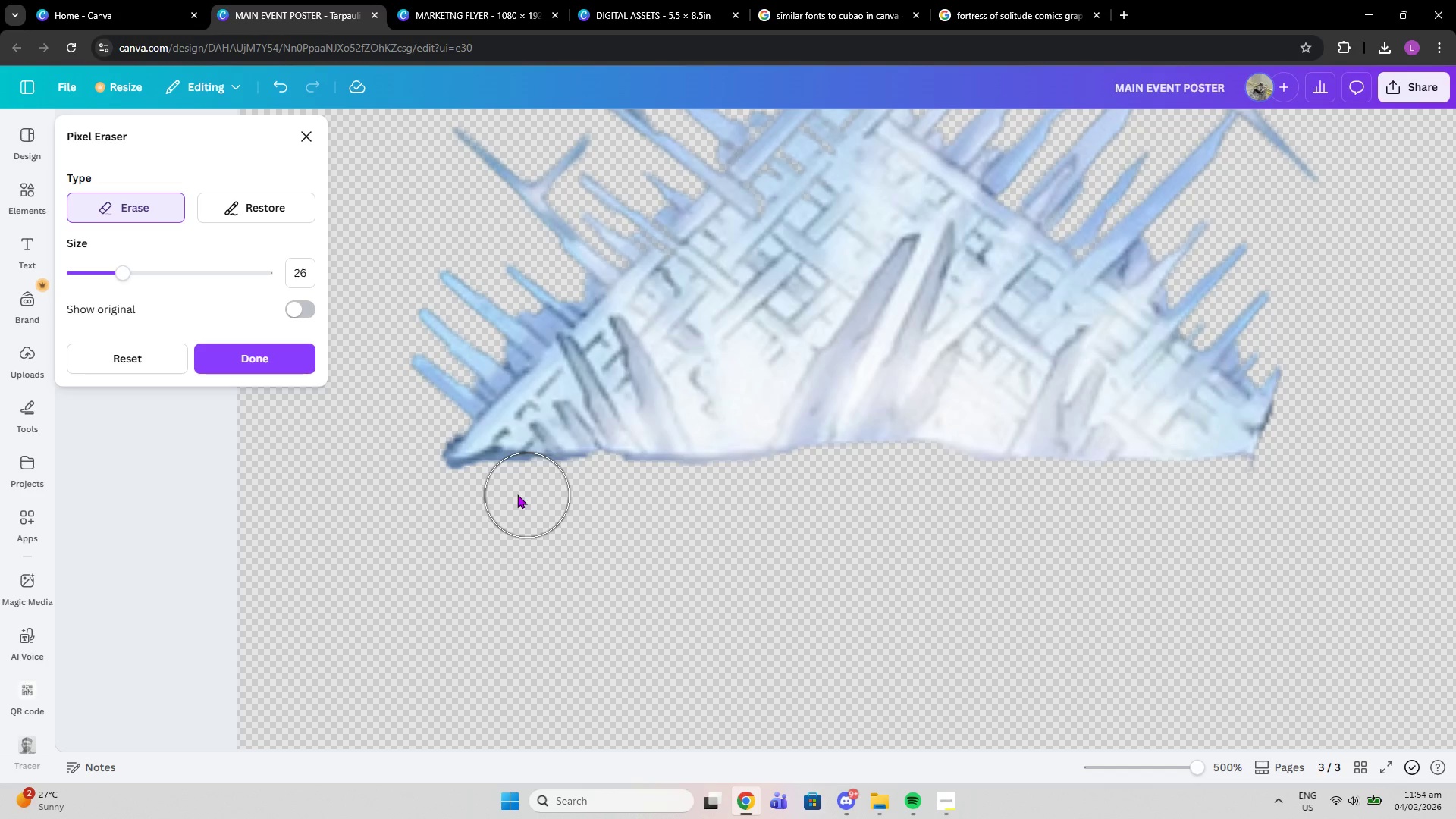 
left_click([509, 495])
 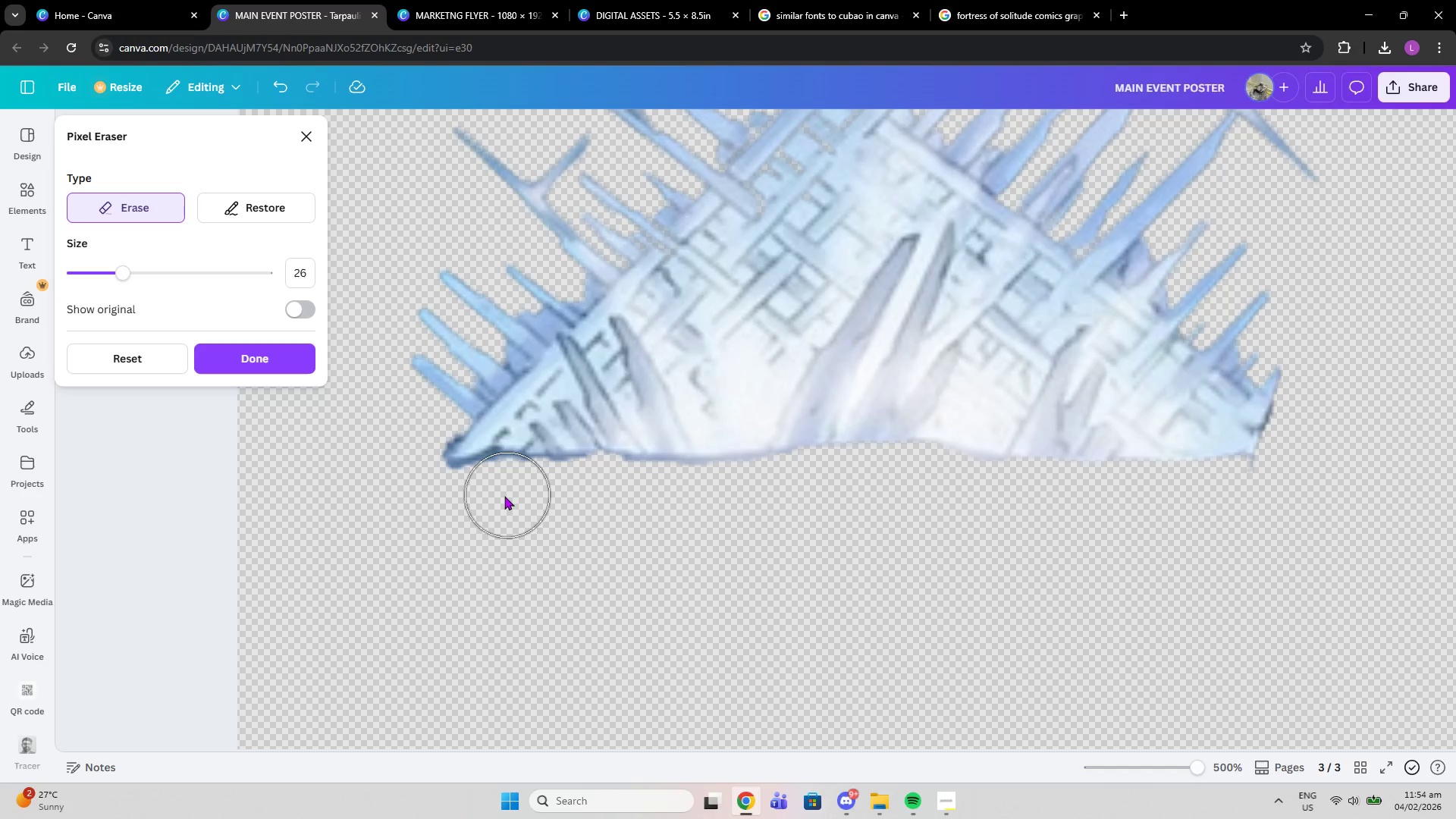 
left_click([504, 496])
 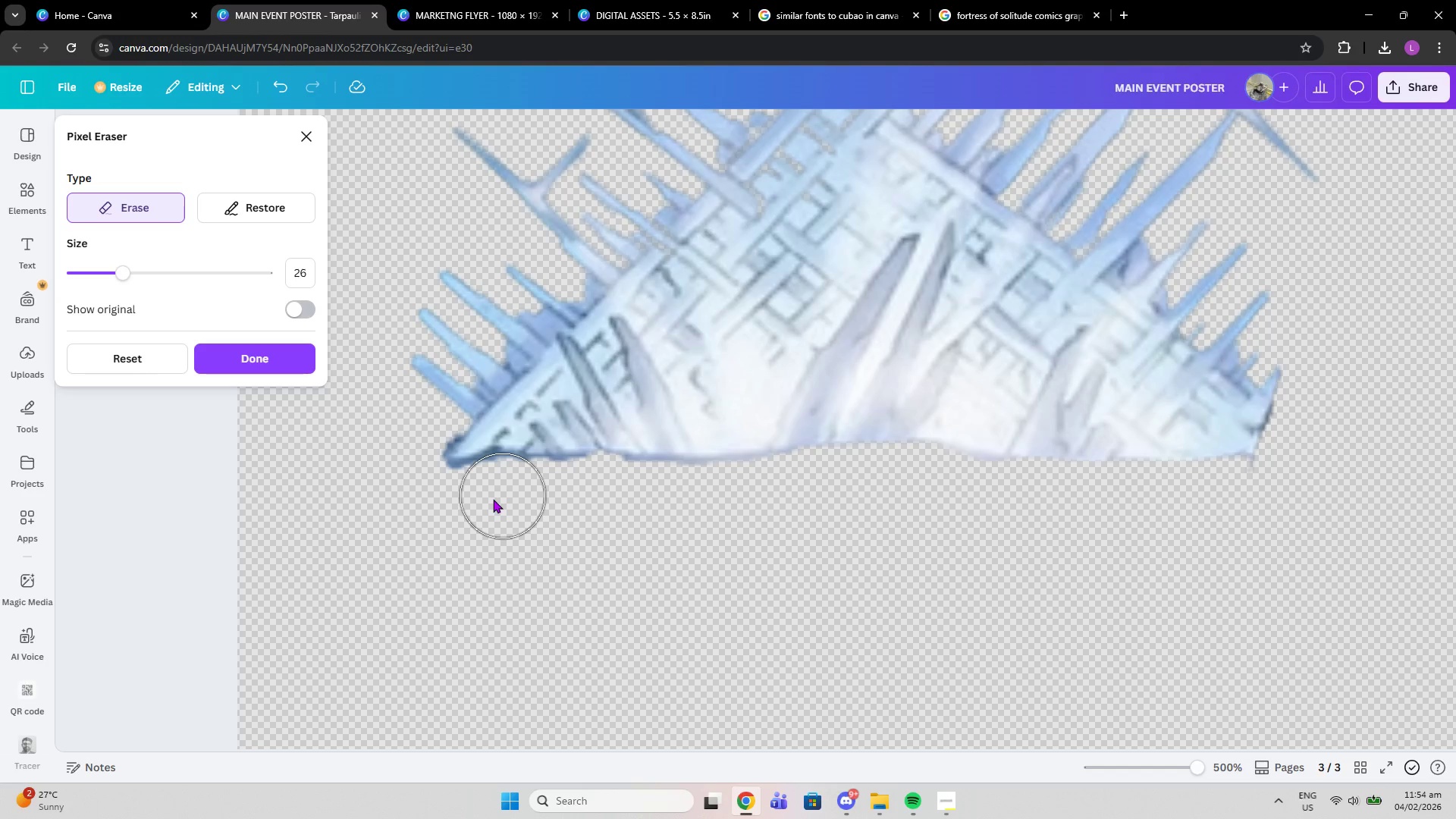 
double_click([493, 499])
 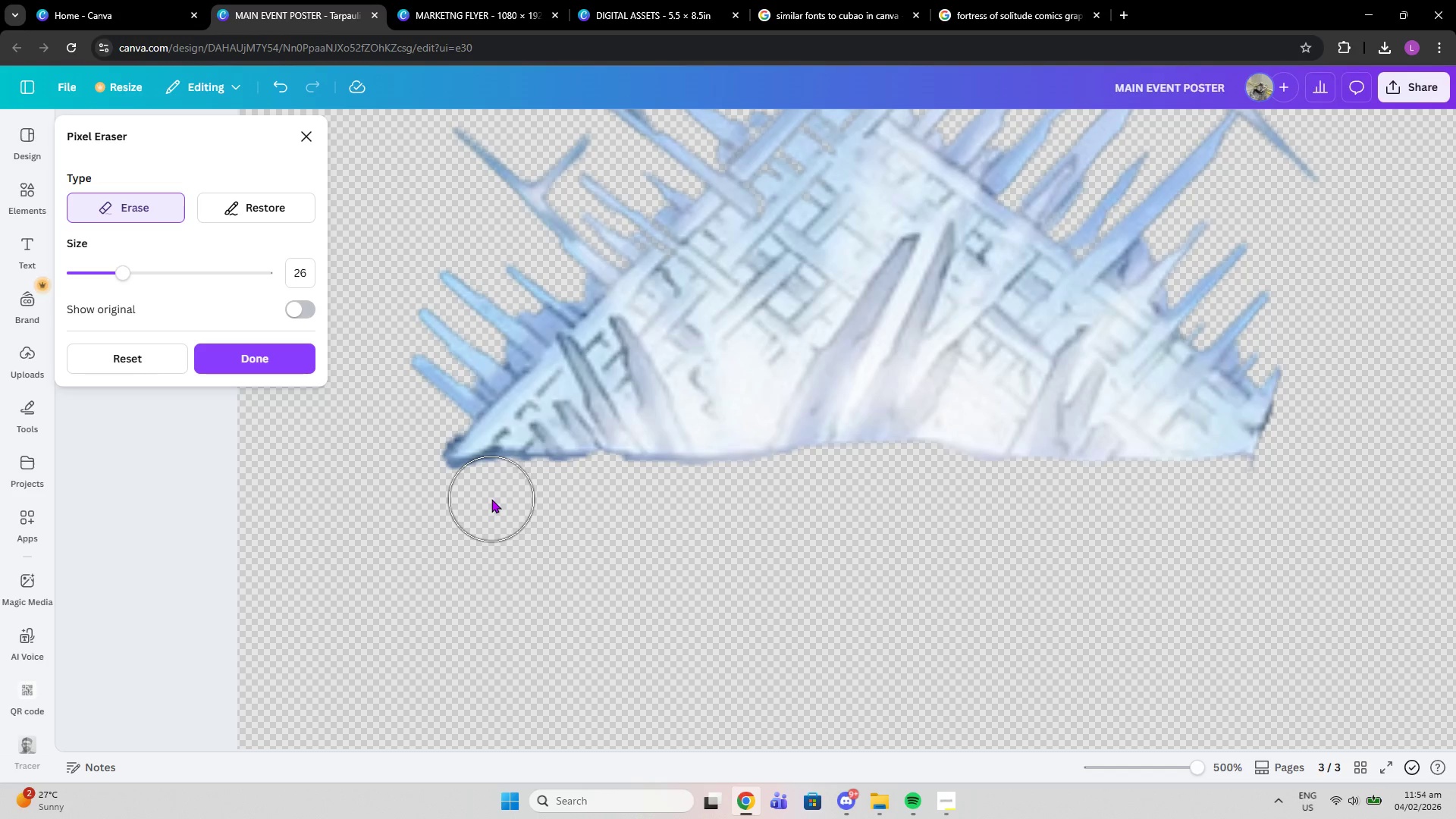 
left_click_drag(start_coordinate=[491, 499], to_coordinate=[452, 511])
 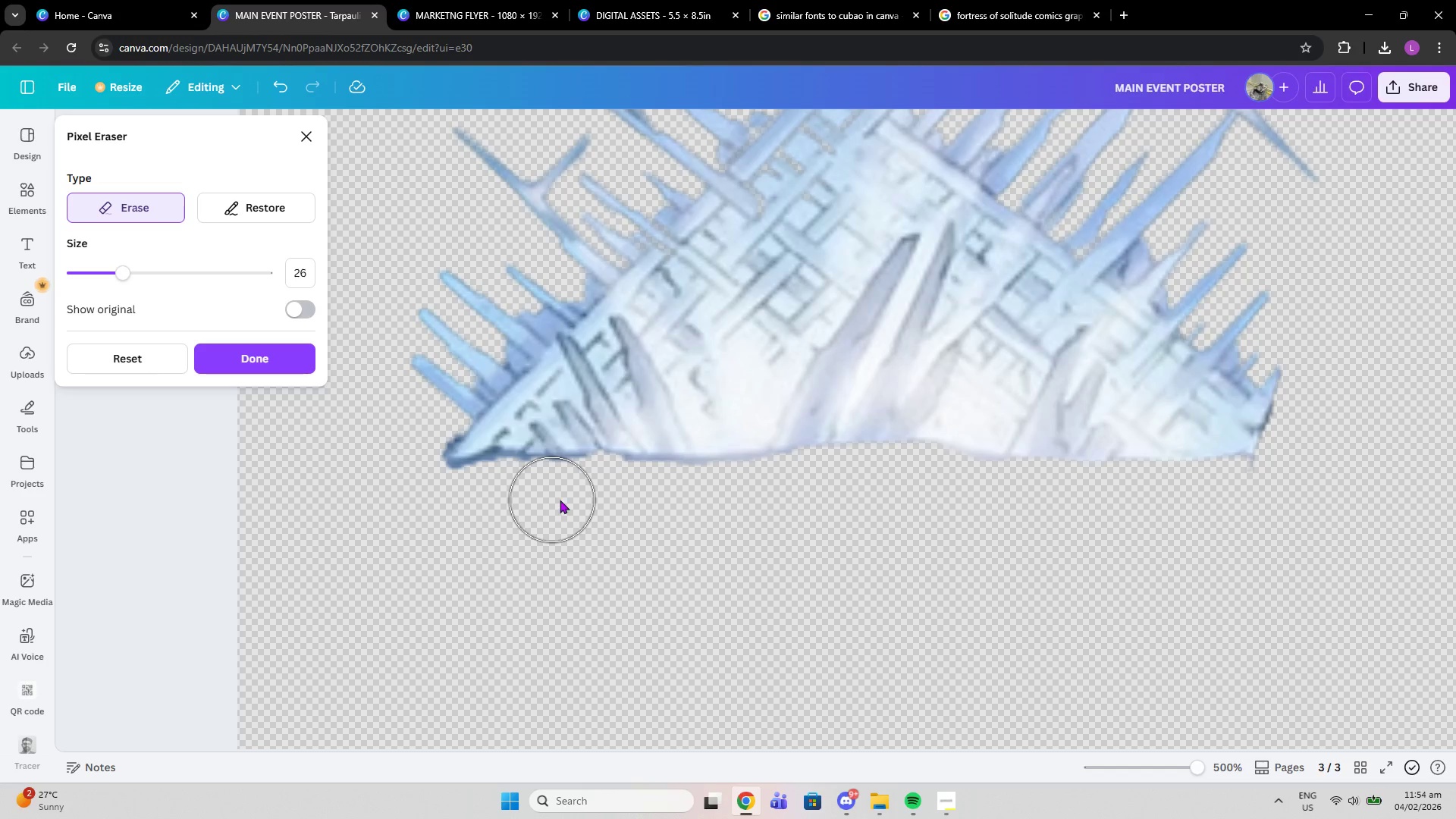 
left_click_drag(start_coordinate=[571, 500], to_coordinate=[498, 504])
 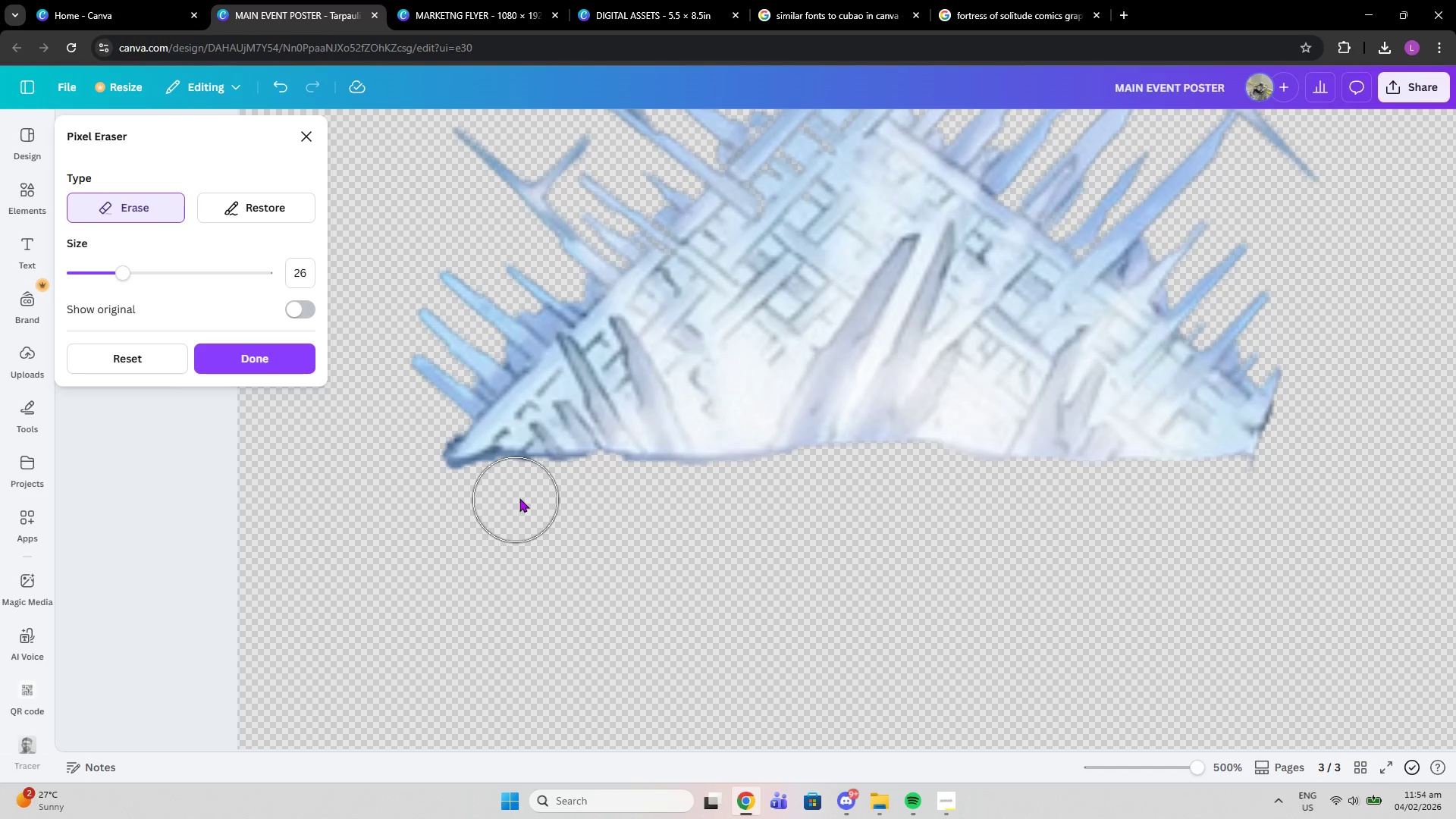 
left_click([528, 498])
 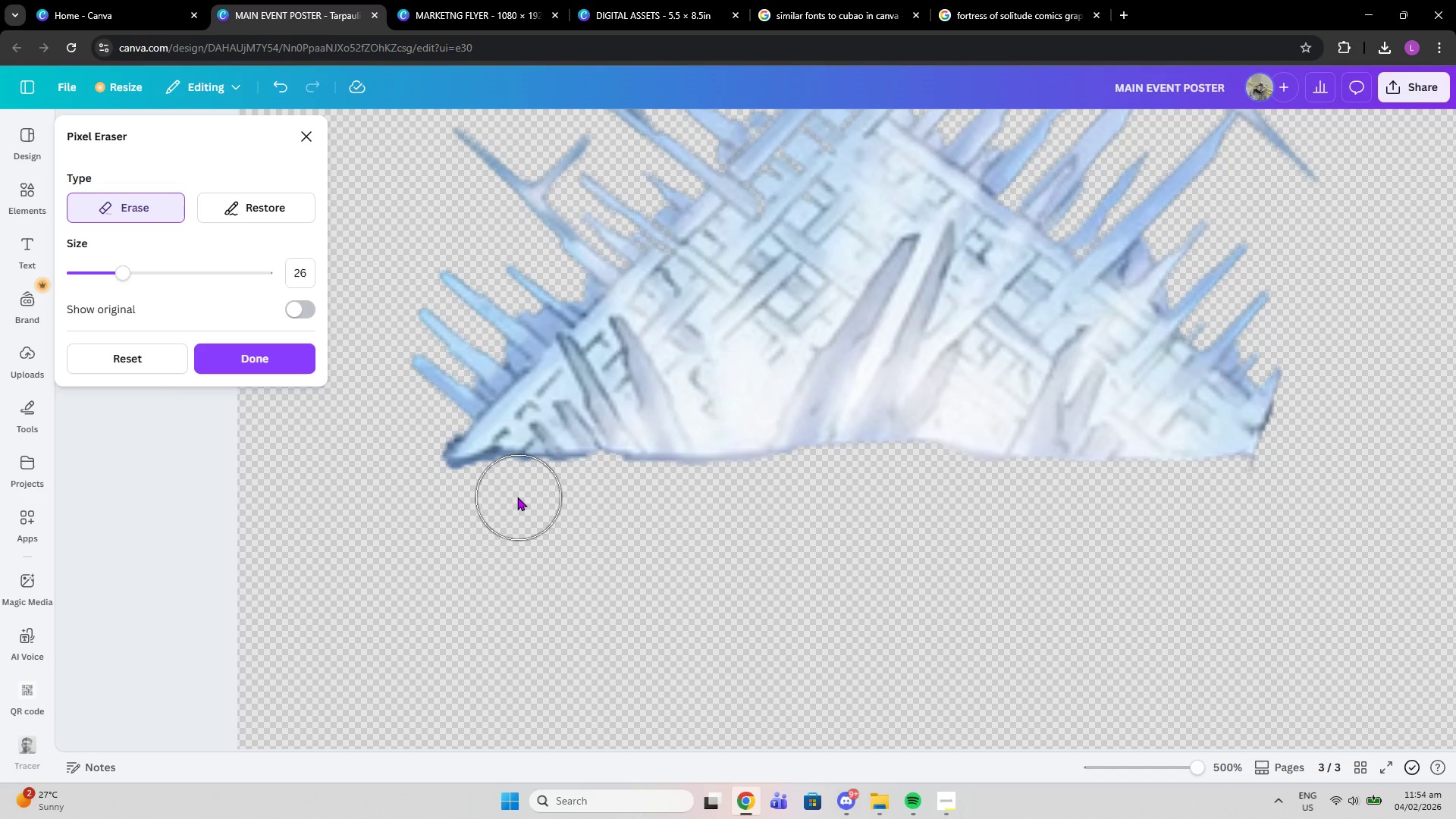 
left_click([517, 497])
 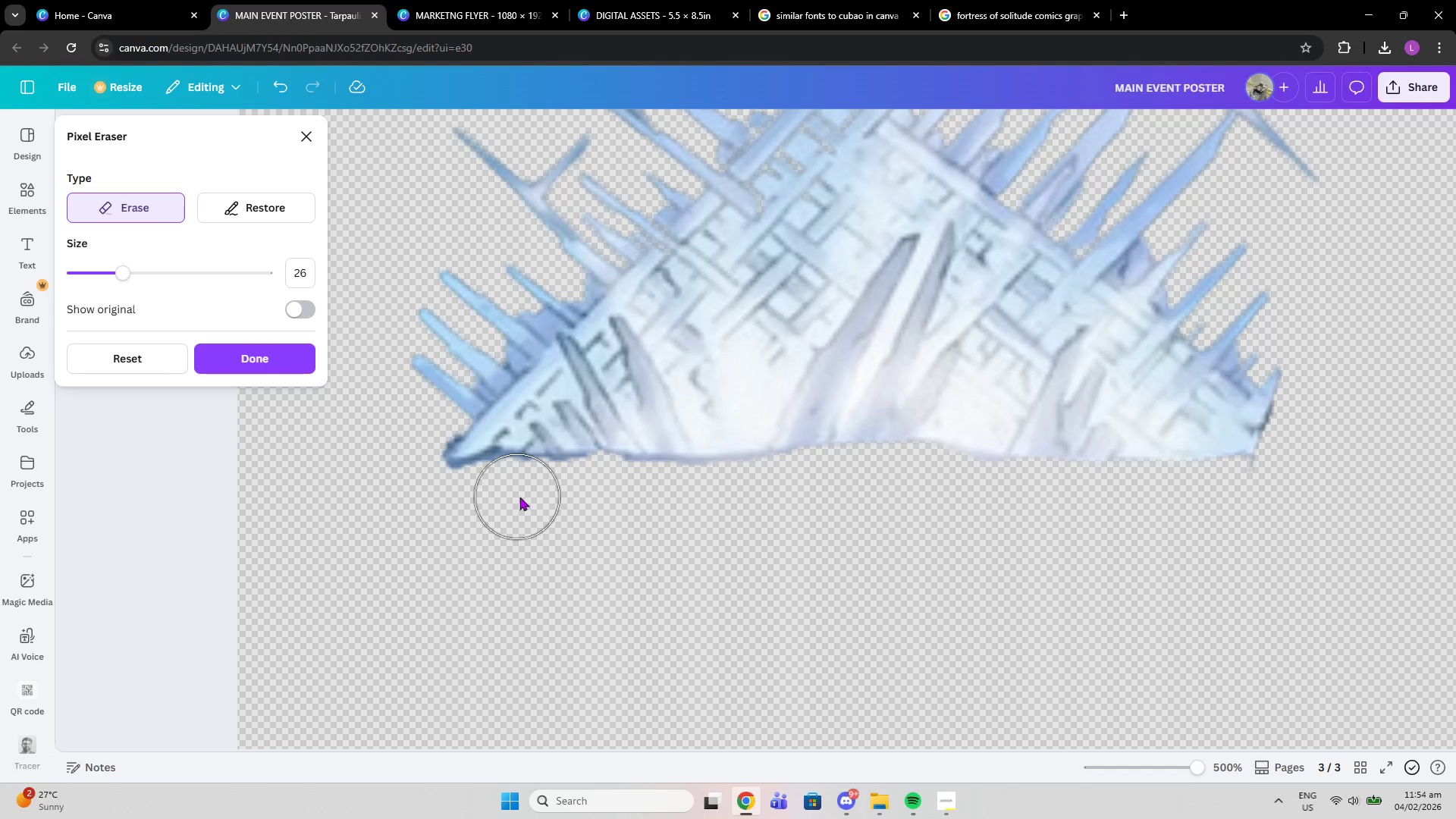 
left_click([528, 494])
 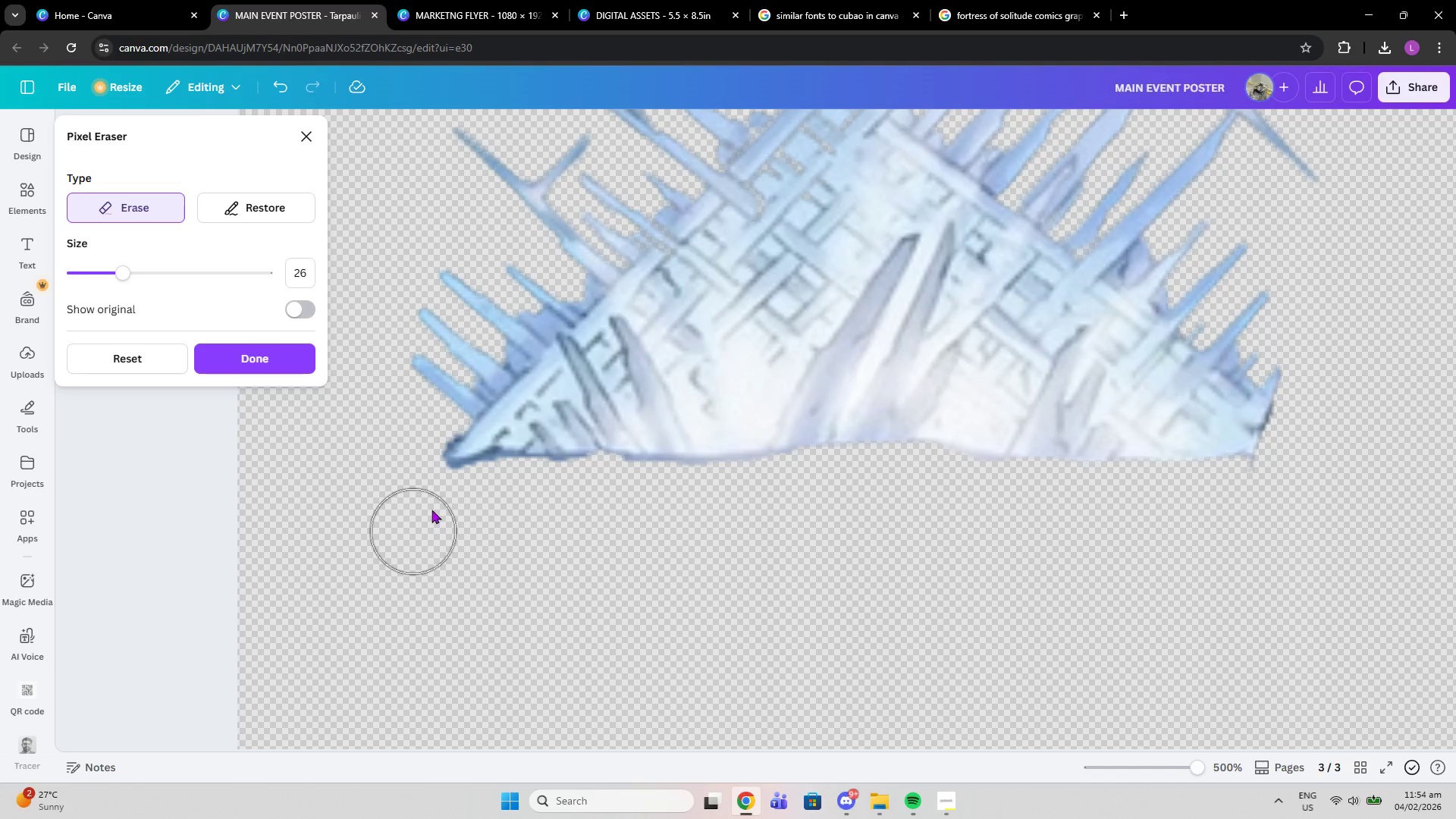 
left_click([497, 496])
 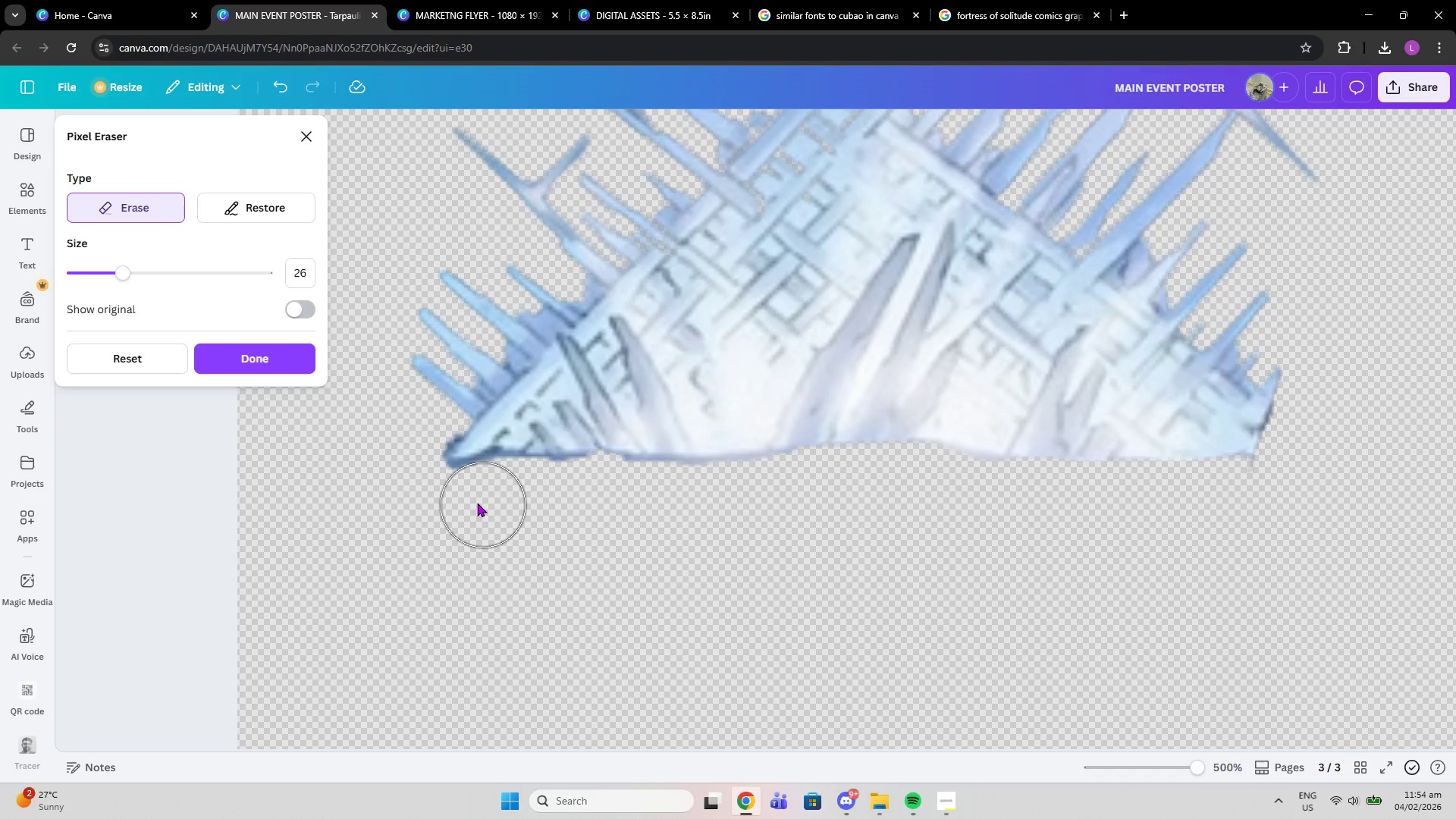 
left_click([472, 503])
 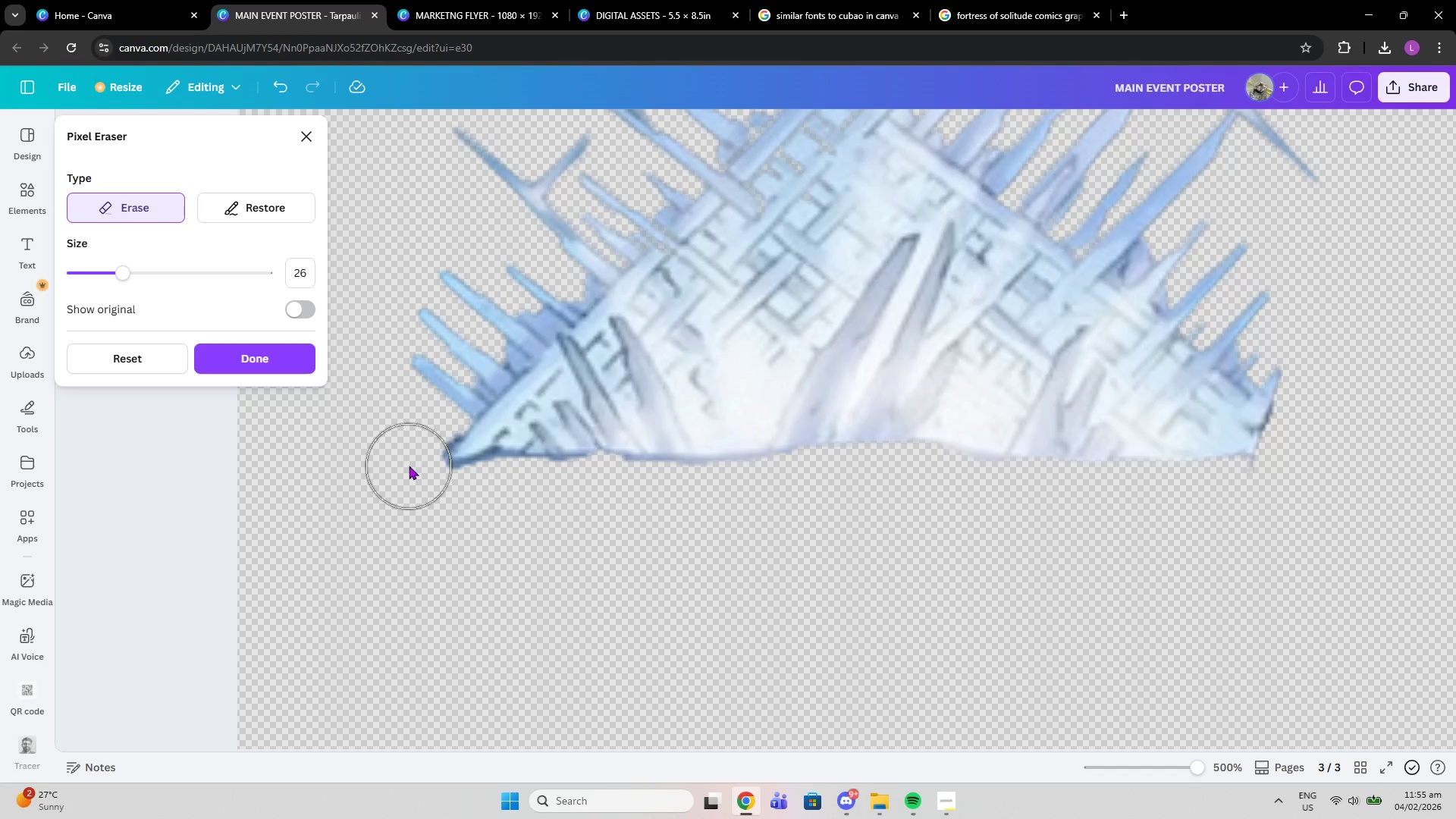 
left_click([408, 466])
 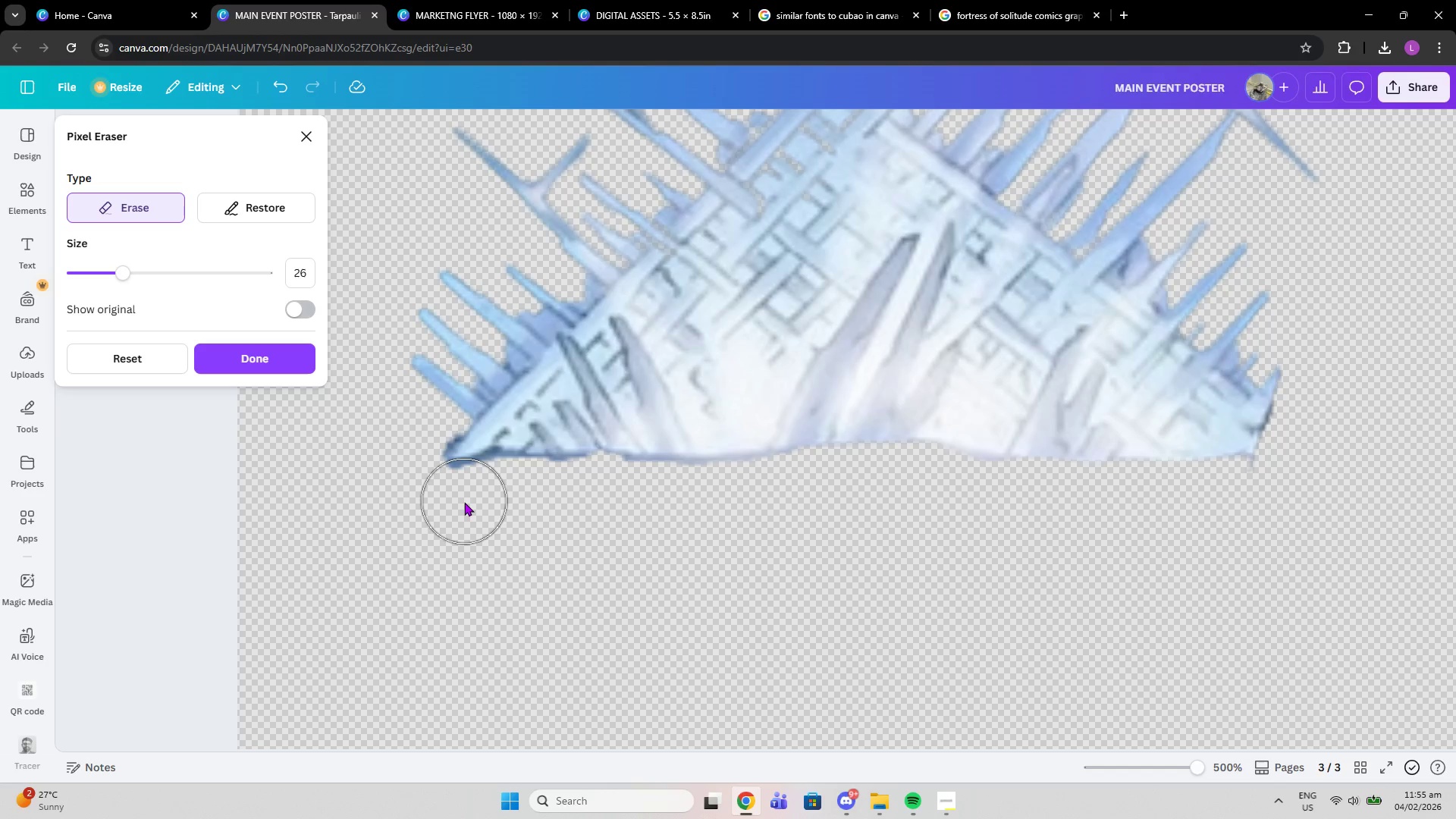 
left_click([464, 504])
 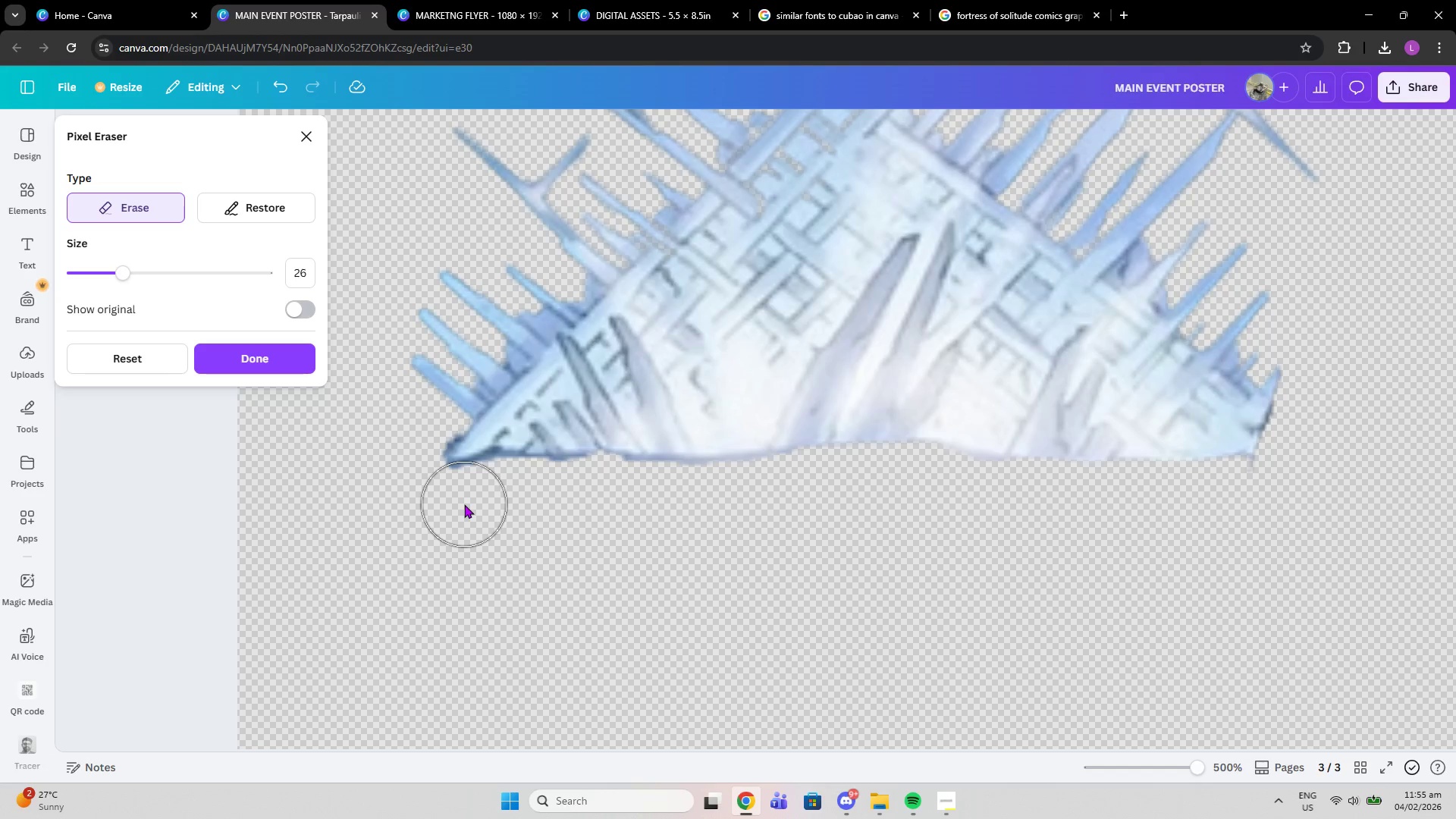 
left_click([464, 504])
 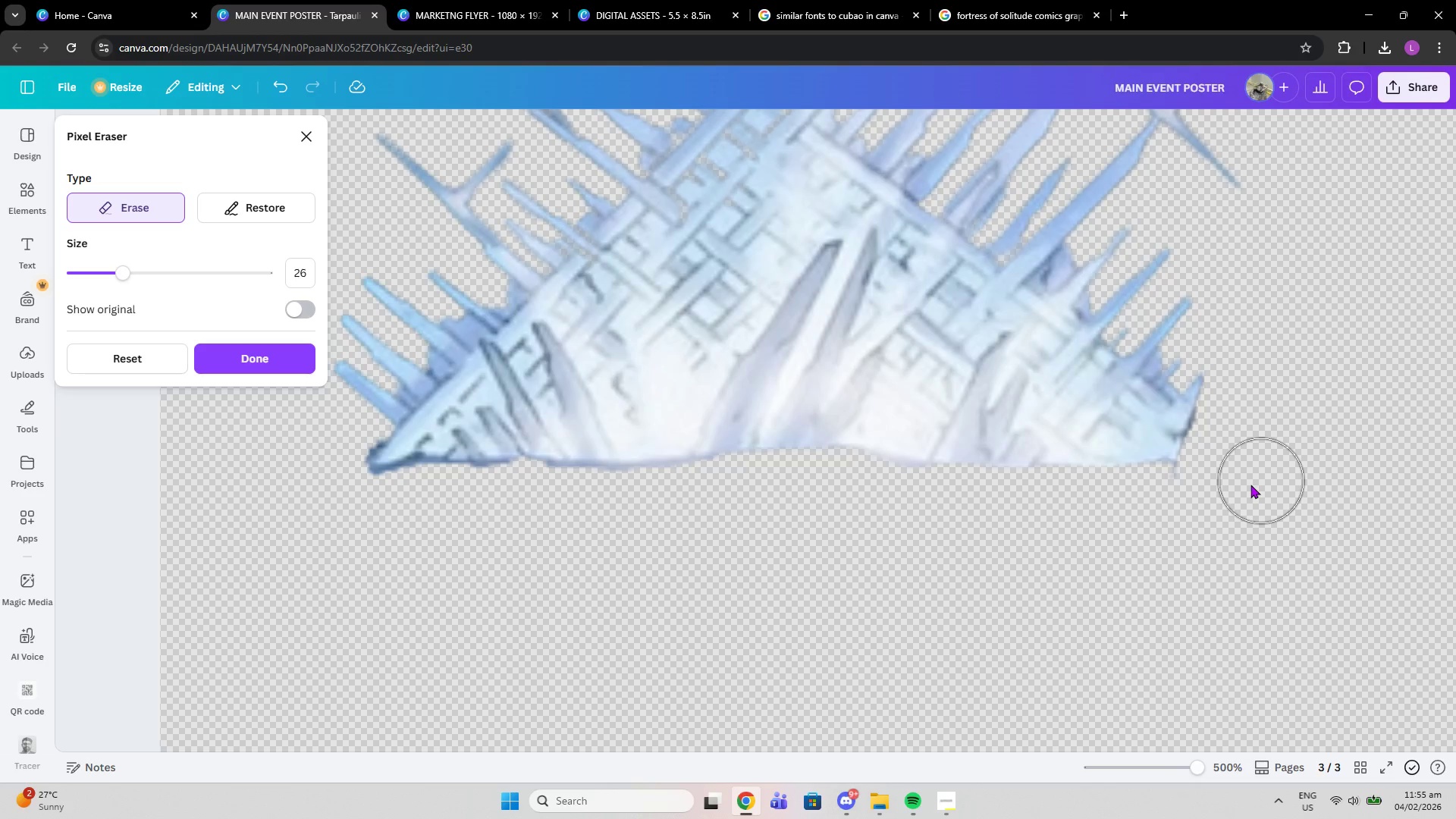 
left_click([1195, 501])
 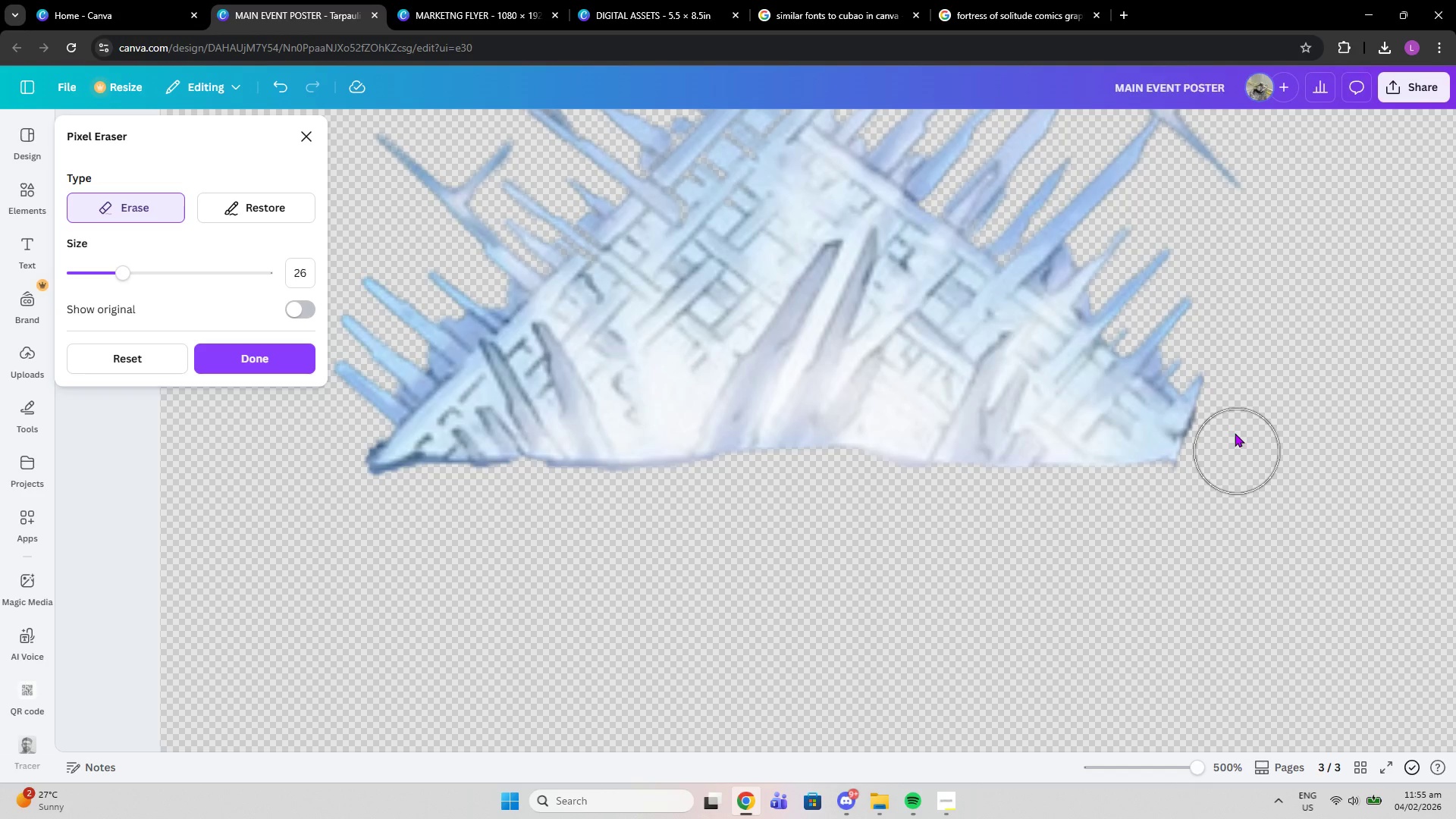 
left_click([1231, 432])
 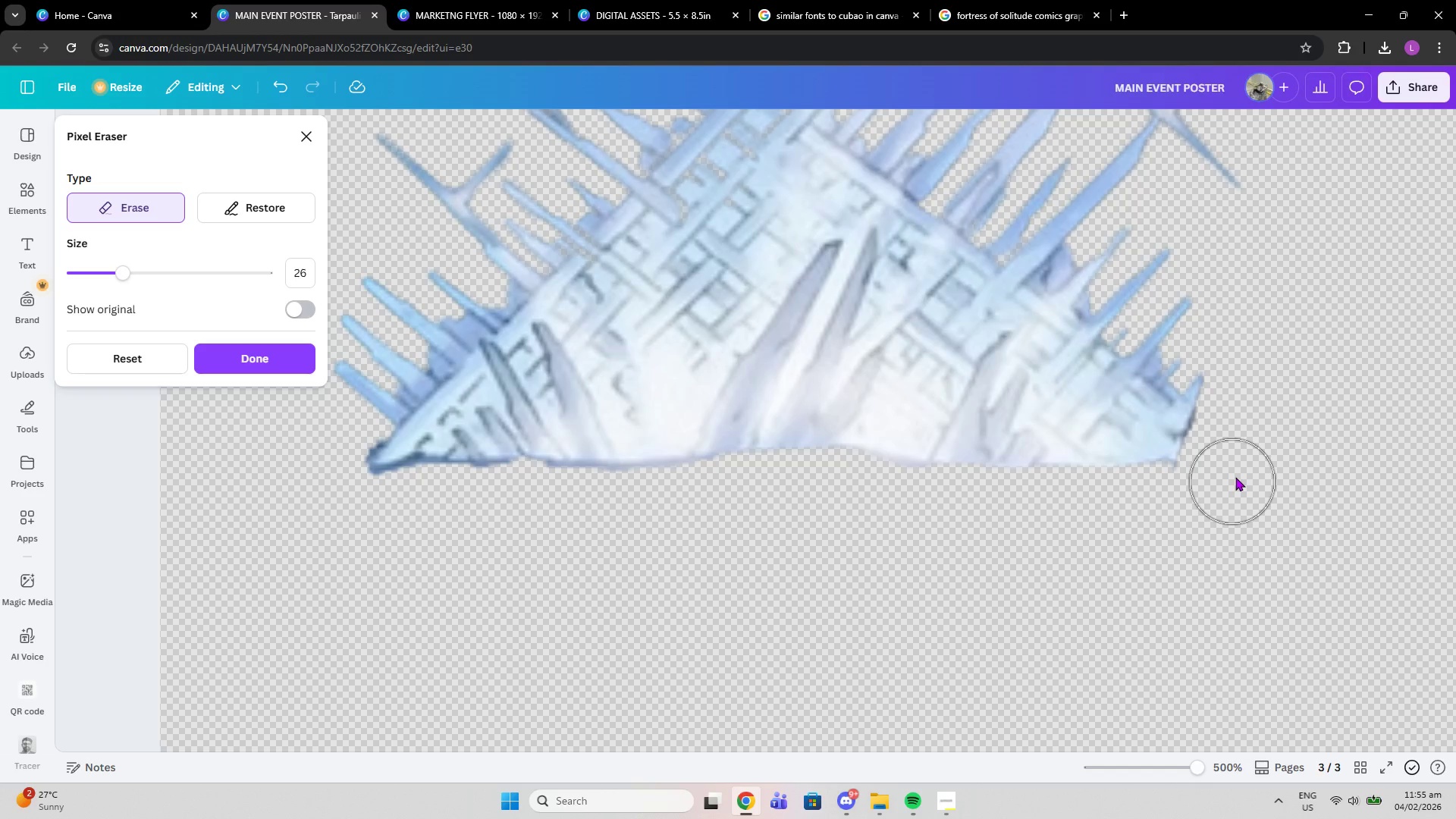 
left_click([1181, 507])
 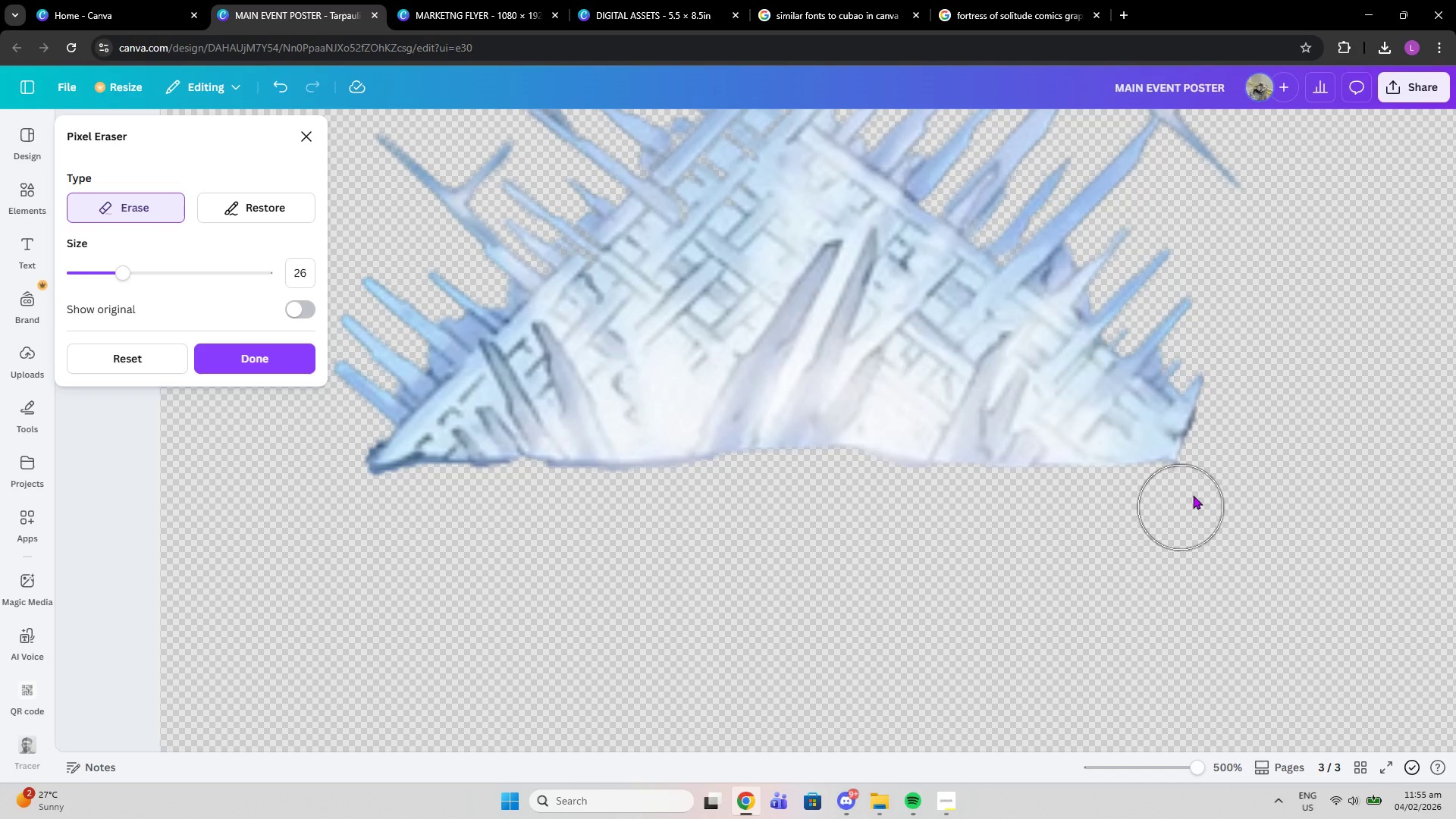 
scroll: coordinate [1195, 488], scroll_direction: up, amount: 2.0
 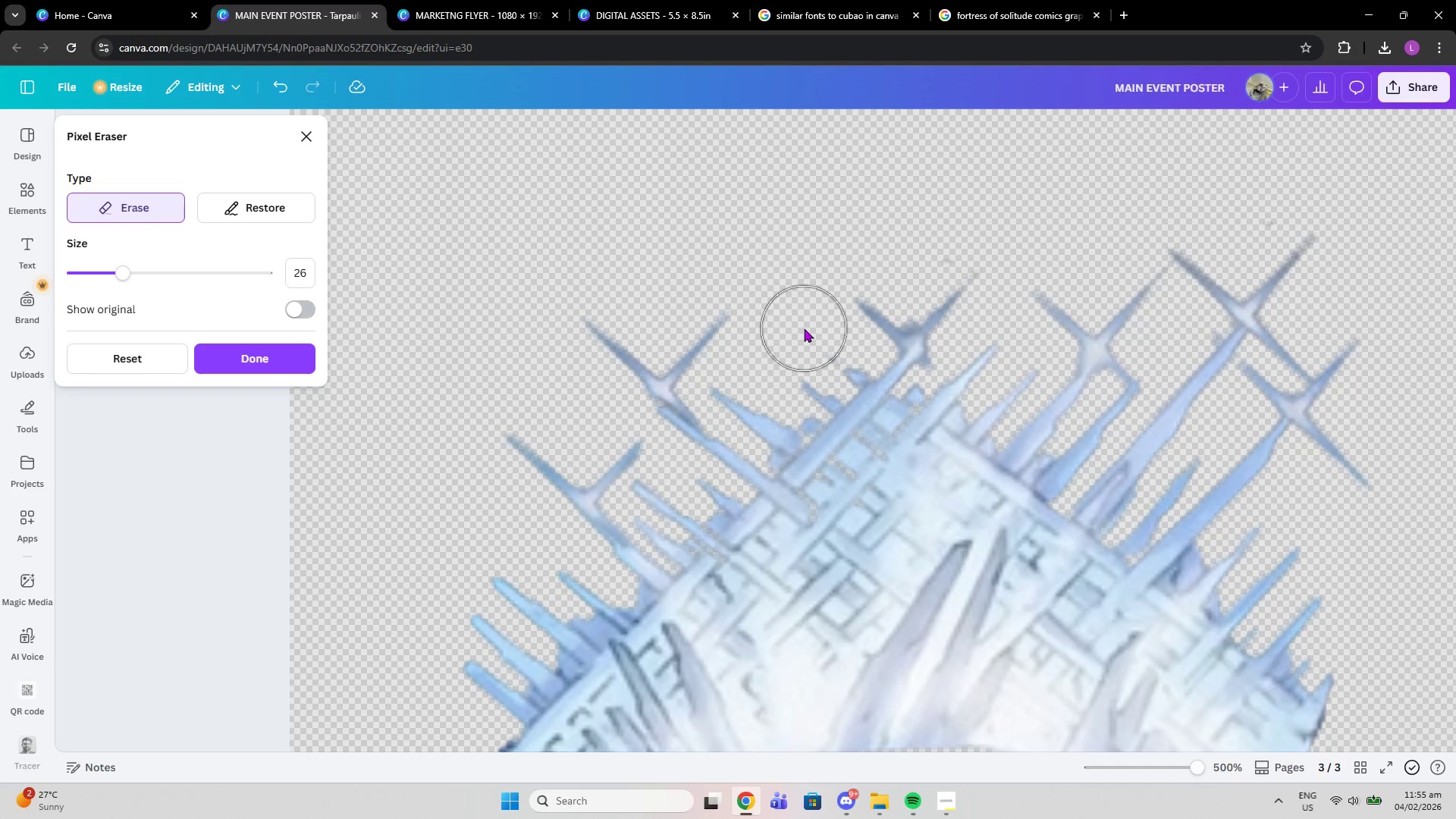 
wait(5.3)
 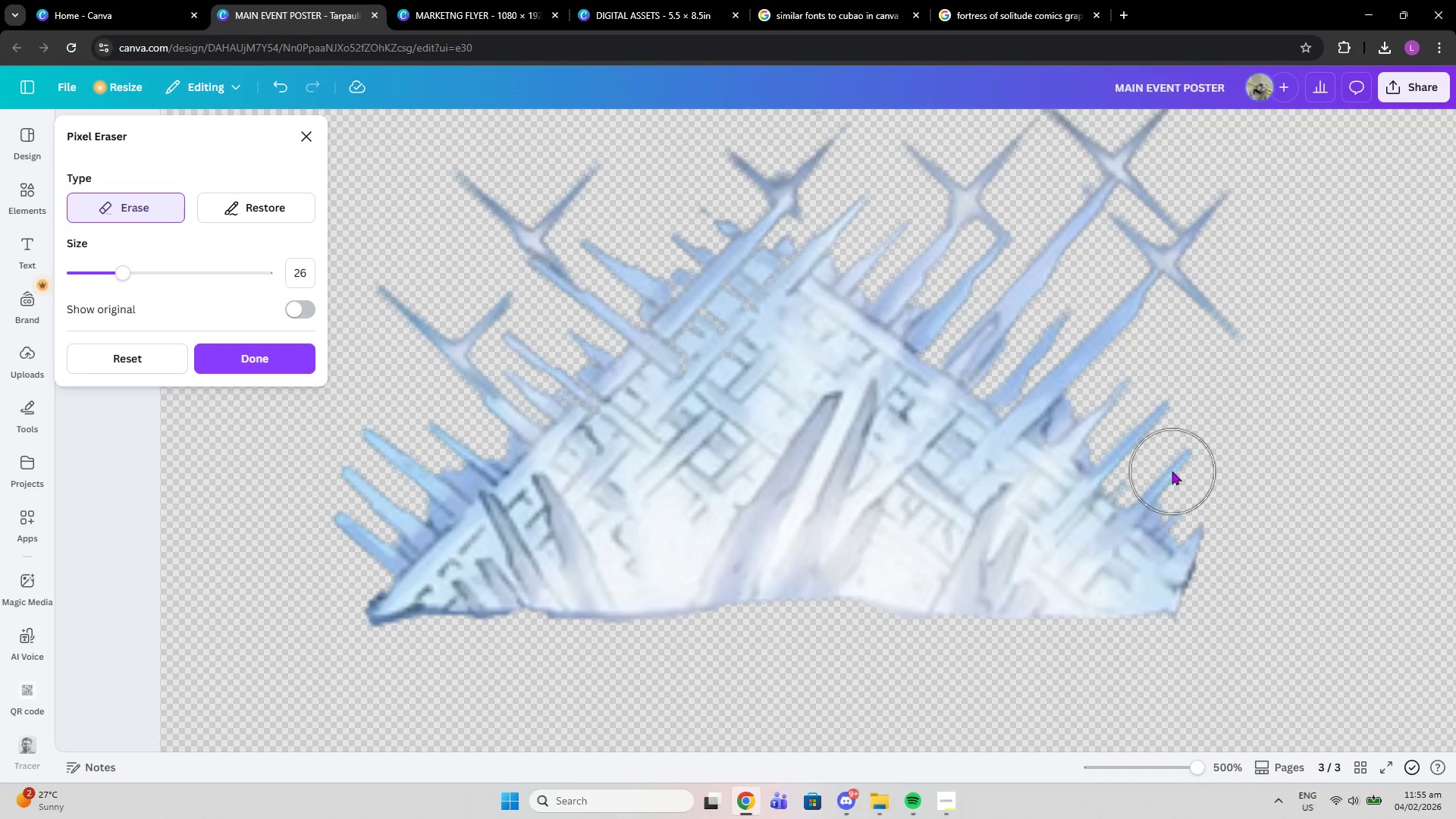 
double_click([809, 331])
 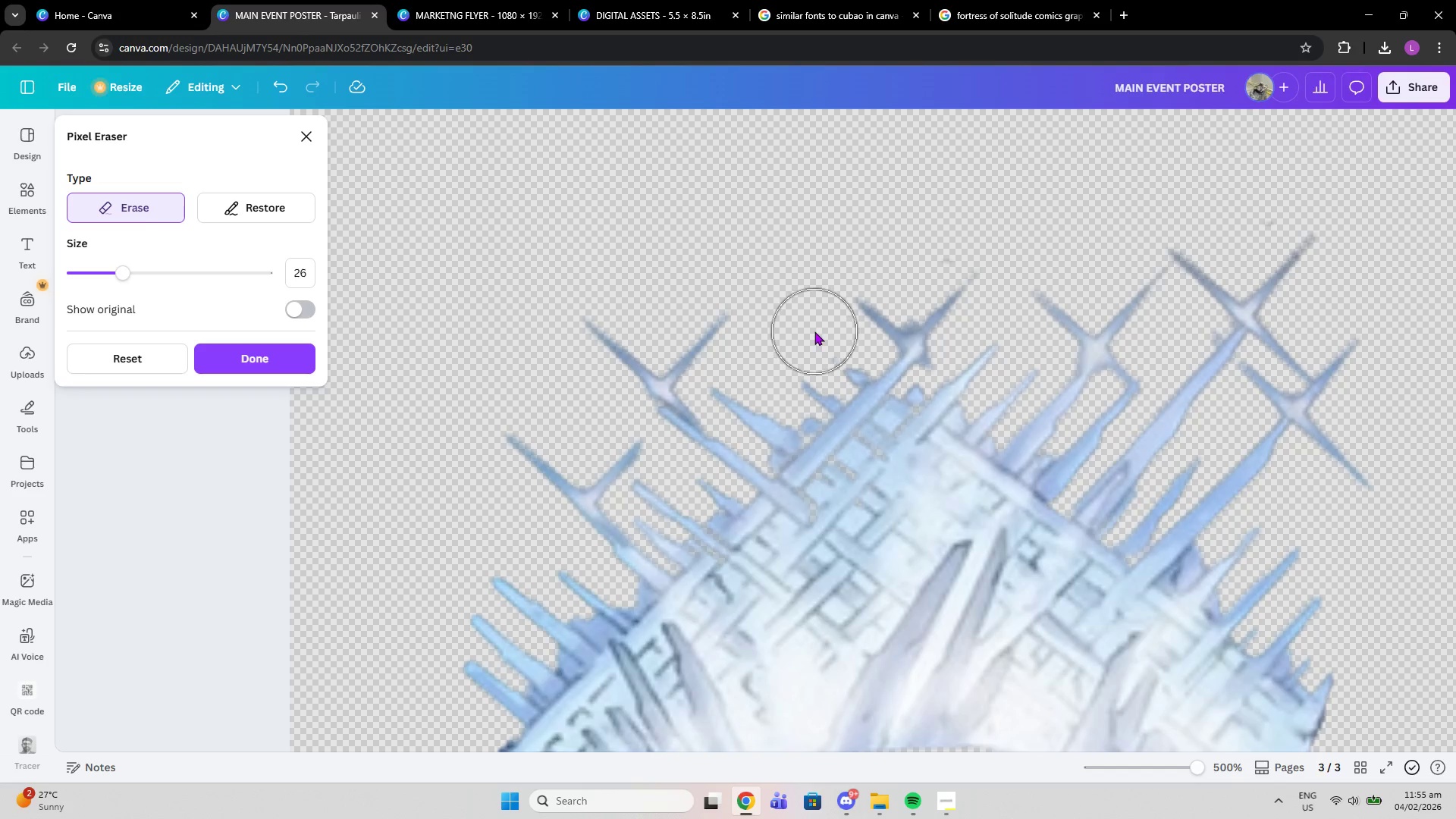 
left_click([814, 331])
 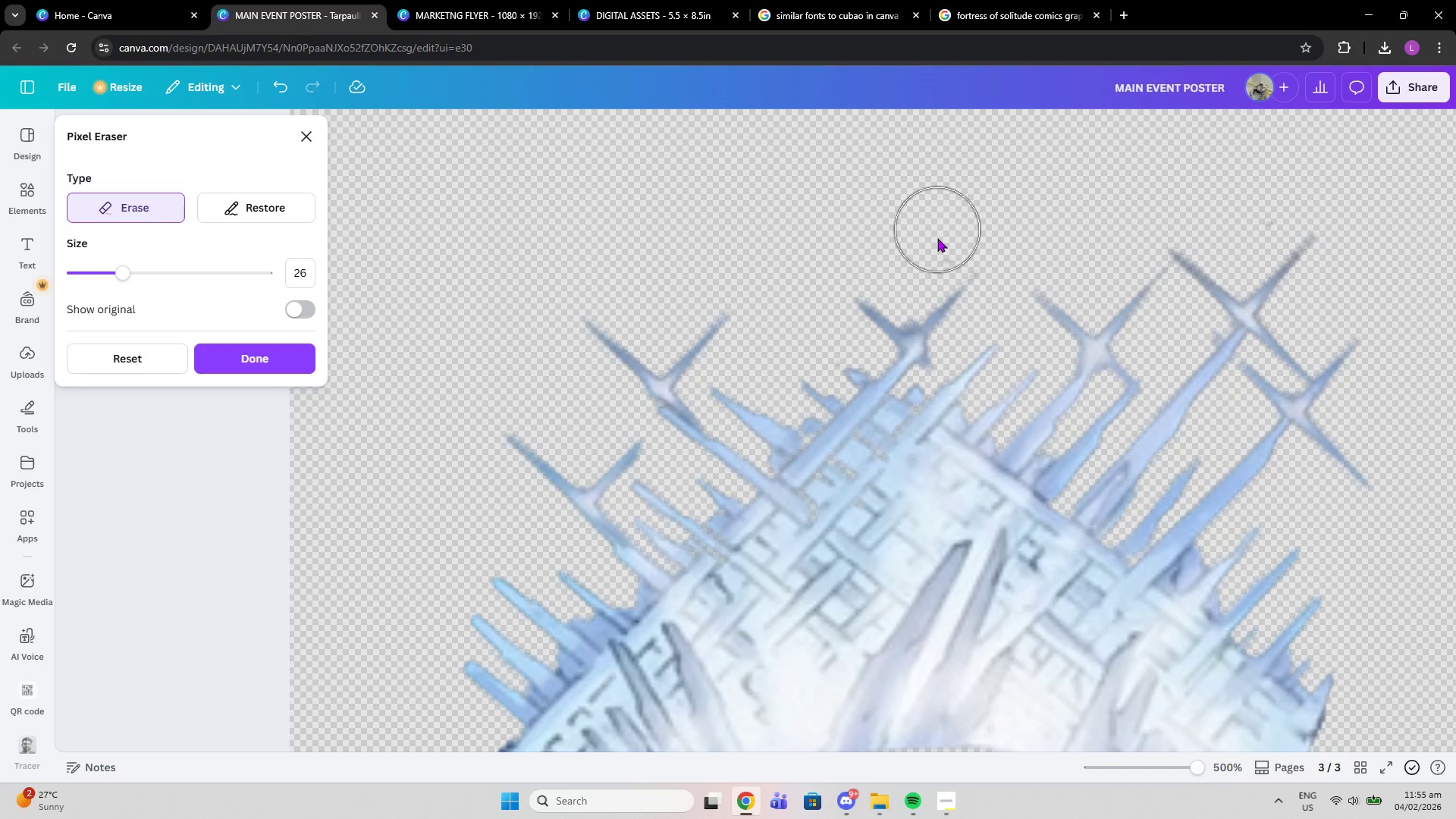 
left_click([933, 251])
 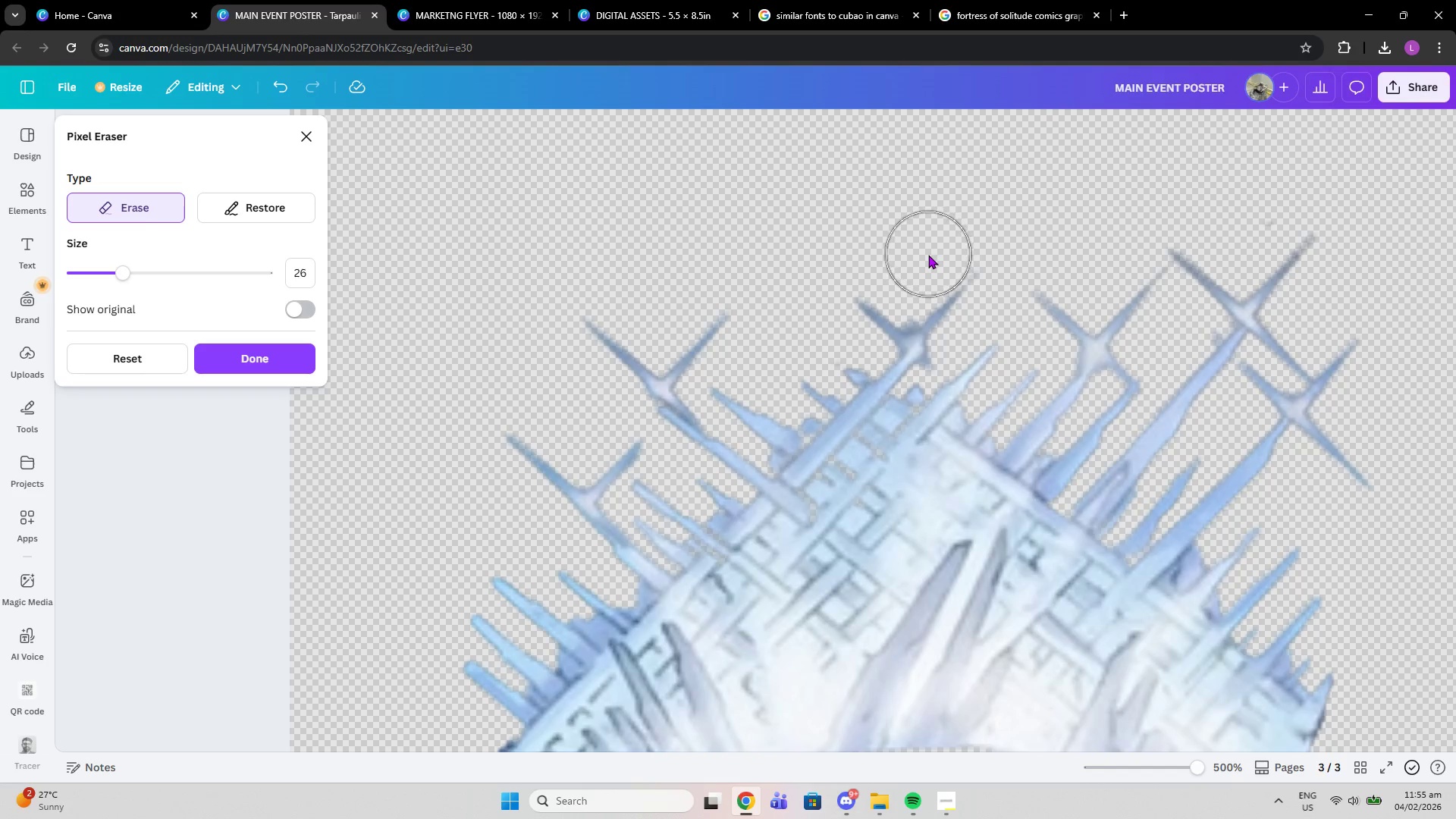 
left_click([928, 255])
 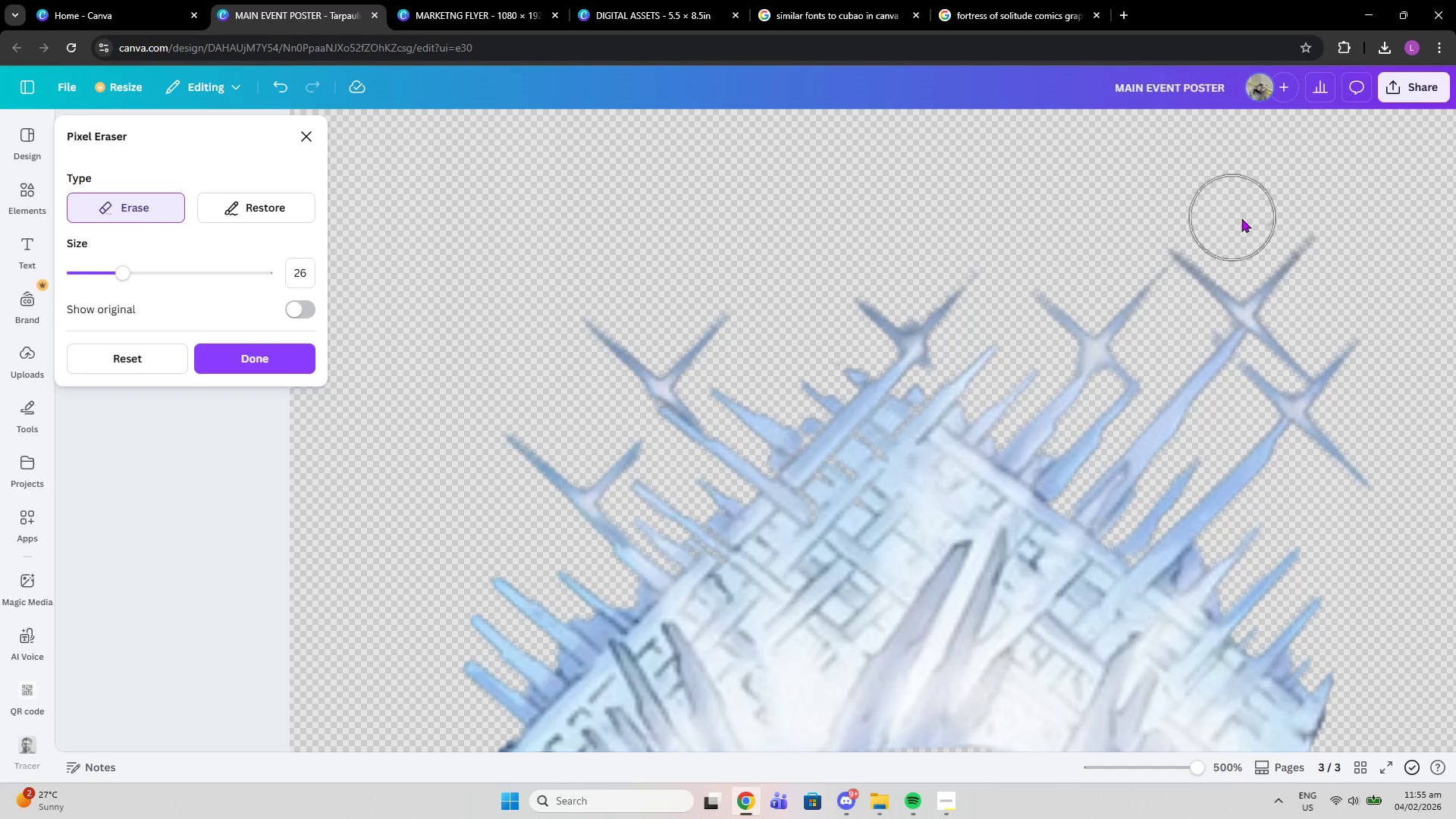 
double_click([1244, 218])
 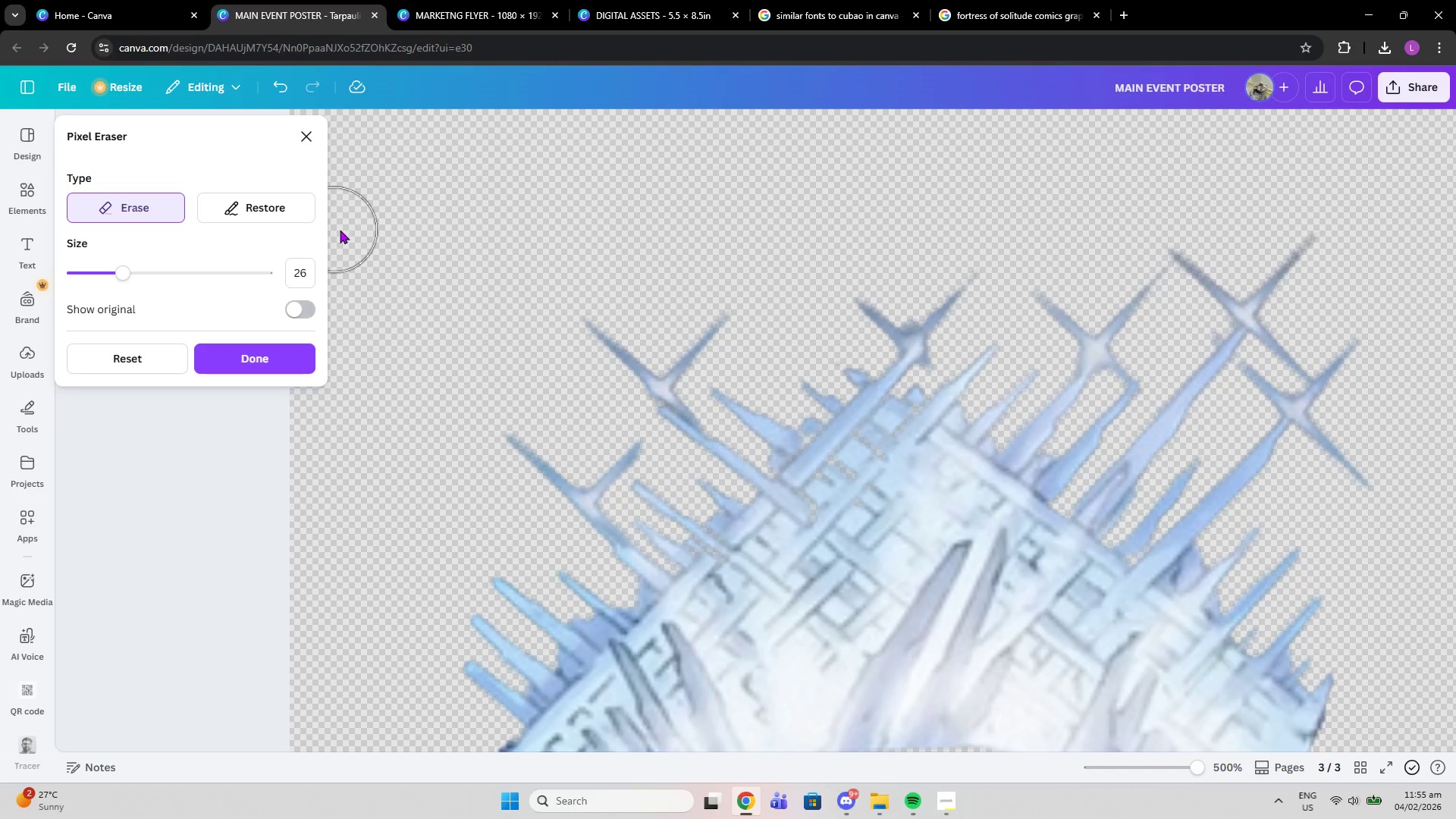 
wait(5.28)
 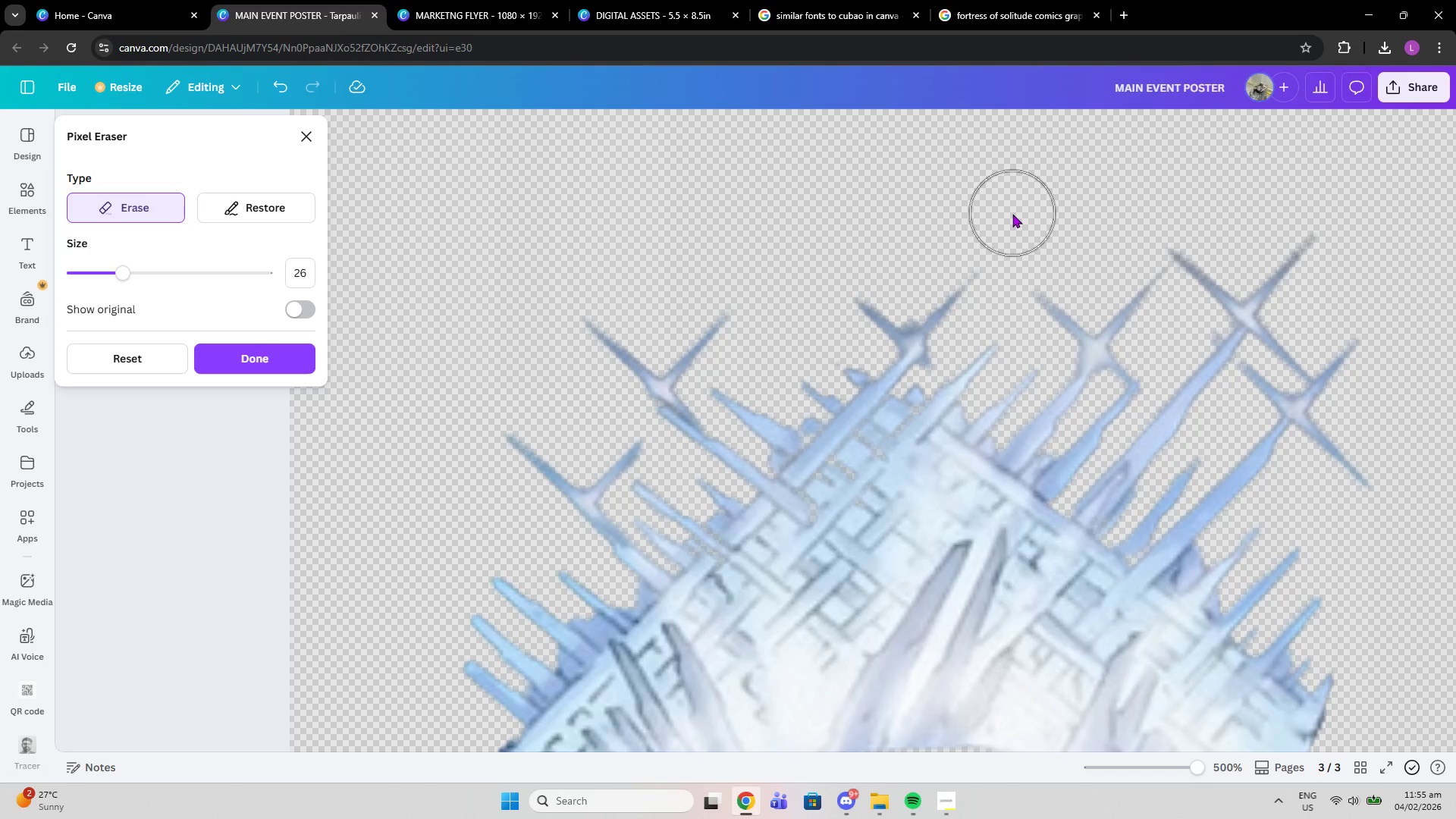 
left_click_drag(start_coordinate=[125, 268], to_coordinate=[79, 266])
 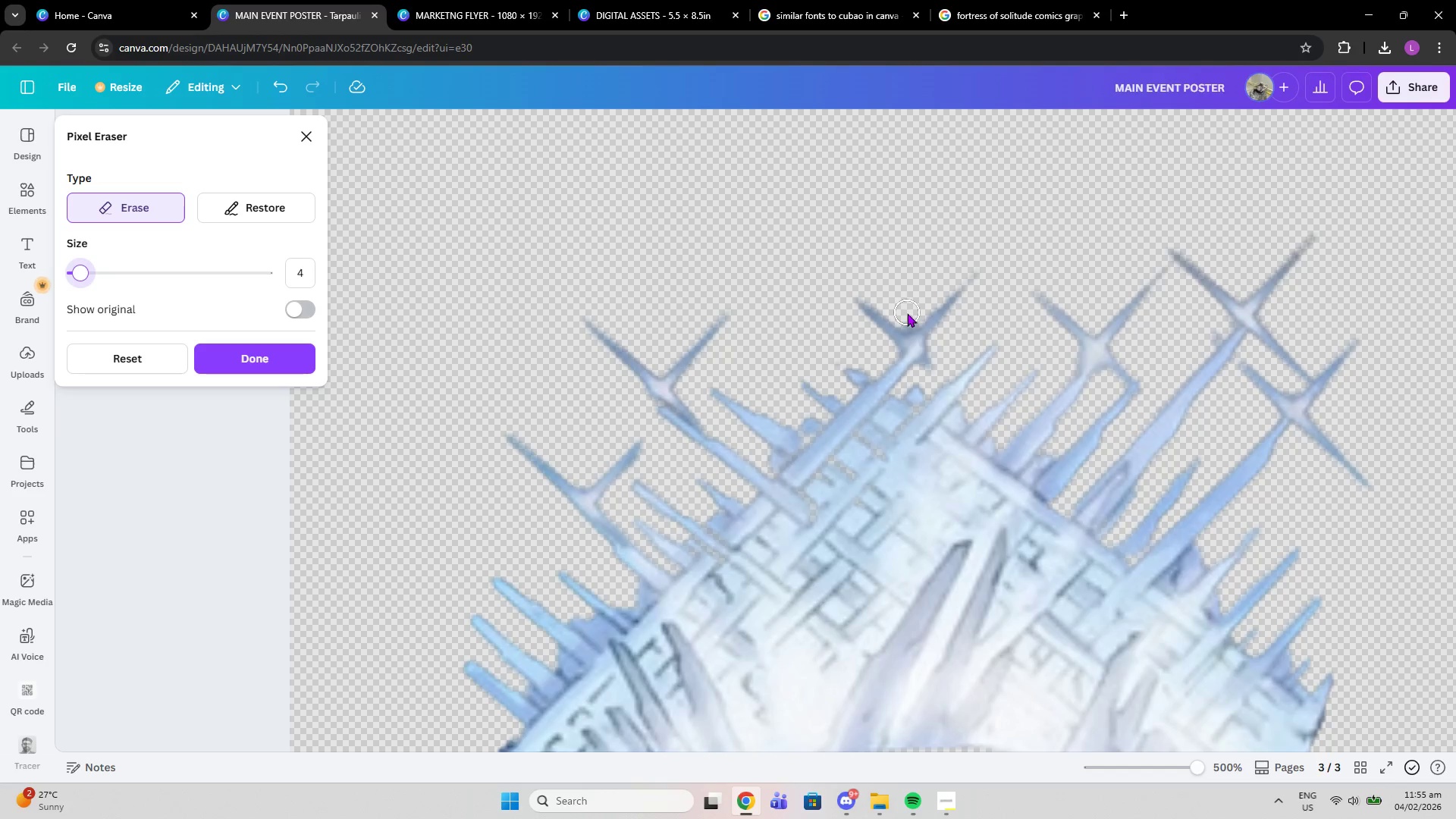 
left_click([908, 320])
 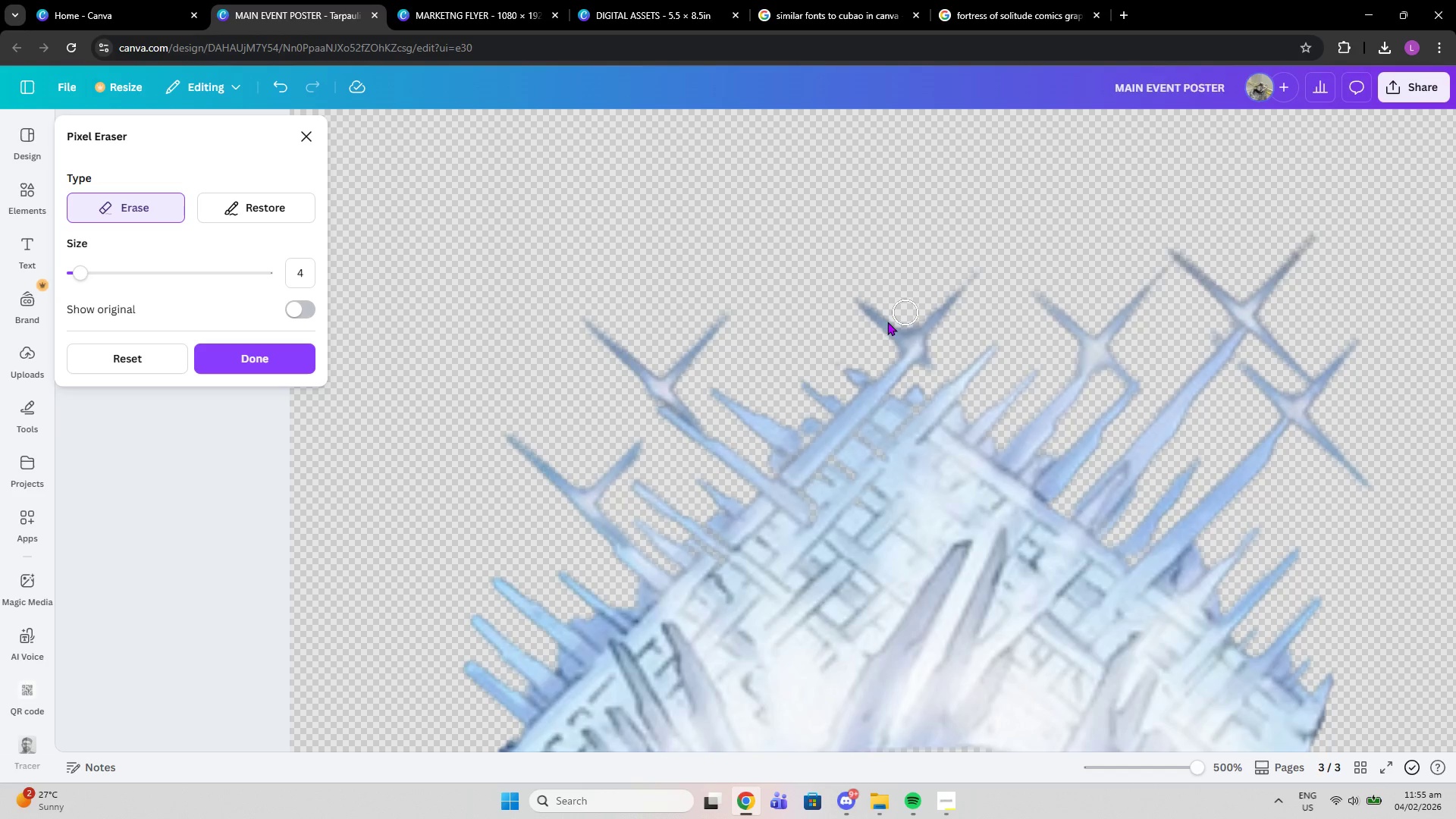 
wait(6.84)
 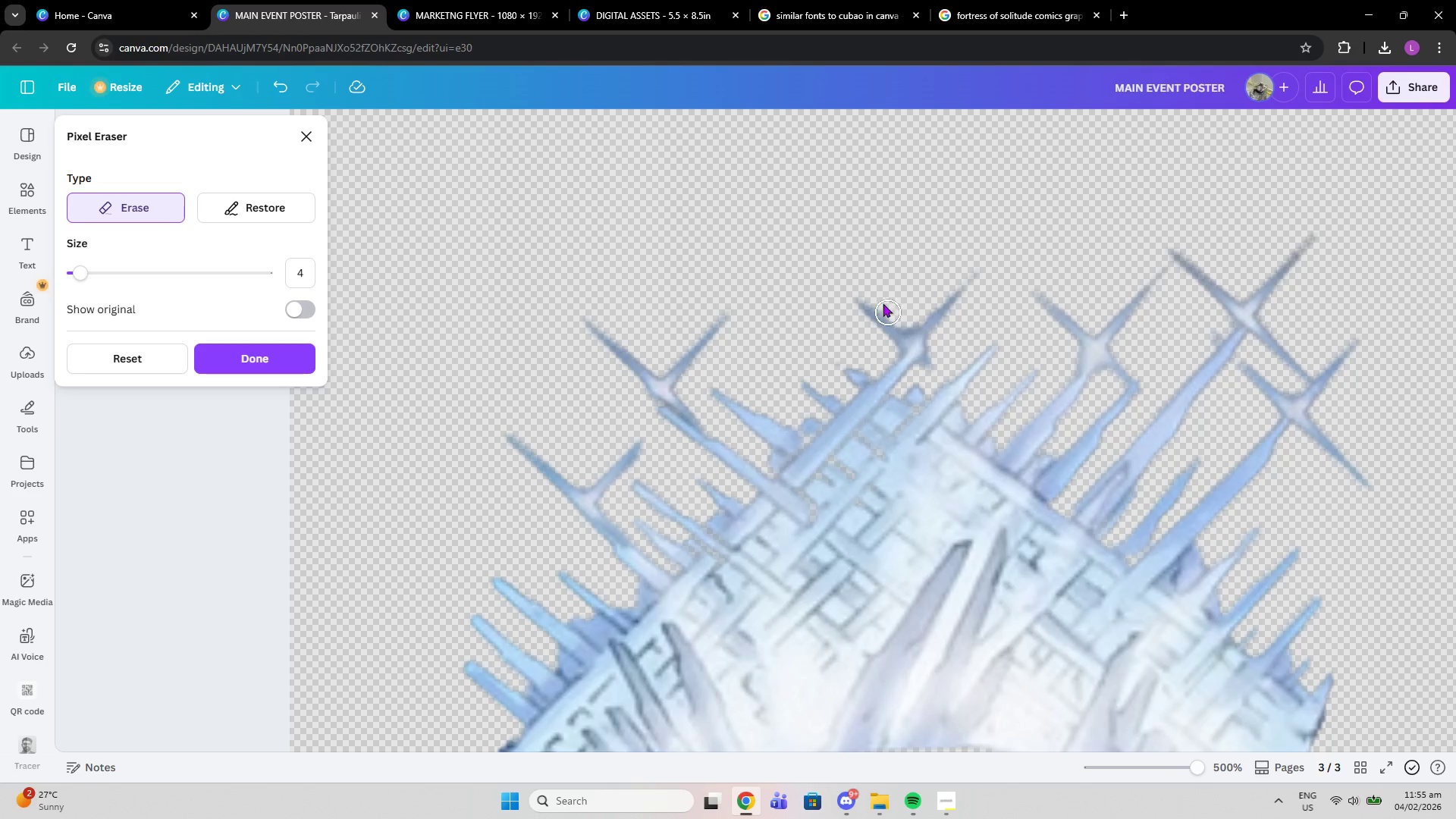 
double_click([832, 360])
 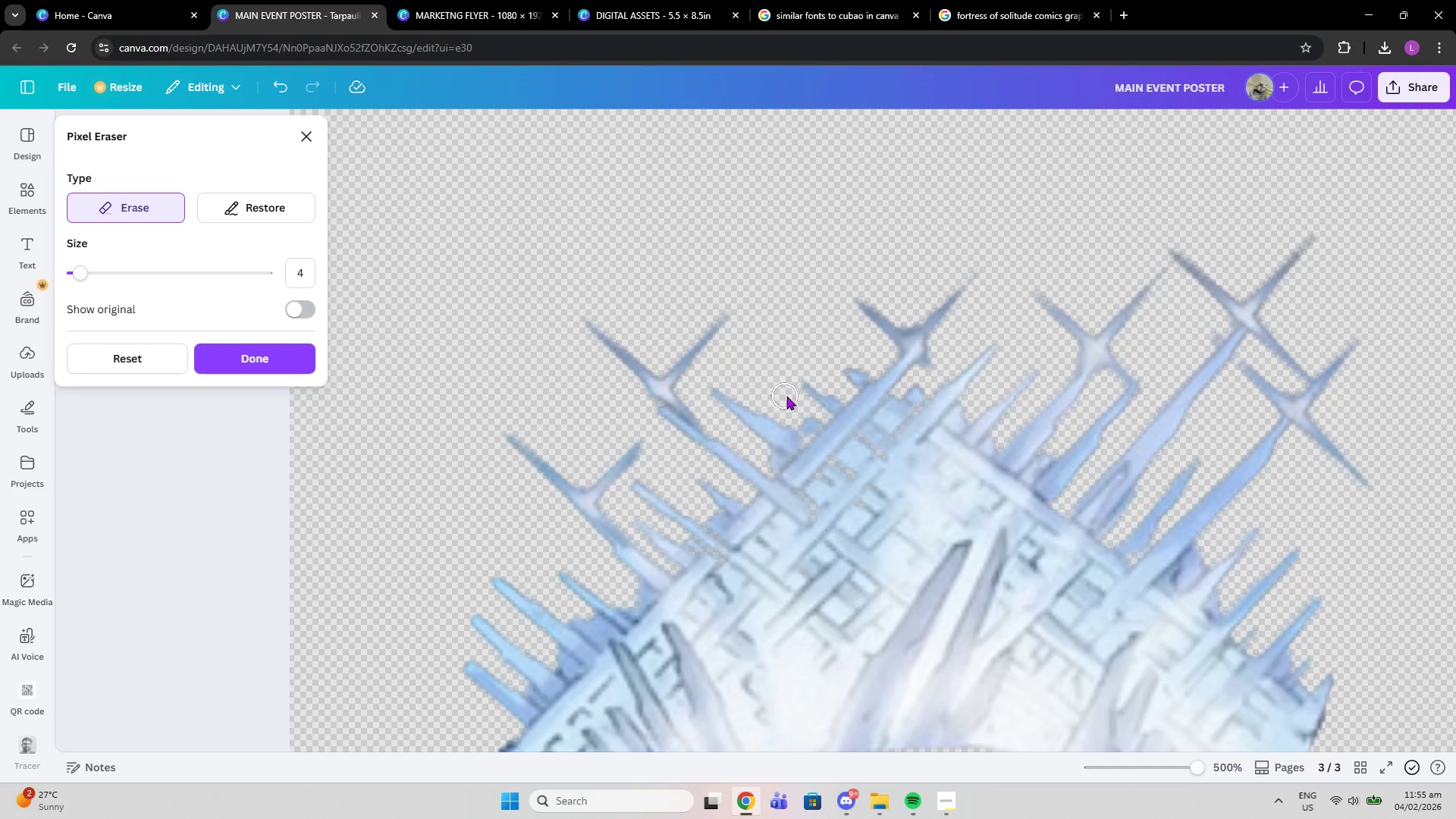 
left_click([789, 396])
 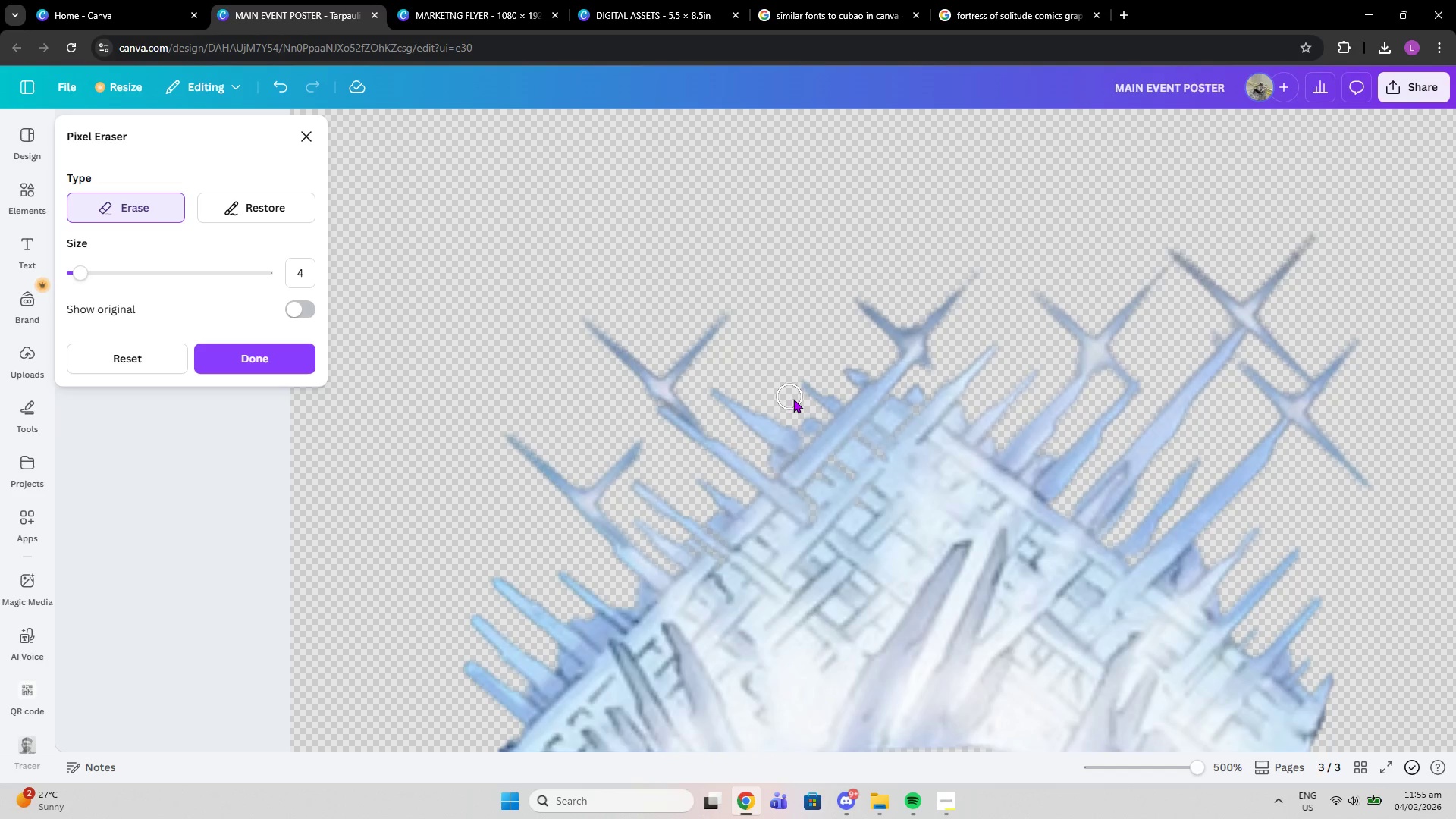 
left_click([793, 399])
 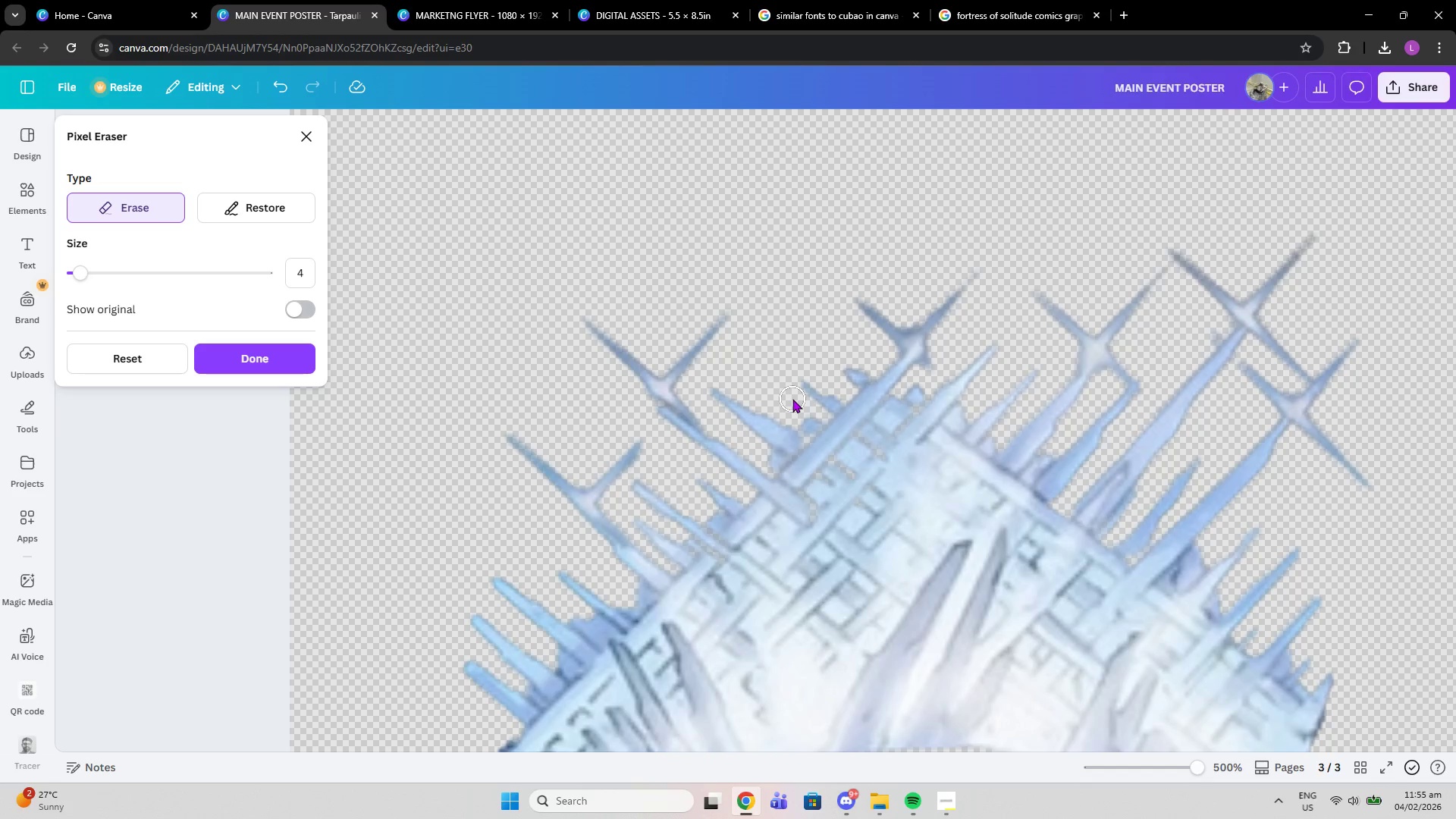 
scroll: coordinate [777, 403], scroll_direction: down, amount: 3.0
 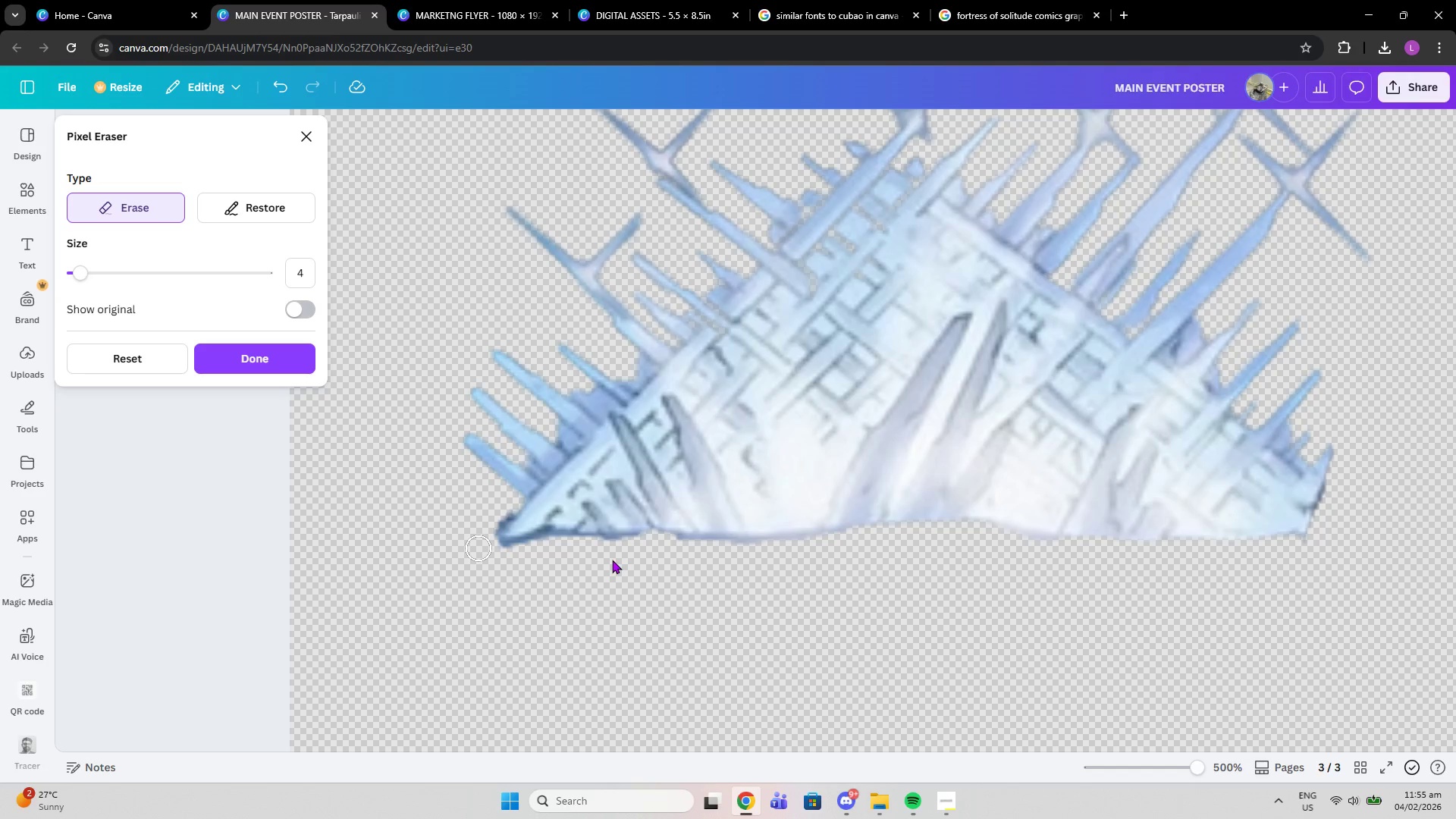 
left_click([497, 516])
 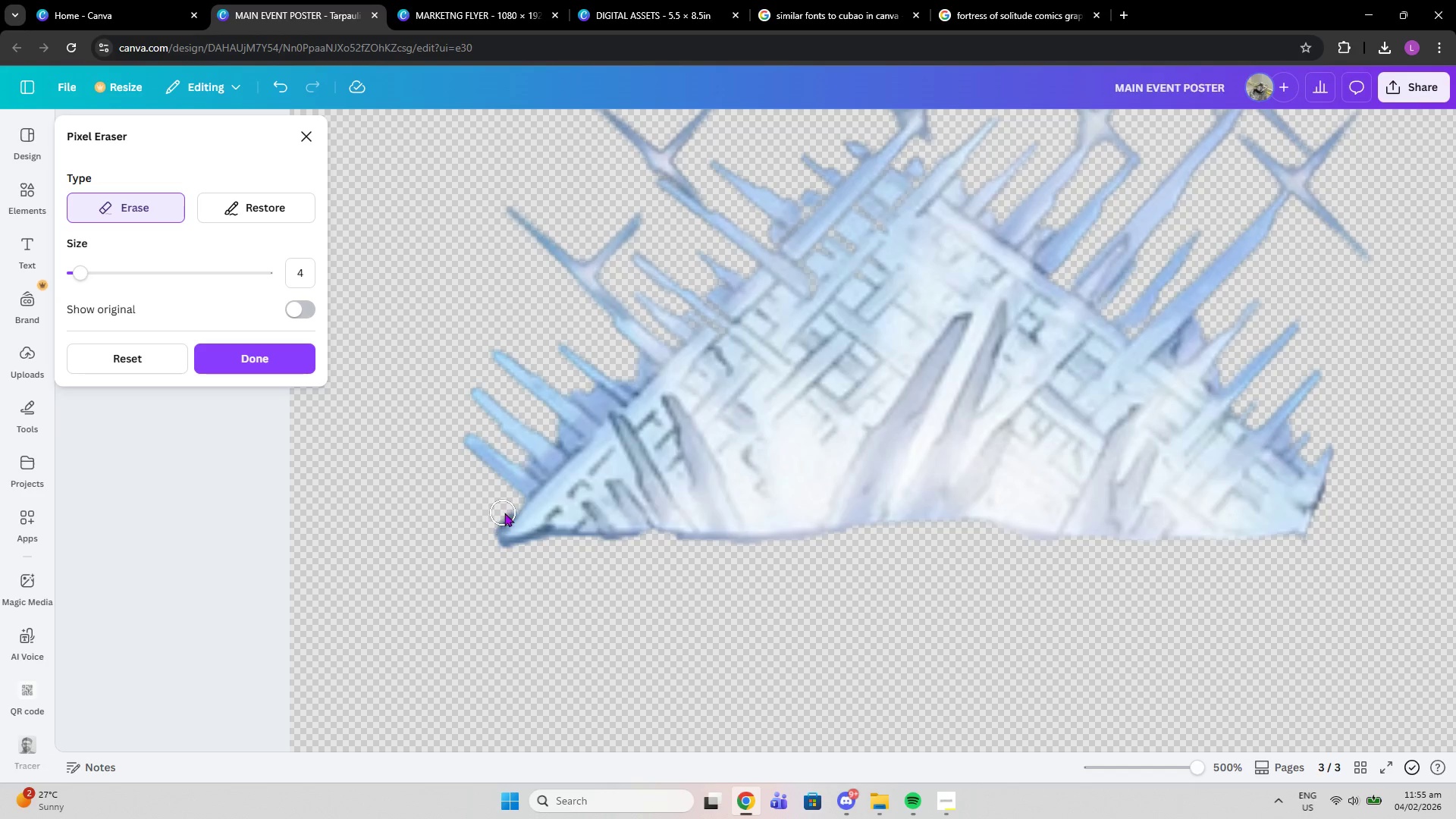 
left_click([506, 513])
 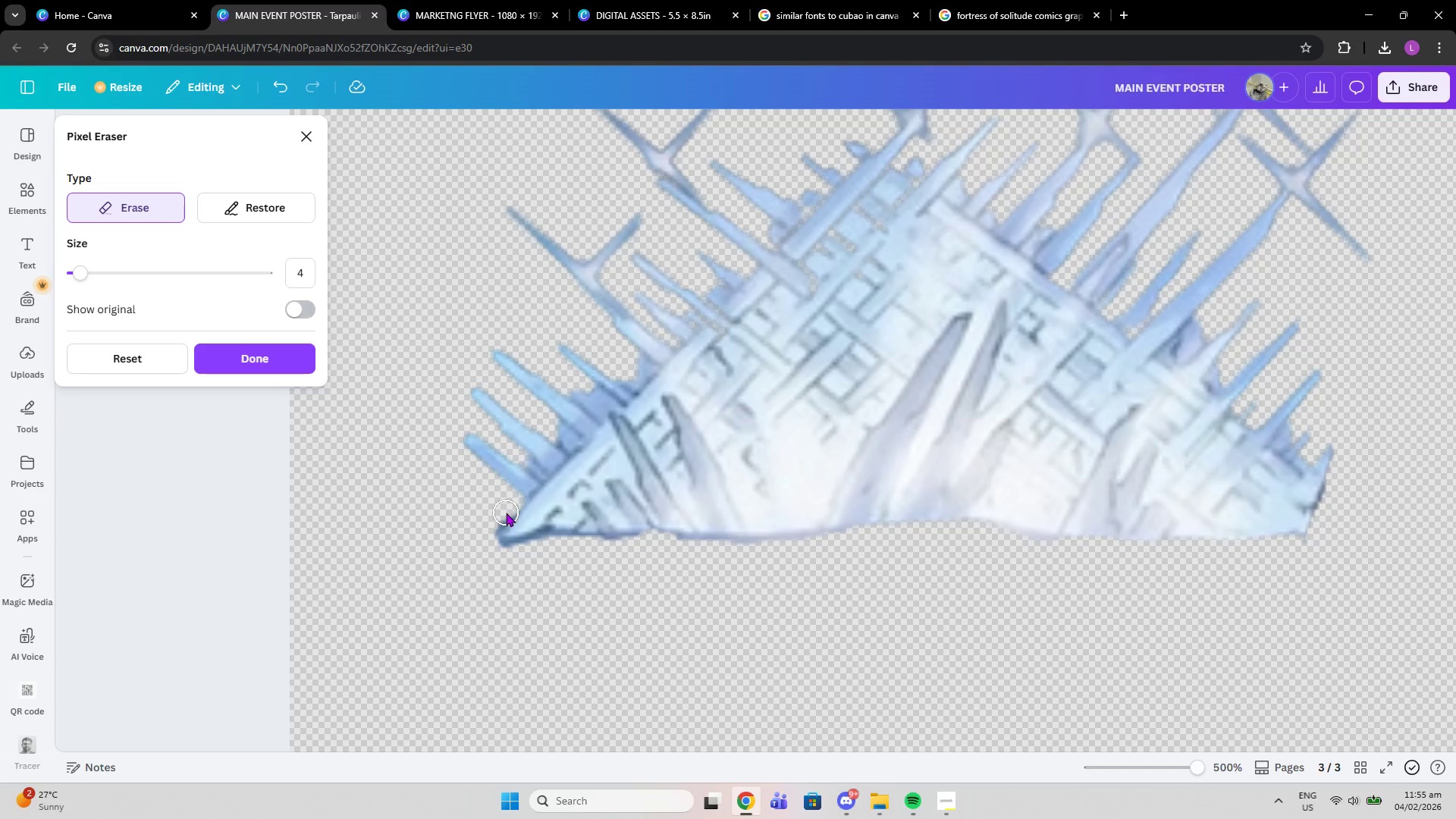 
left_click_drag(start_coordinate=[506, 513], to_coordinate=[492, 519])
 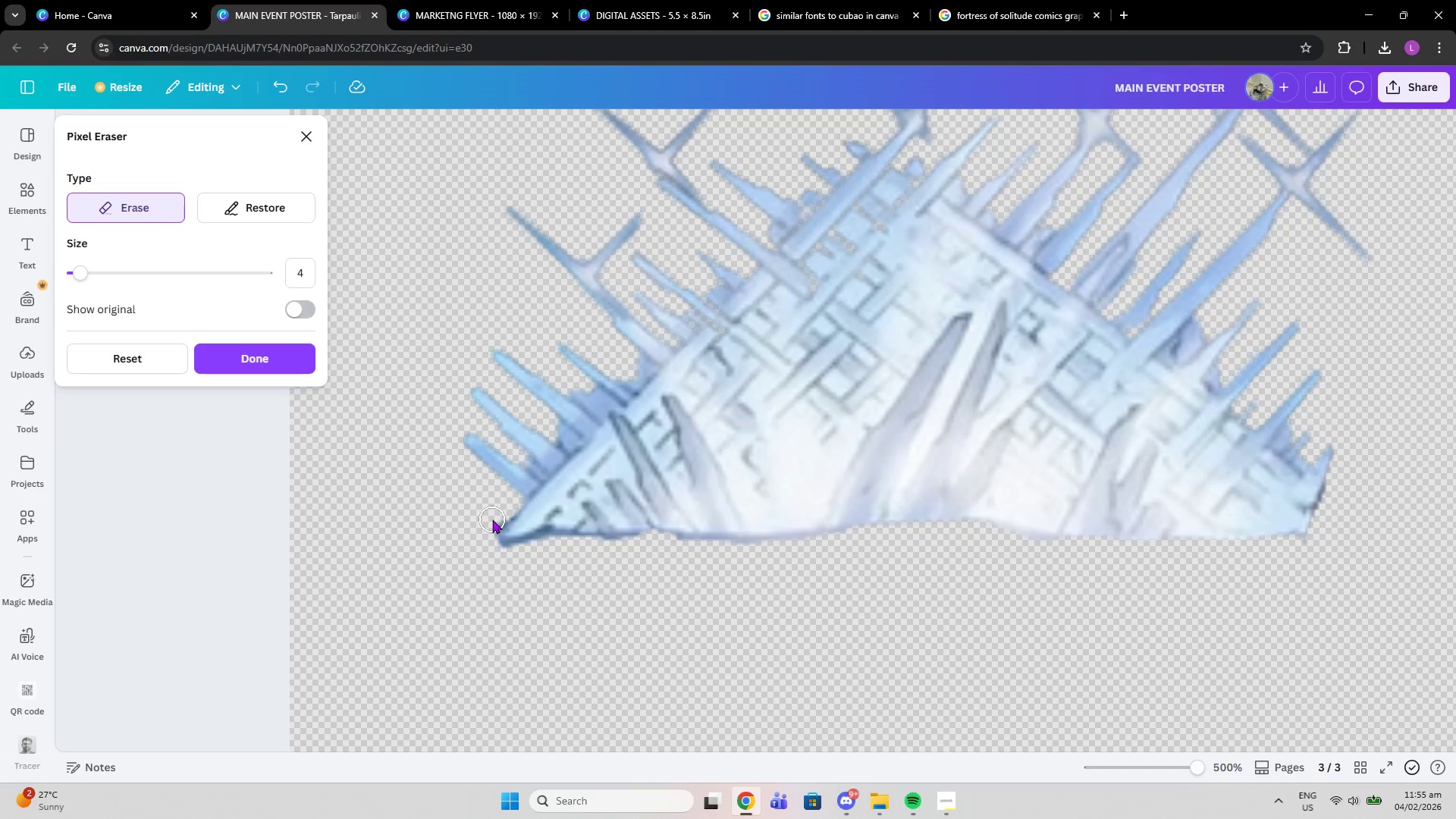 
left_click([492, 519])
 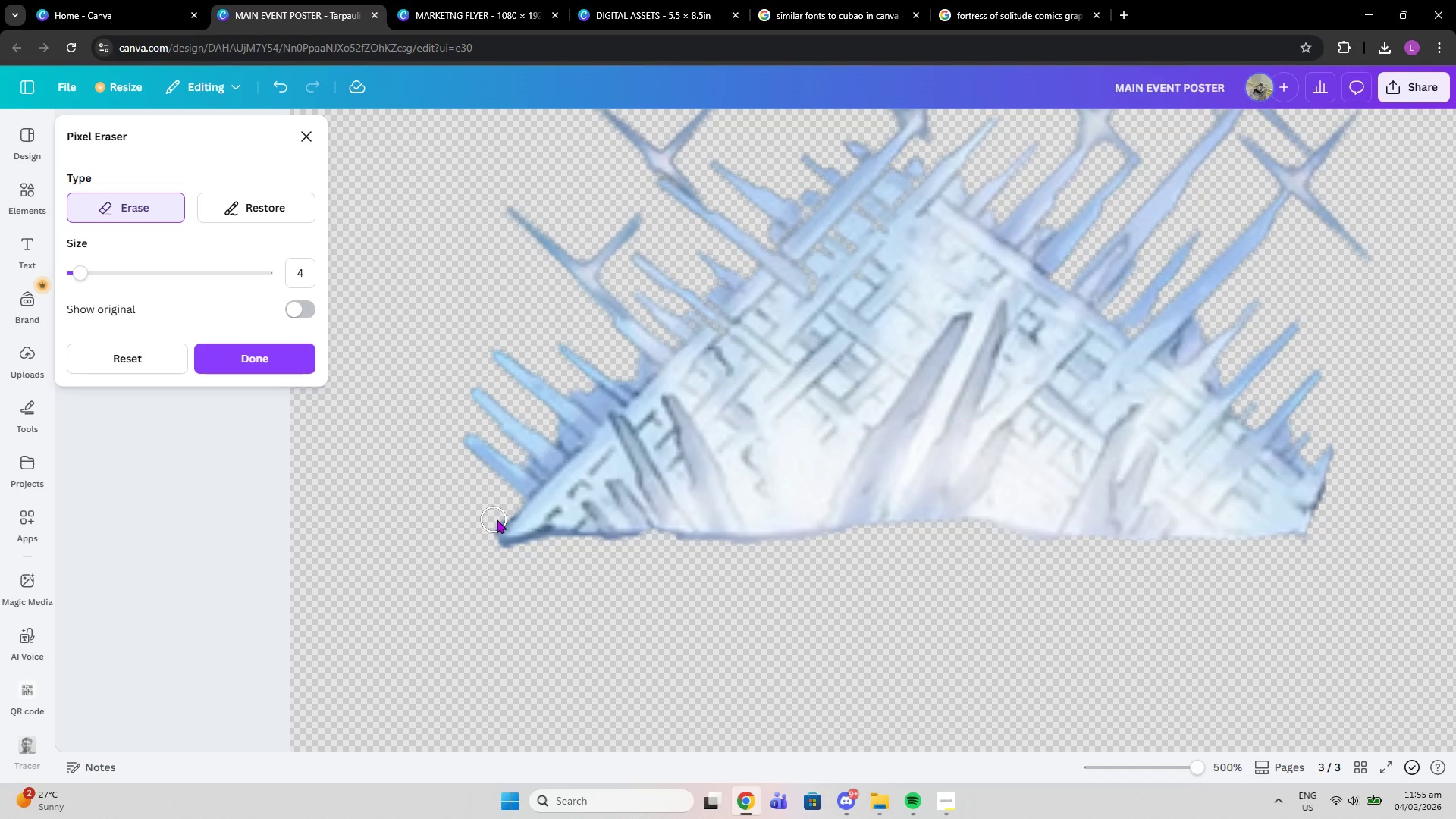 
left_click([500, 519])
 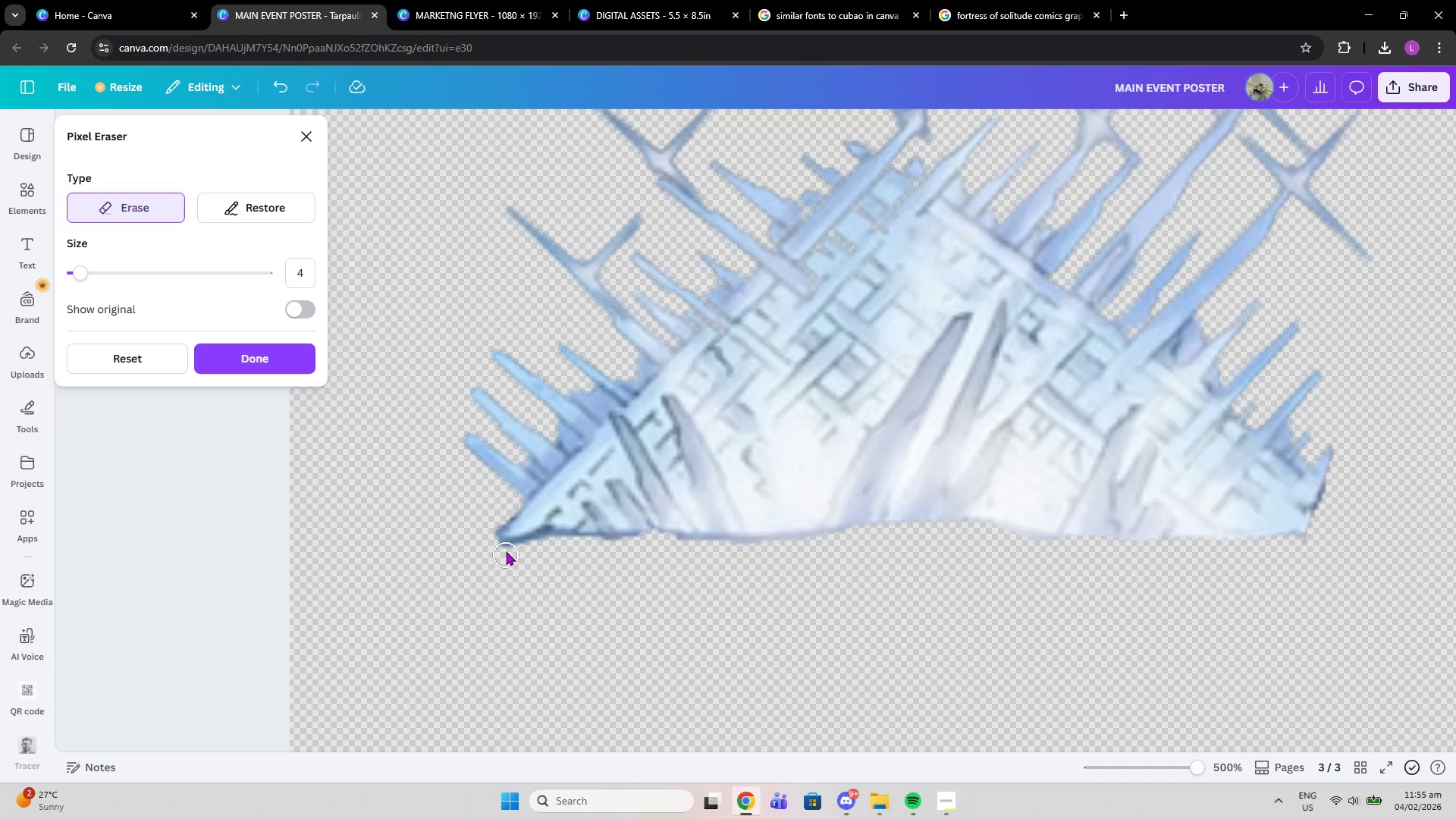 
left_click([506, 551])
 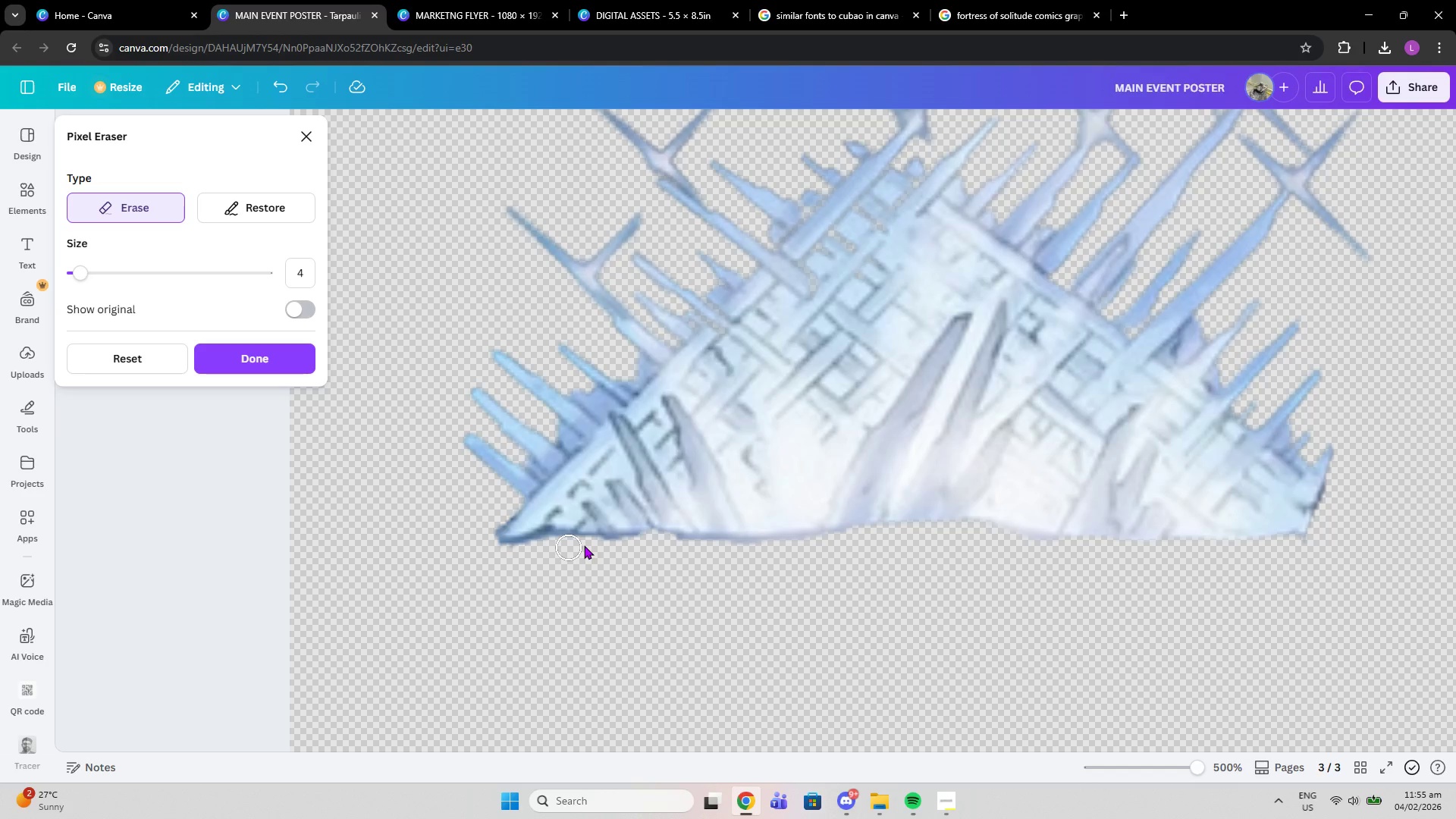 
left_click_drag(start_coordinate=[563, 545], to_coordinate=[502, 561])
 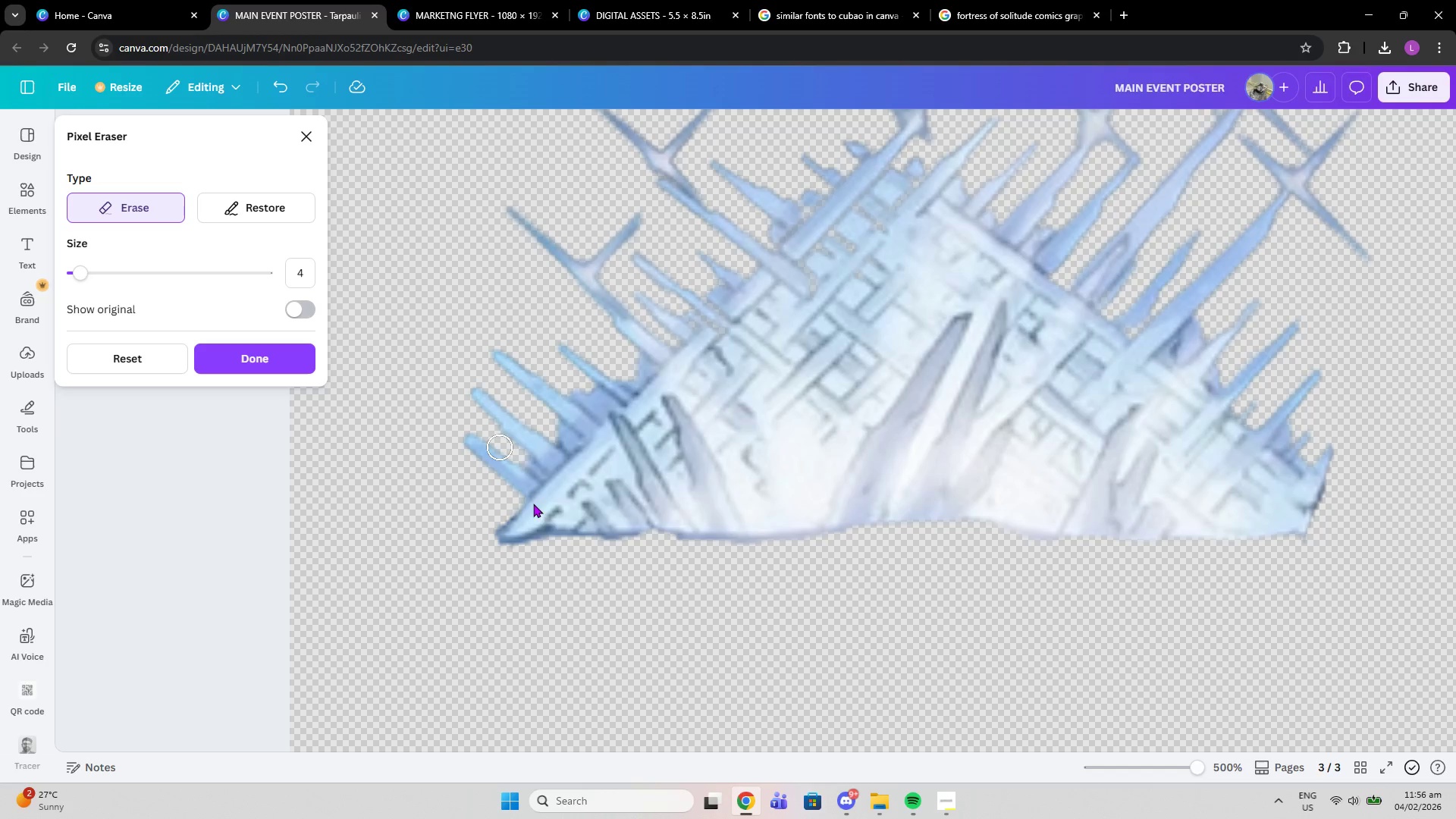 
left_click([255, 343])
 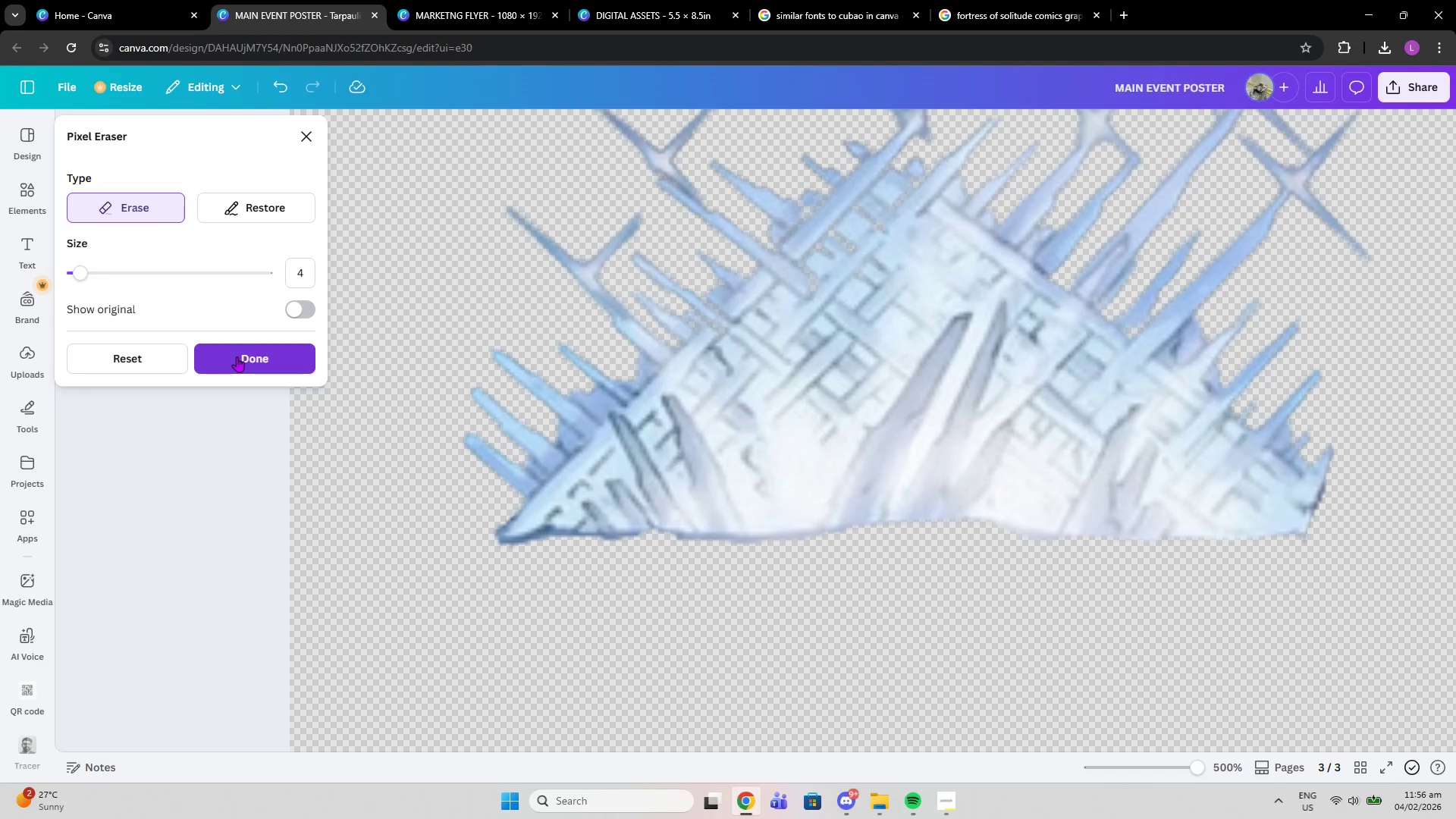 
left_click([237, 356])
 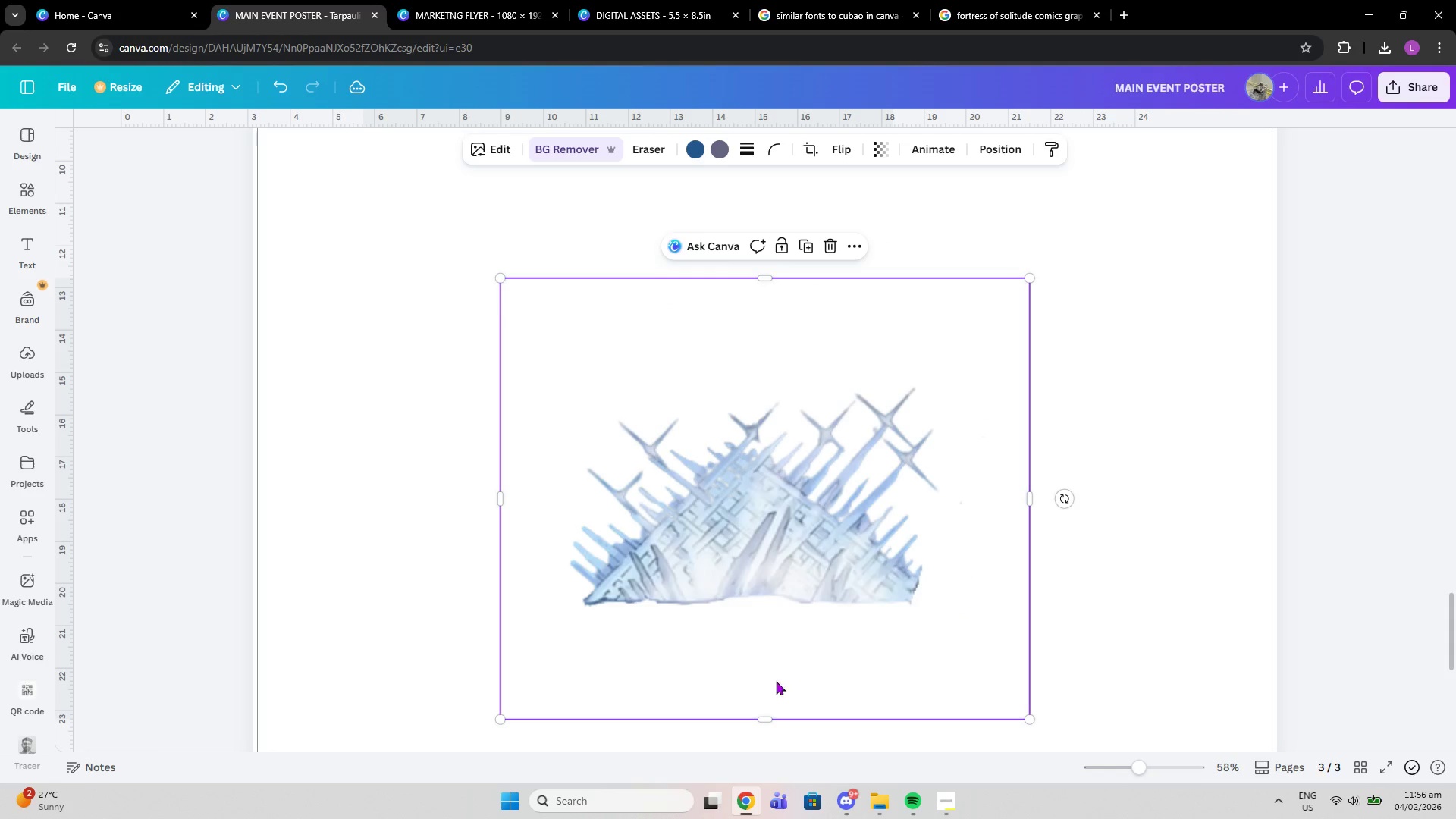 
left_click_drag(start_coordinate=[770, 717], to_coordinate=[761, 619])
 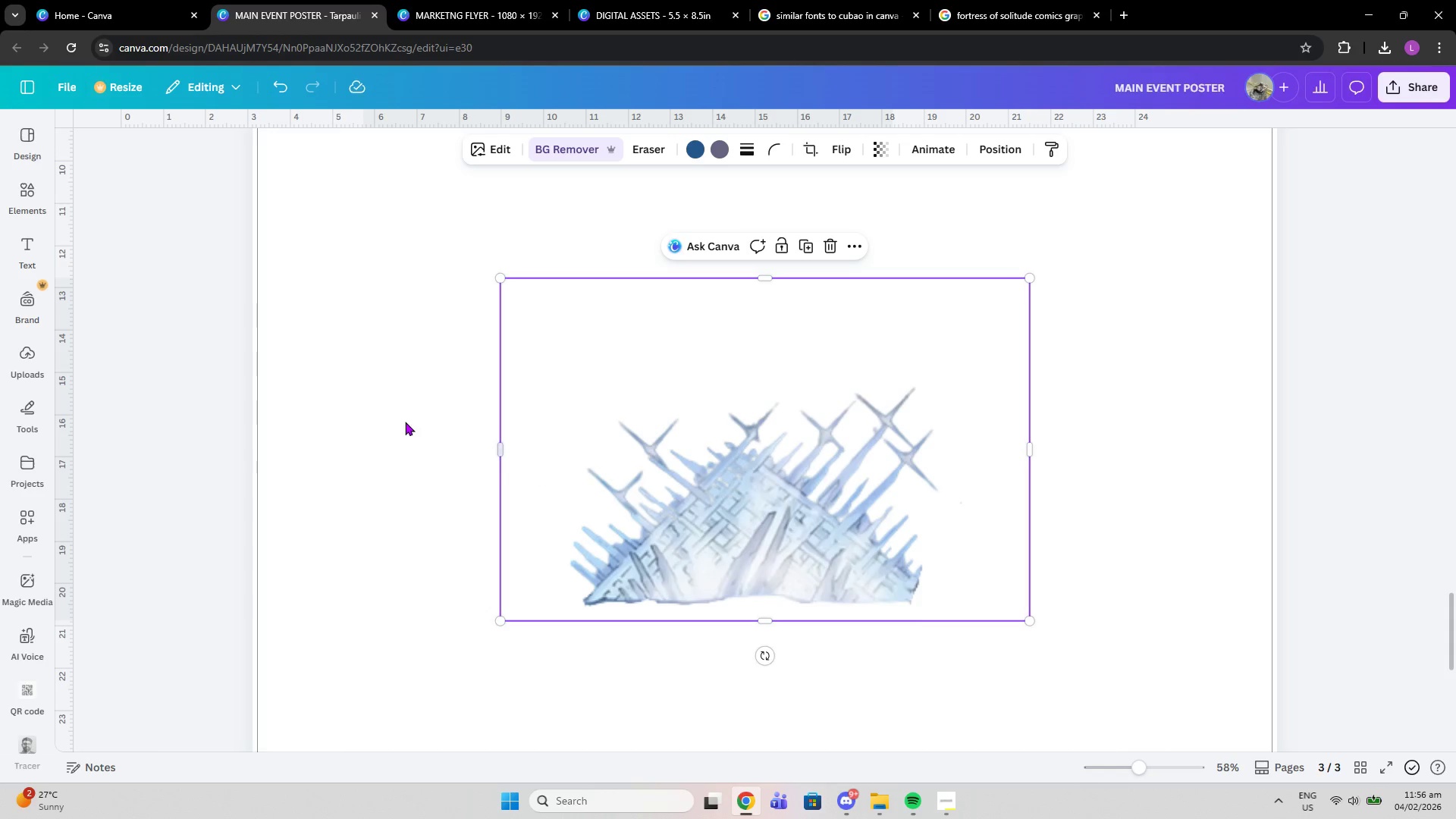 
left_click([366, 418])
 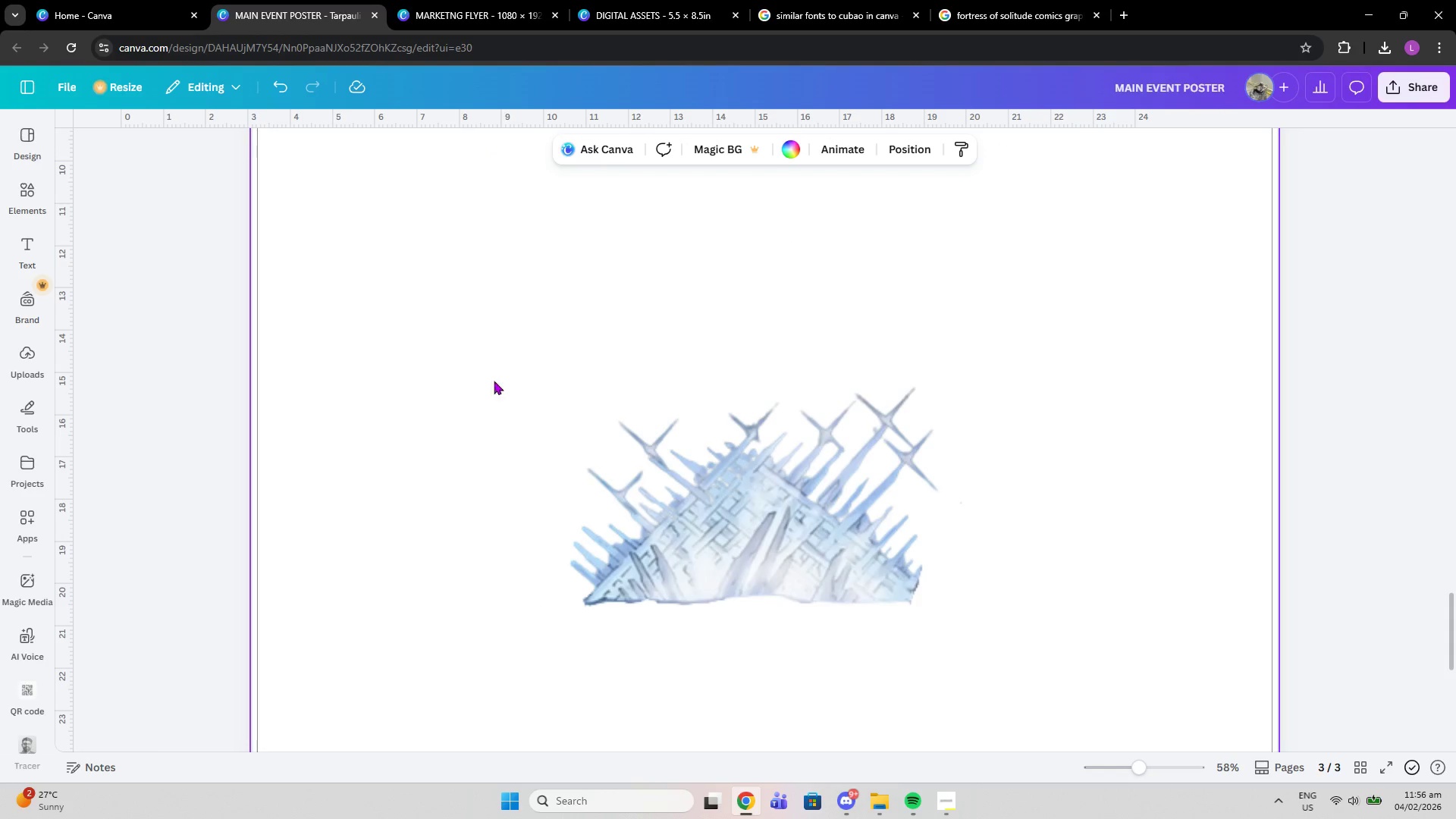 
scroll: coordinate [829, 391], scroll_direction: up, amount: 12.0
 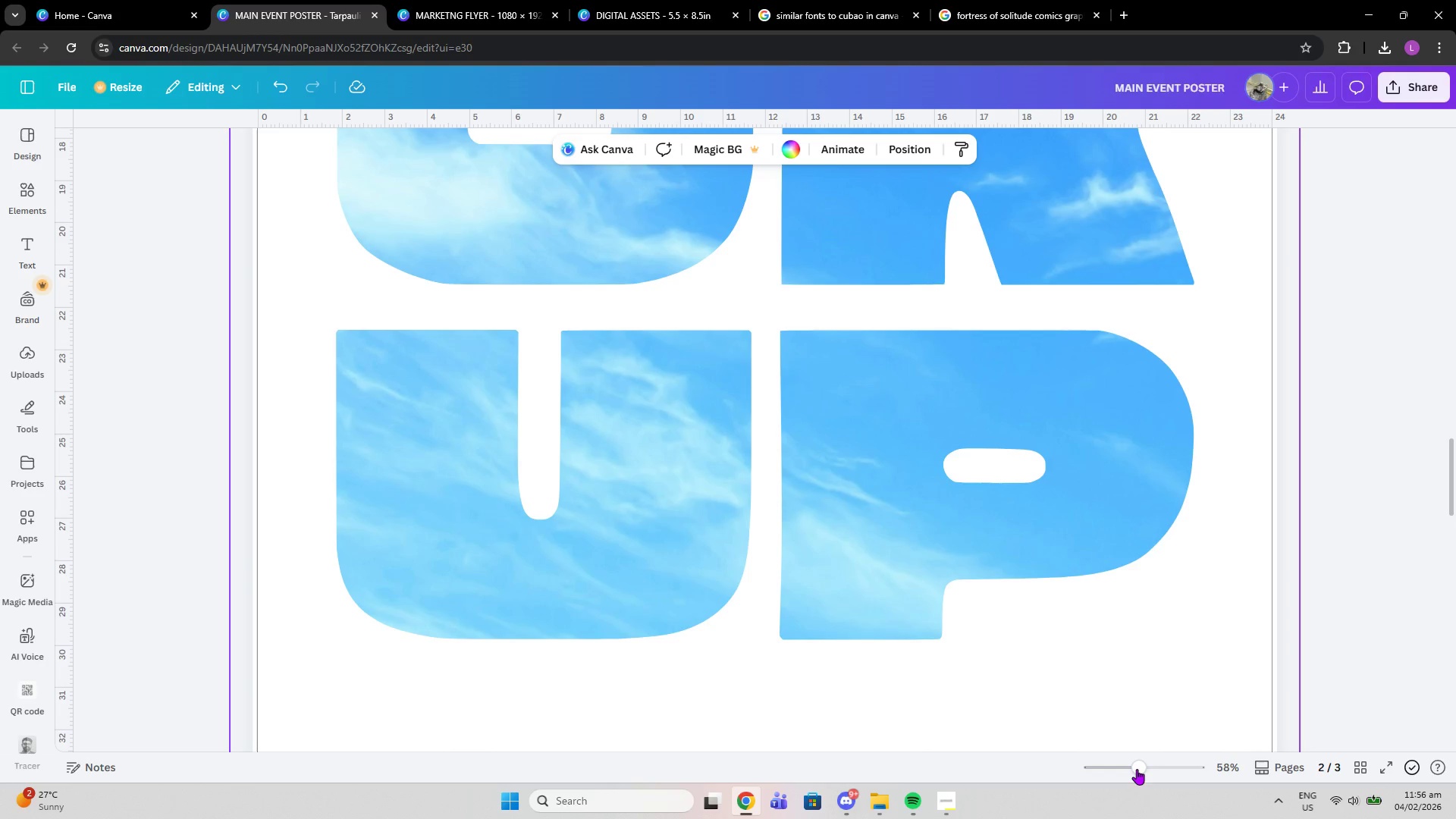 
left_click_drag(start_coordinate=[1134, 769], to_coordinate=[1116, 769])
 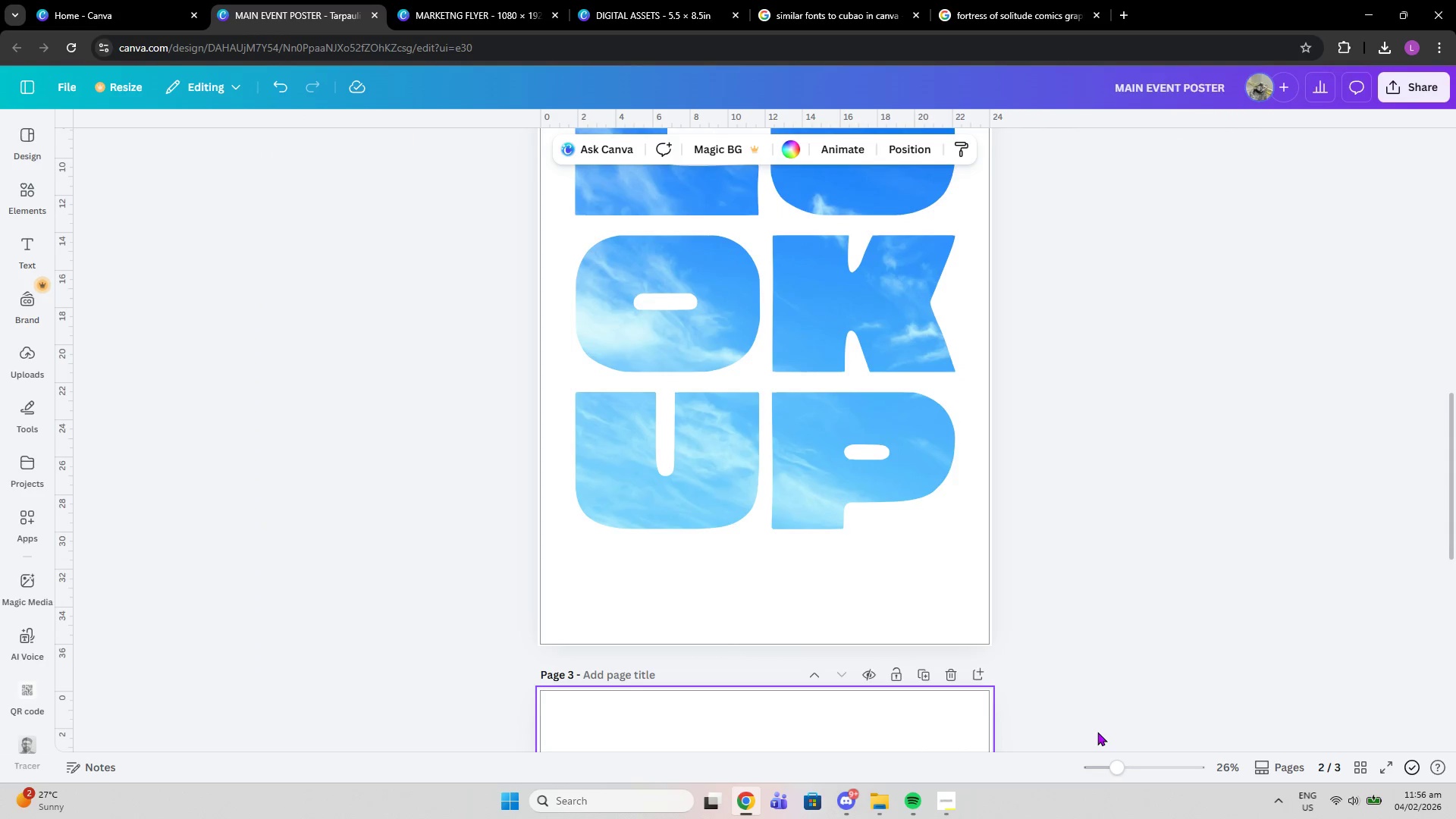 
scroll: coordinate [1050, 504], scroll_direction: up, amount: 4.0
 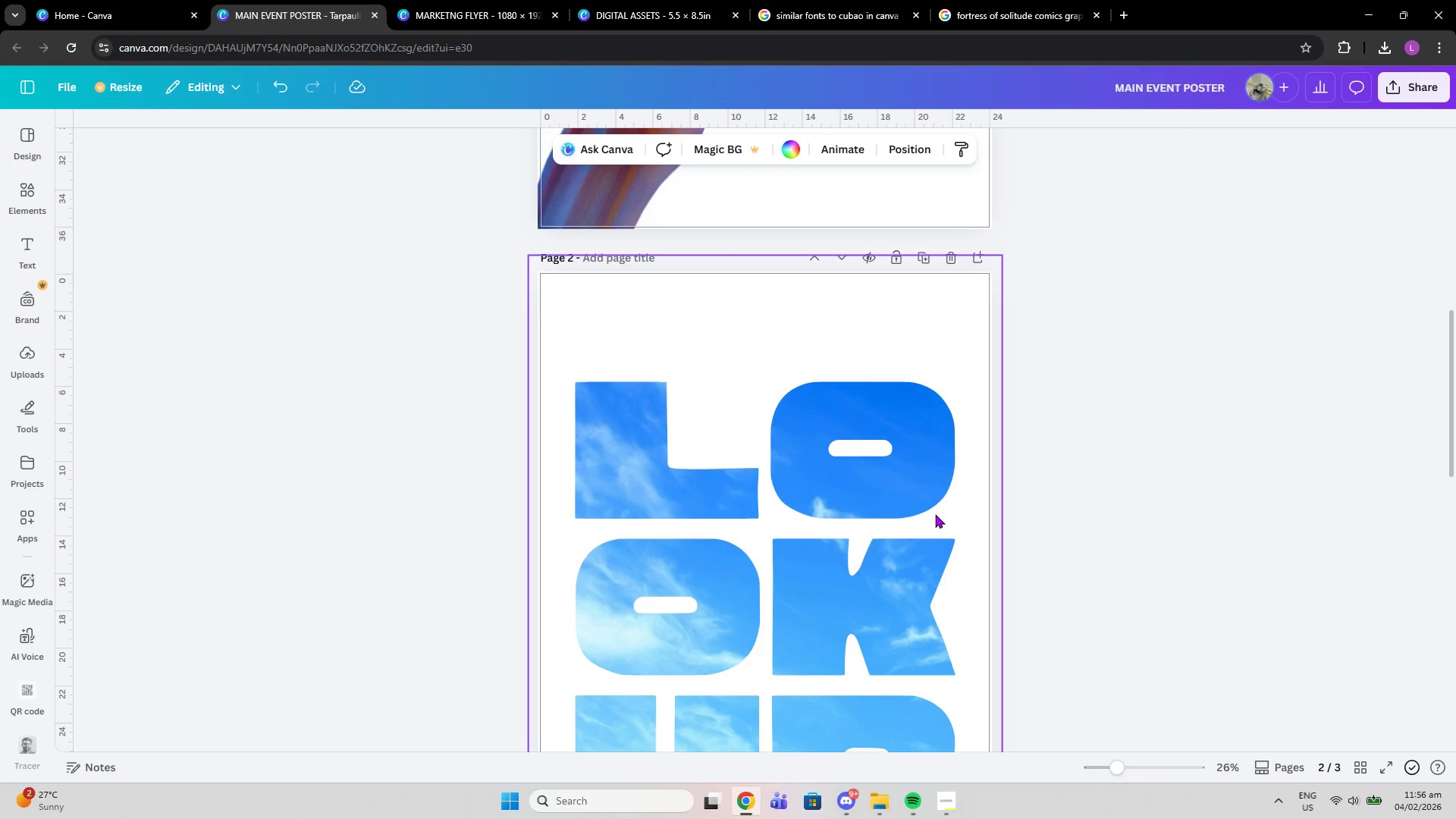 
left_click([932, 514])
 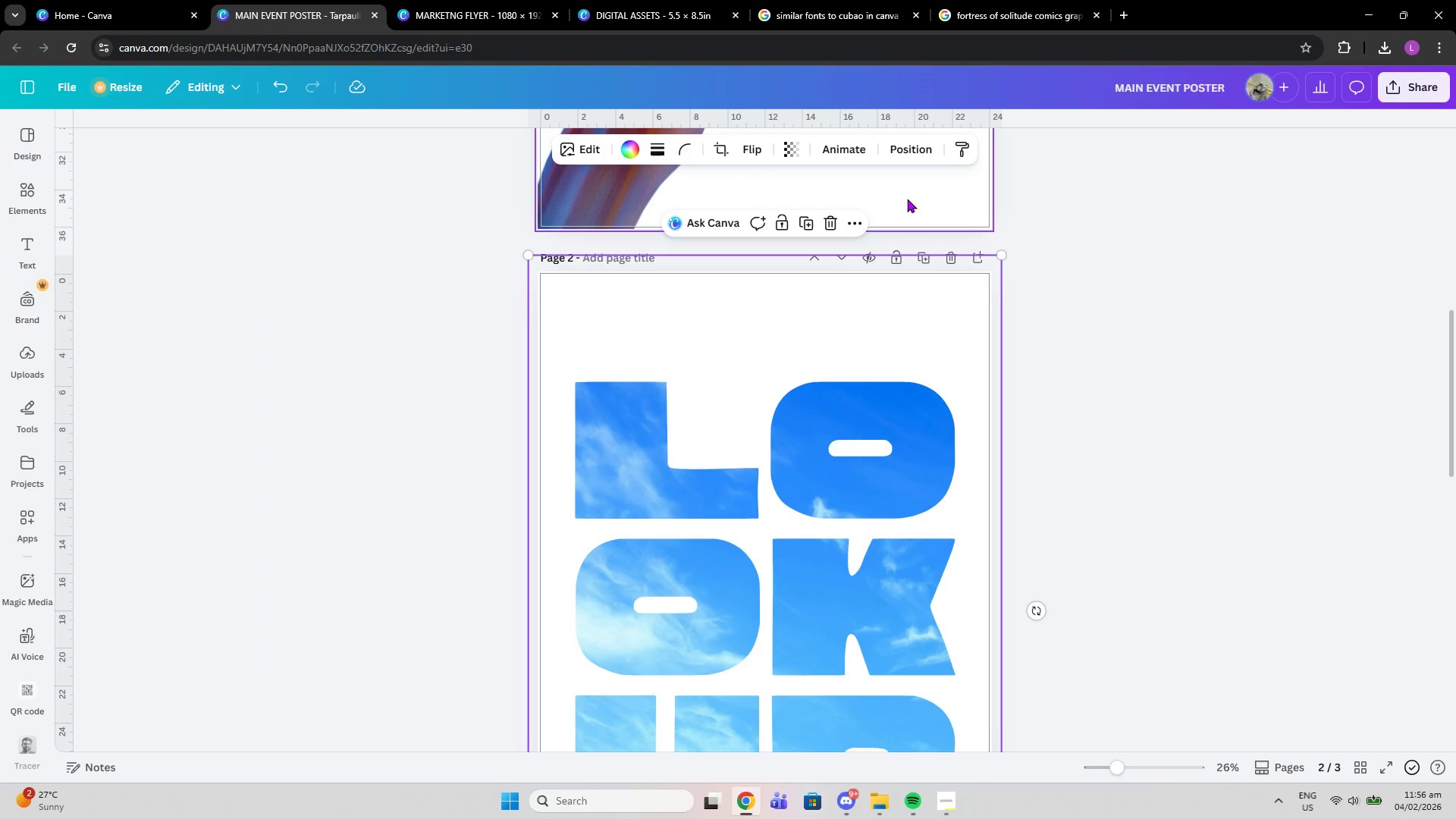 
left_click([907, 138])
 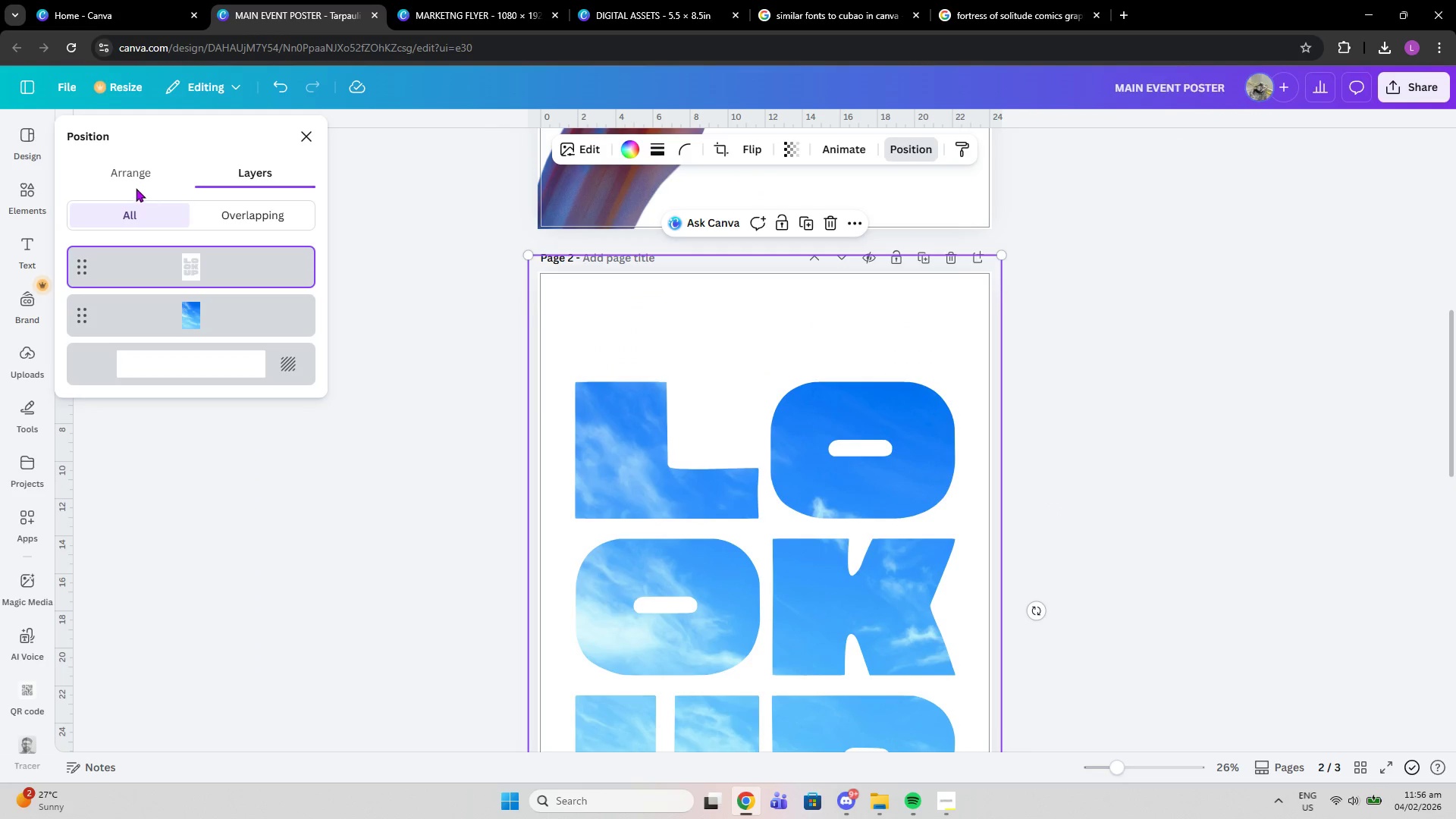 
left_click([135, 186])
 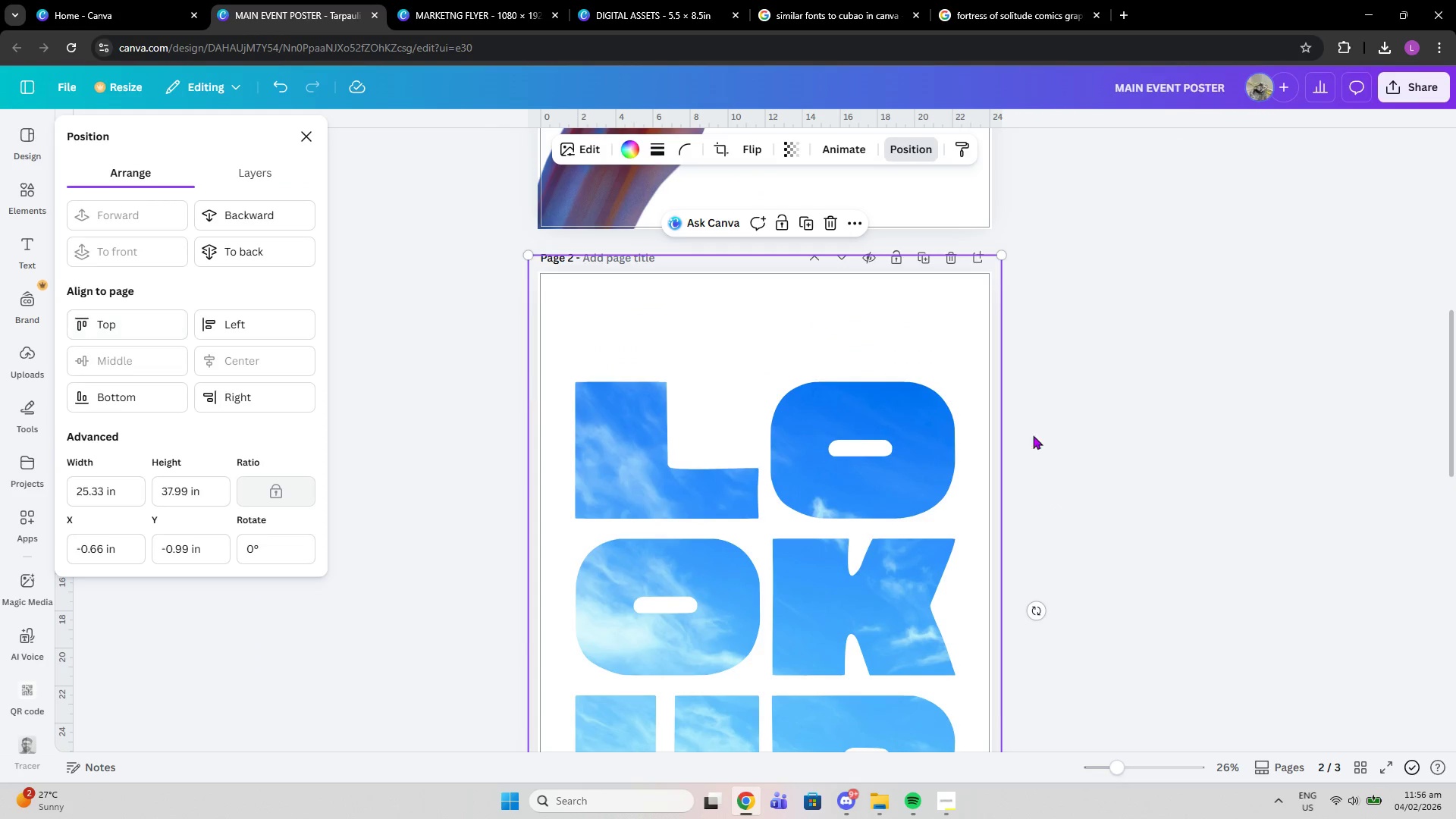 
left_click([1163, 437])
 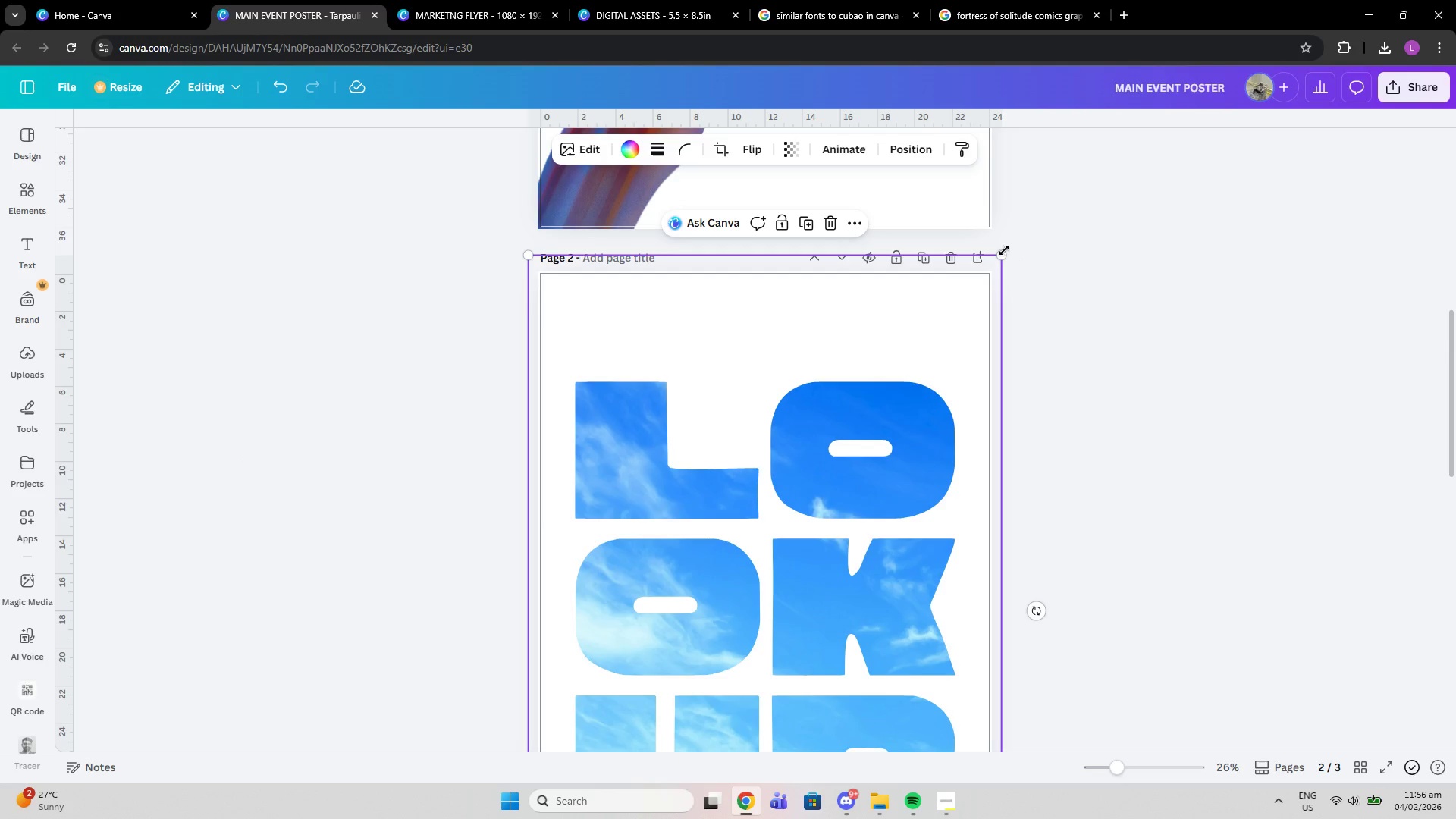 
left_click_drag(start_coordinate=[1002, 250], to_coordinate=[992, 256])
 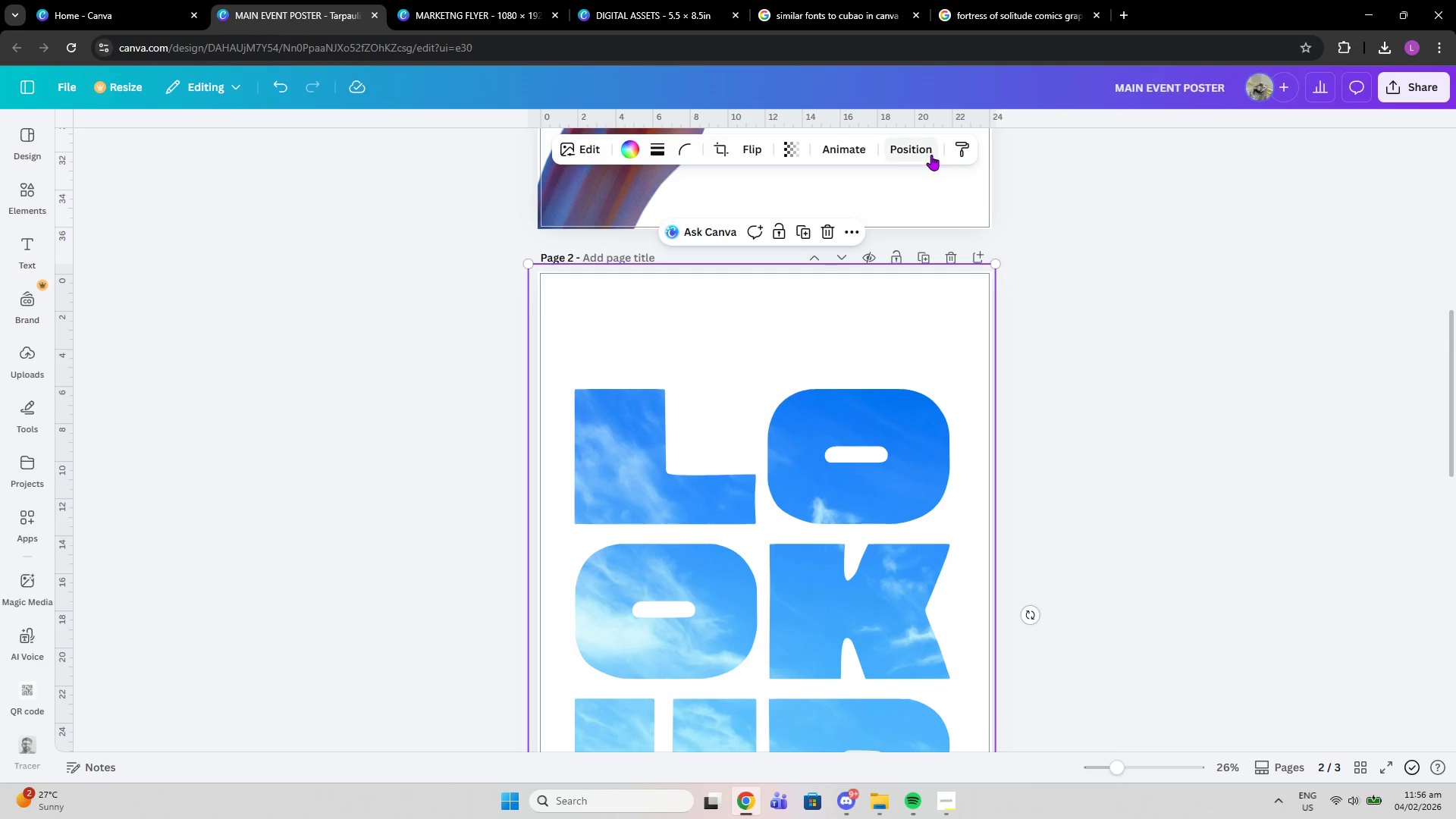 
left_click([931, 155])
 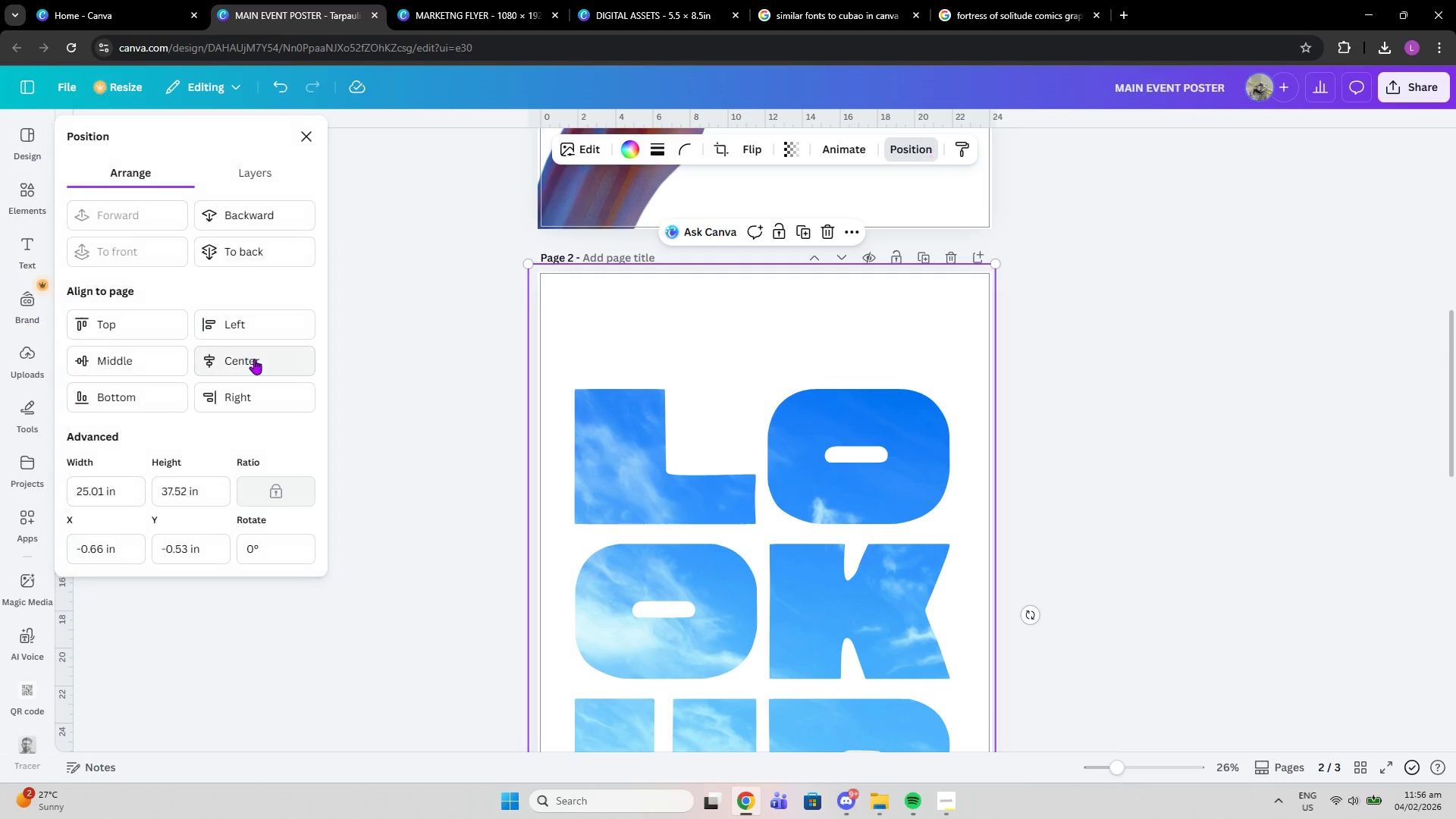 
left_click([254, 359])
 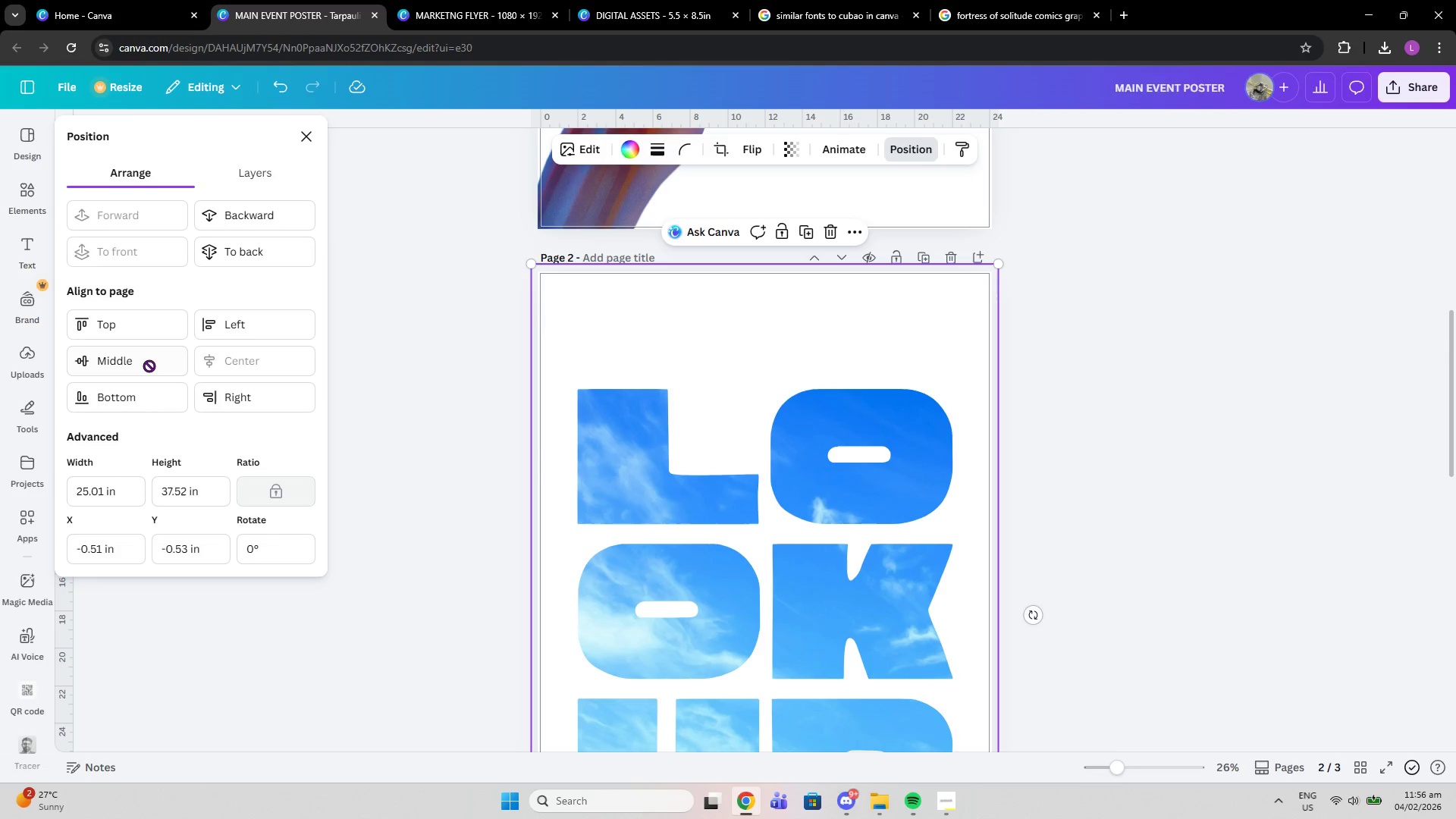 
left_click([131, 366])
 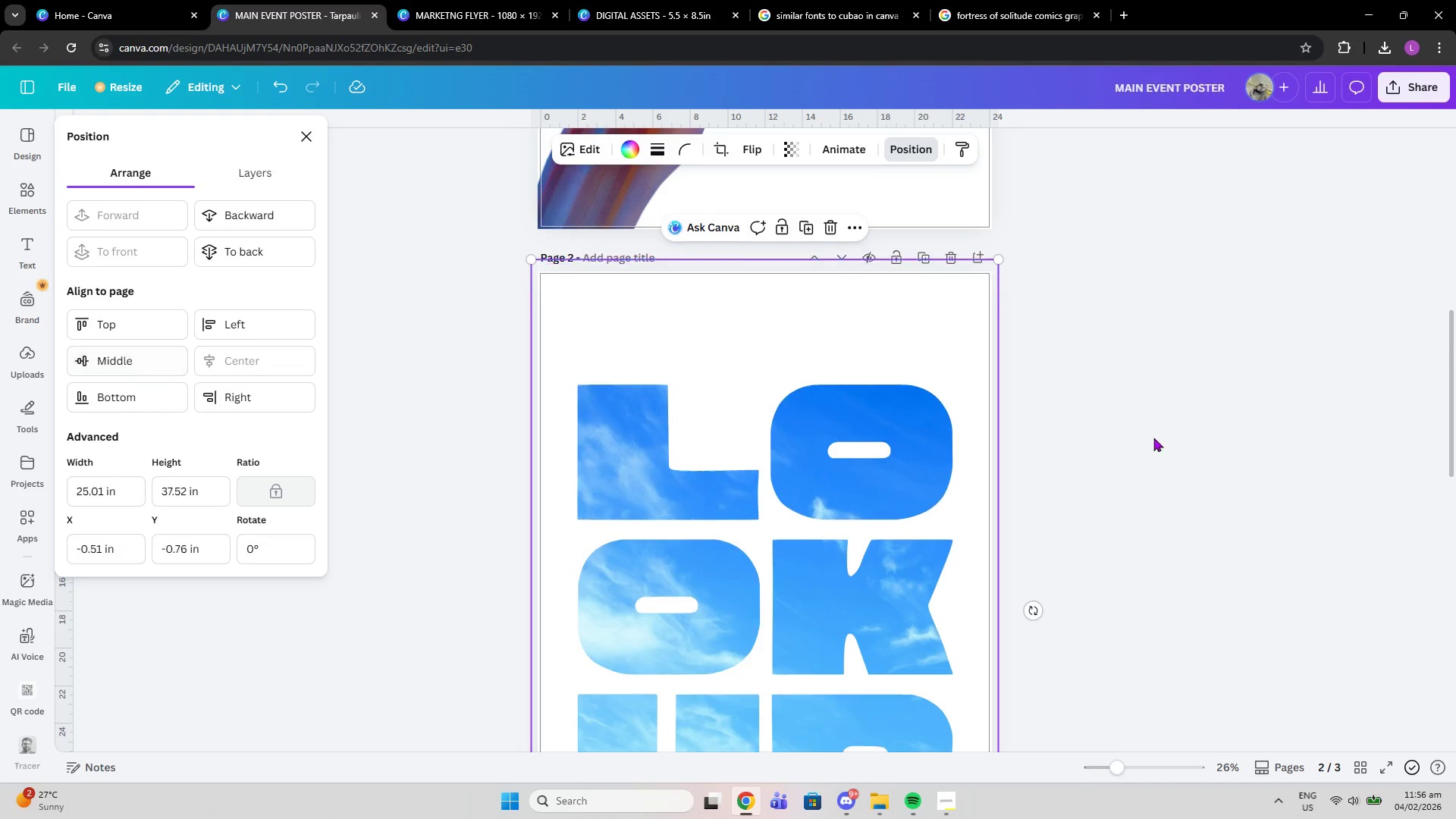 
left_click([1153, 436])
 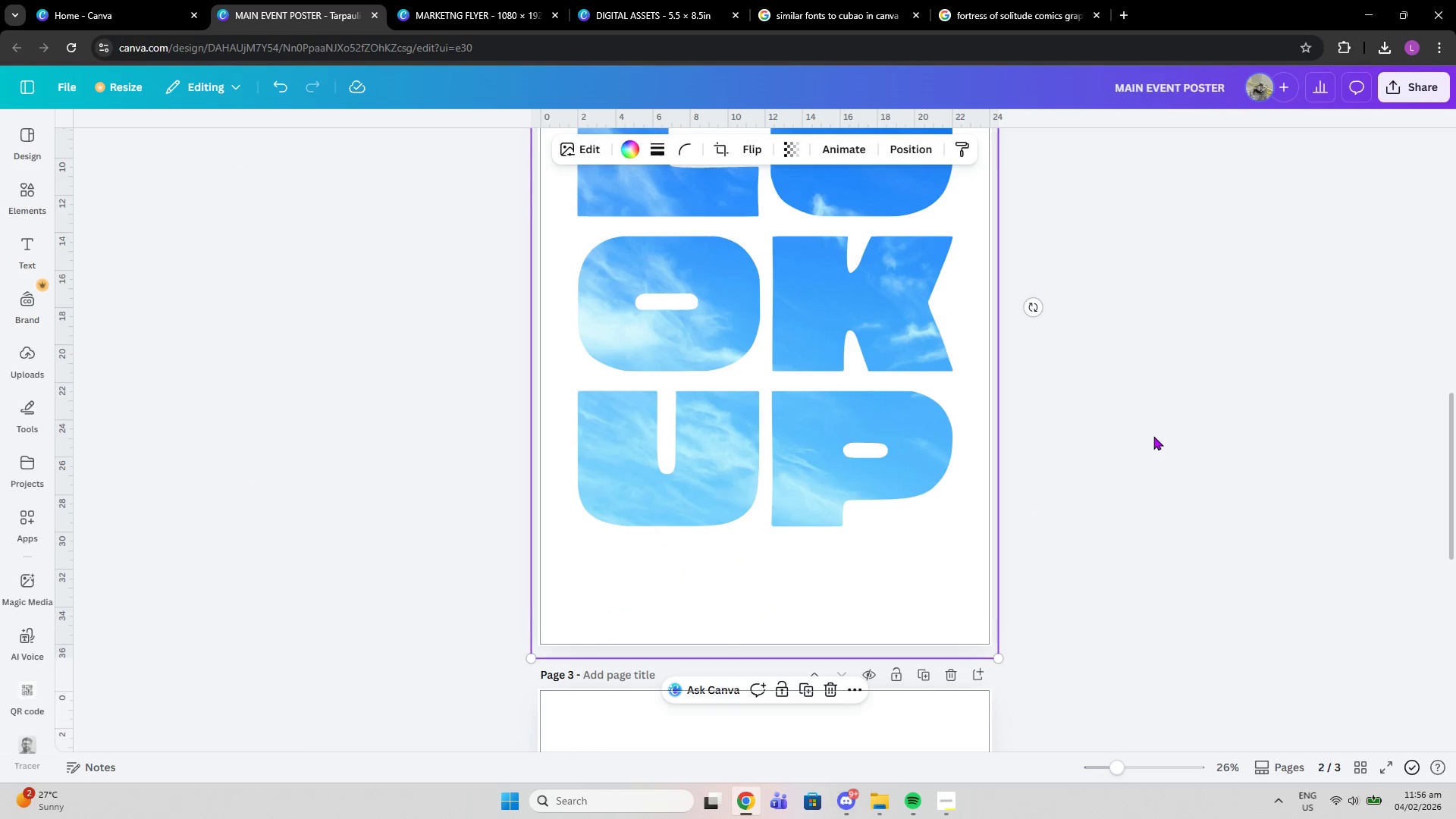 
scroll: coordinate [1153, 436], scroll_direction: down, amount: 4.0
 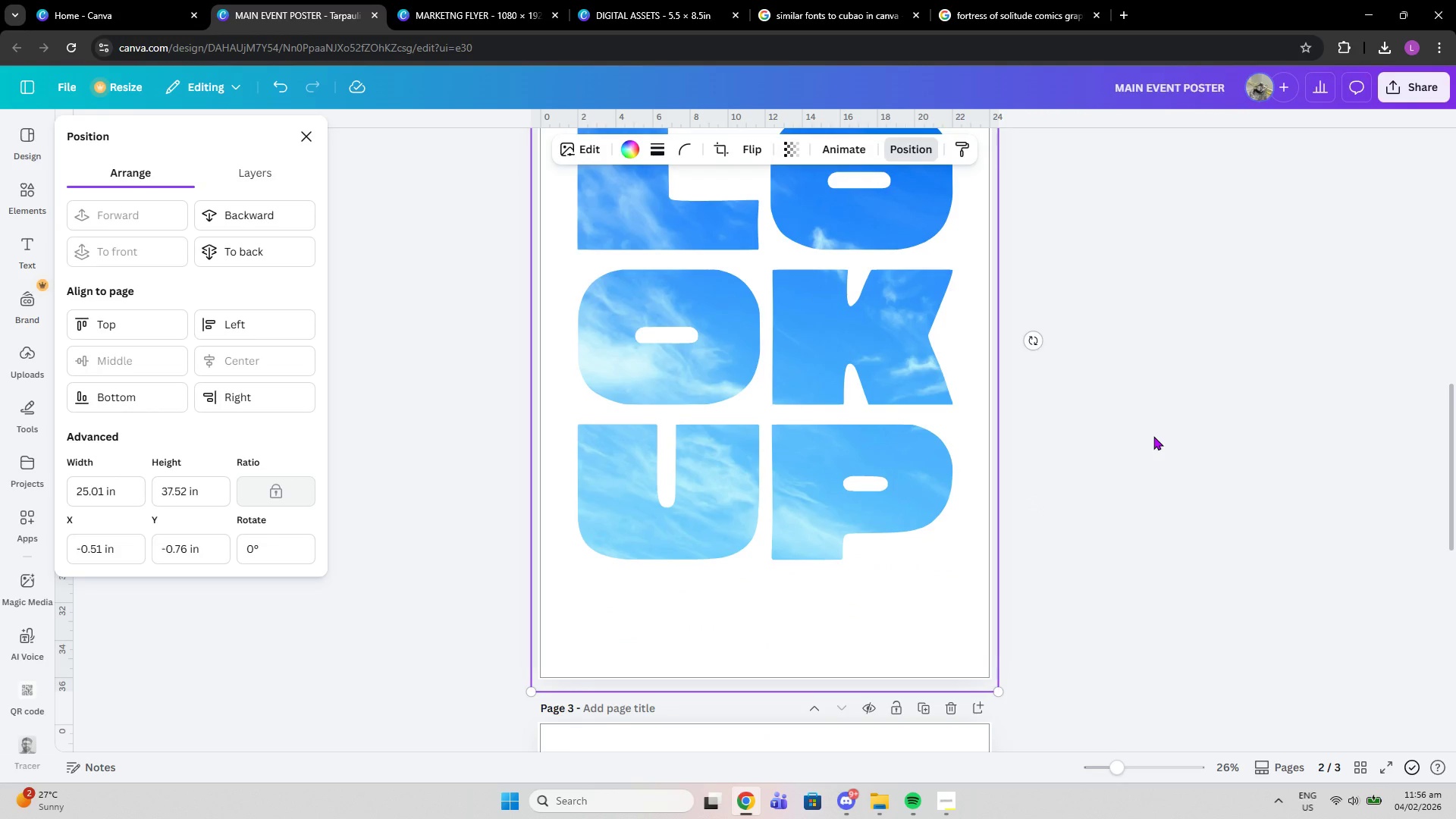 
left_click([1153, 436])
 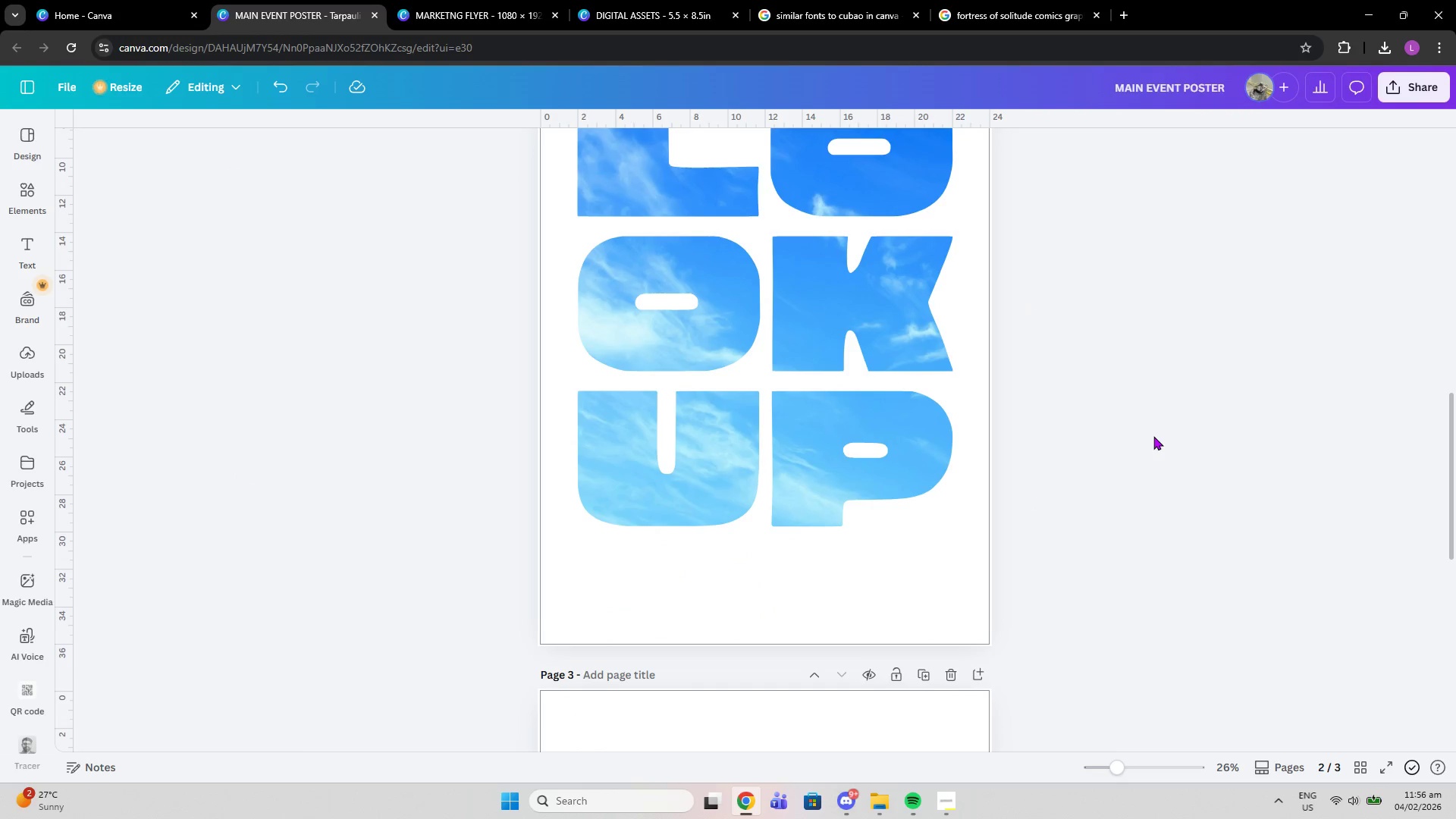 
scroll: coordinate [1147, 545], scroll_direction: up, amount: 15.0
 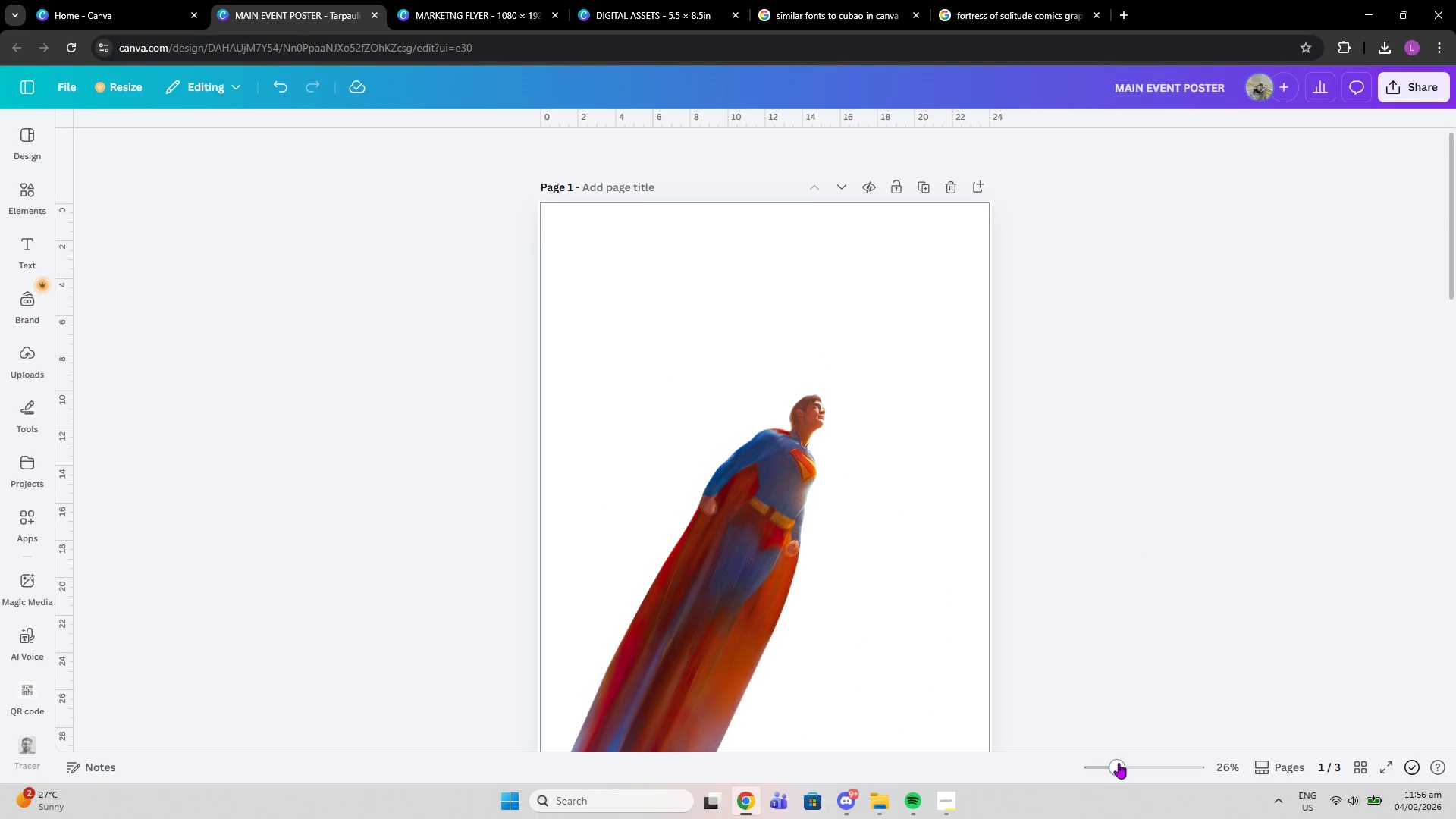 
left_click_drag(start_coordinate=[1119, 763], to_coordinate=[1129, 765])
 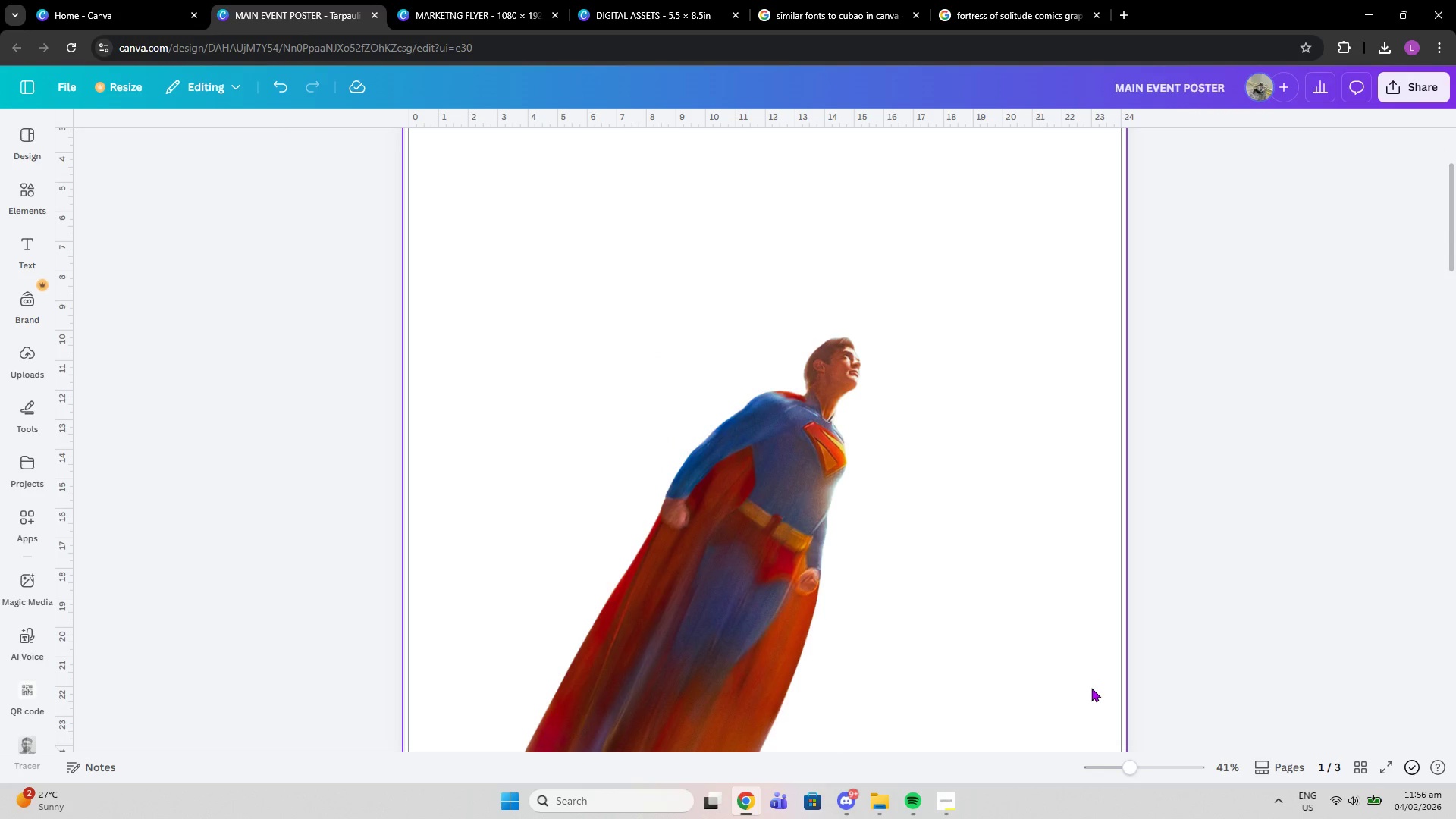 
scroll: coordinate [1088, 687], scroll_direction: down, amount: 20.0
 